 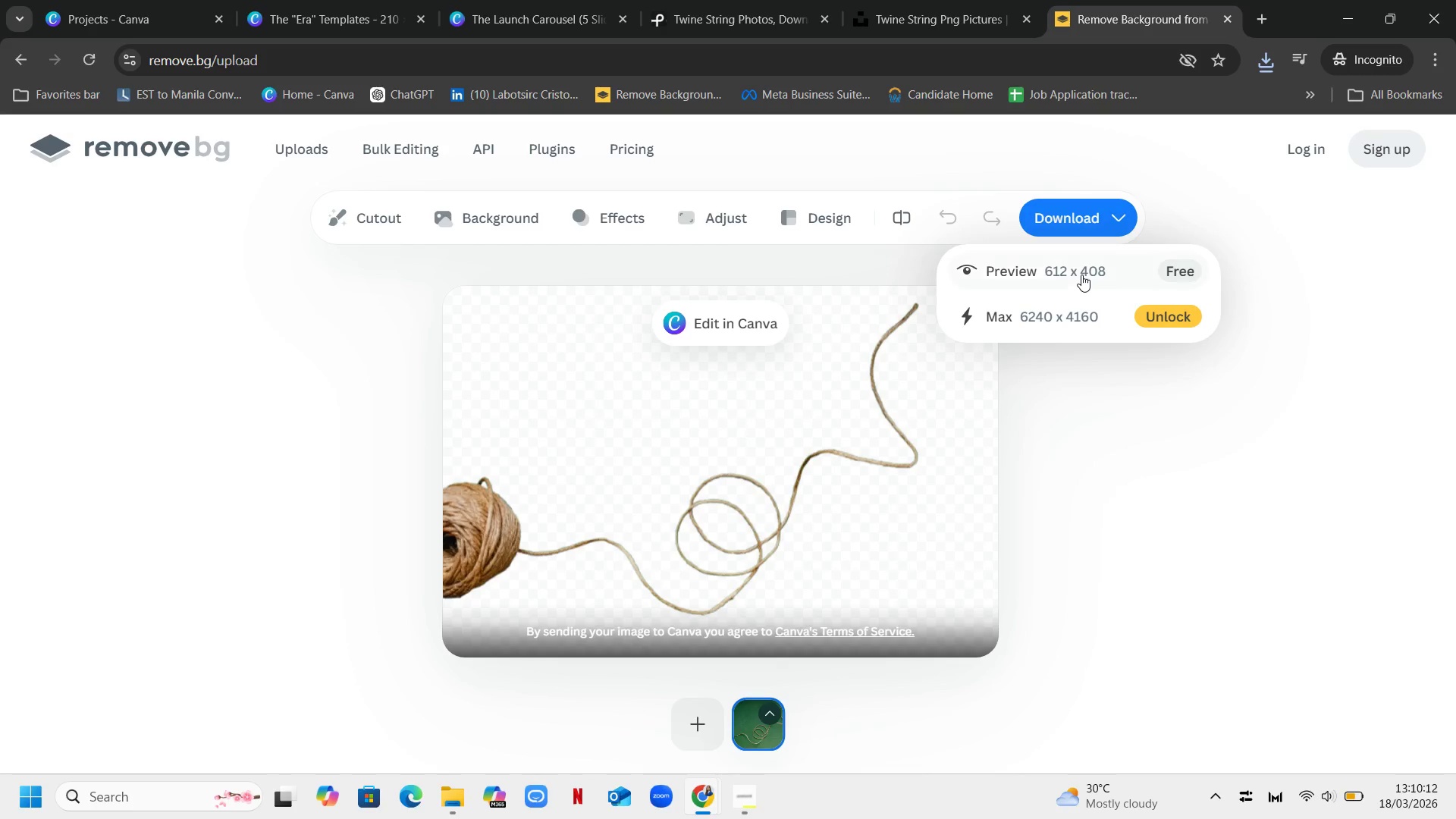 
left_click([1081, 275])
 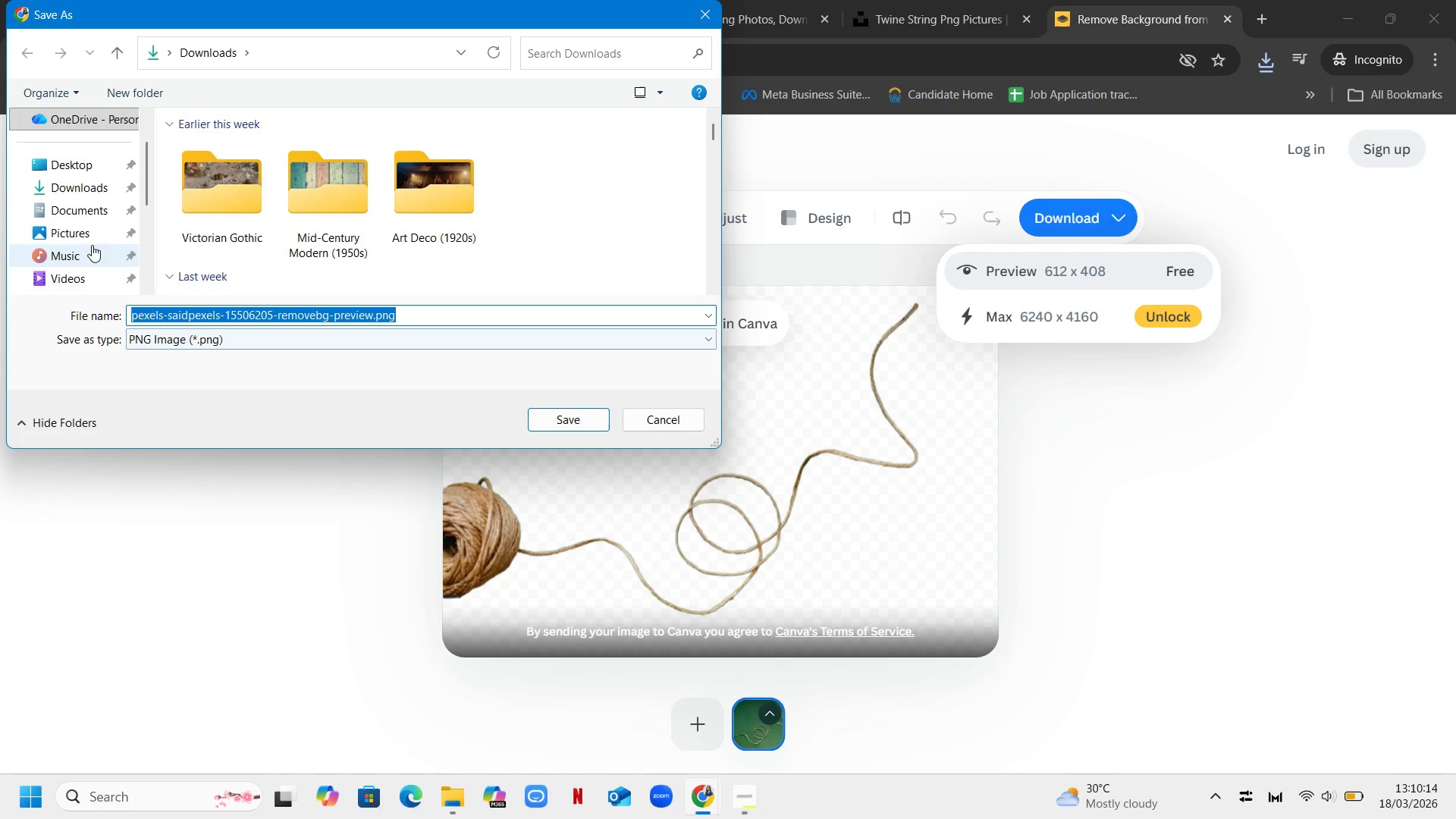 
left_click([86, 186])
 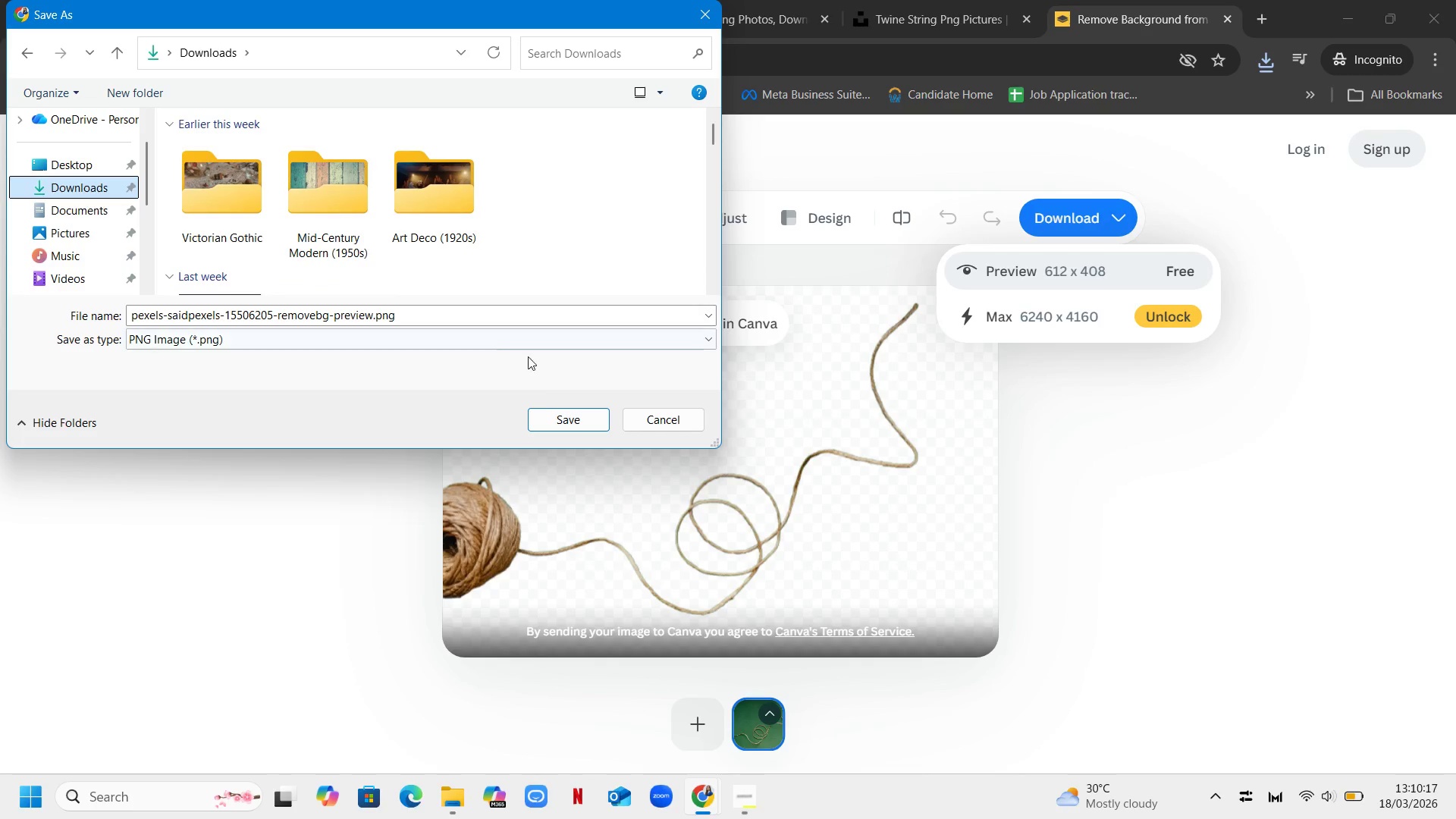 
left_click([542, 414])
 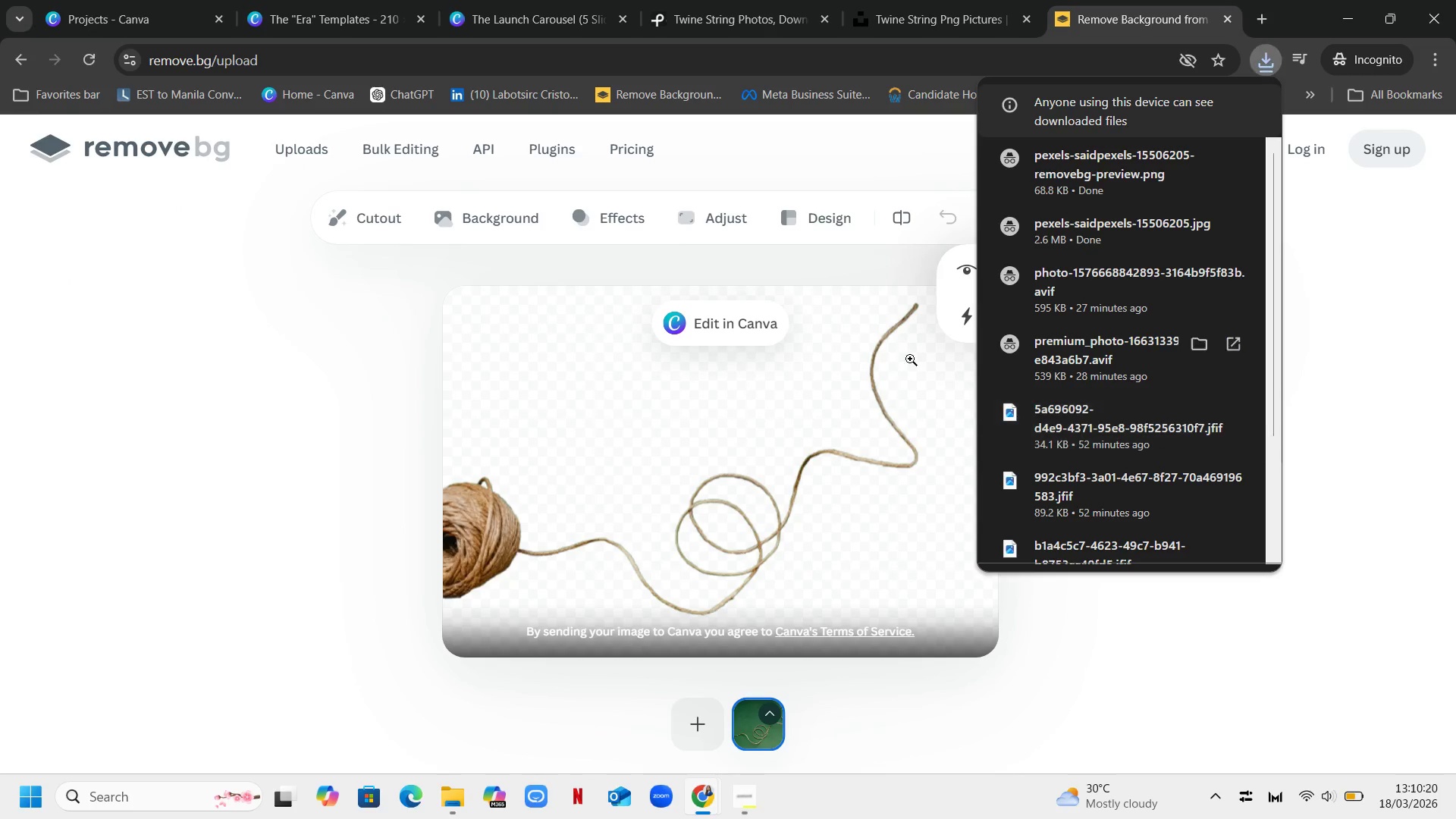 
left_click([193, 507])
 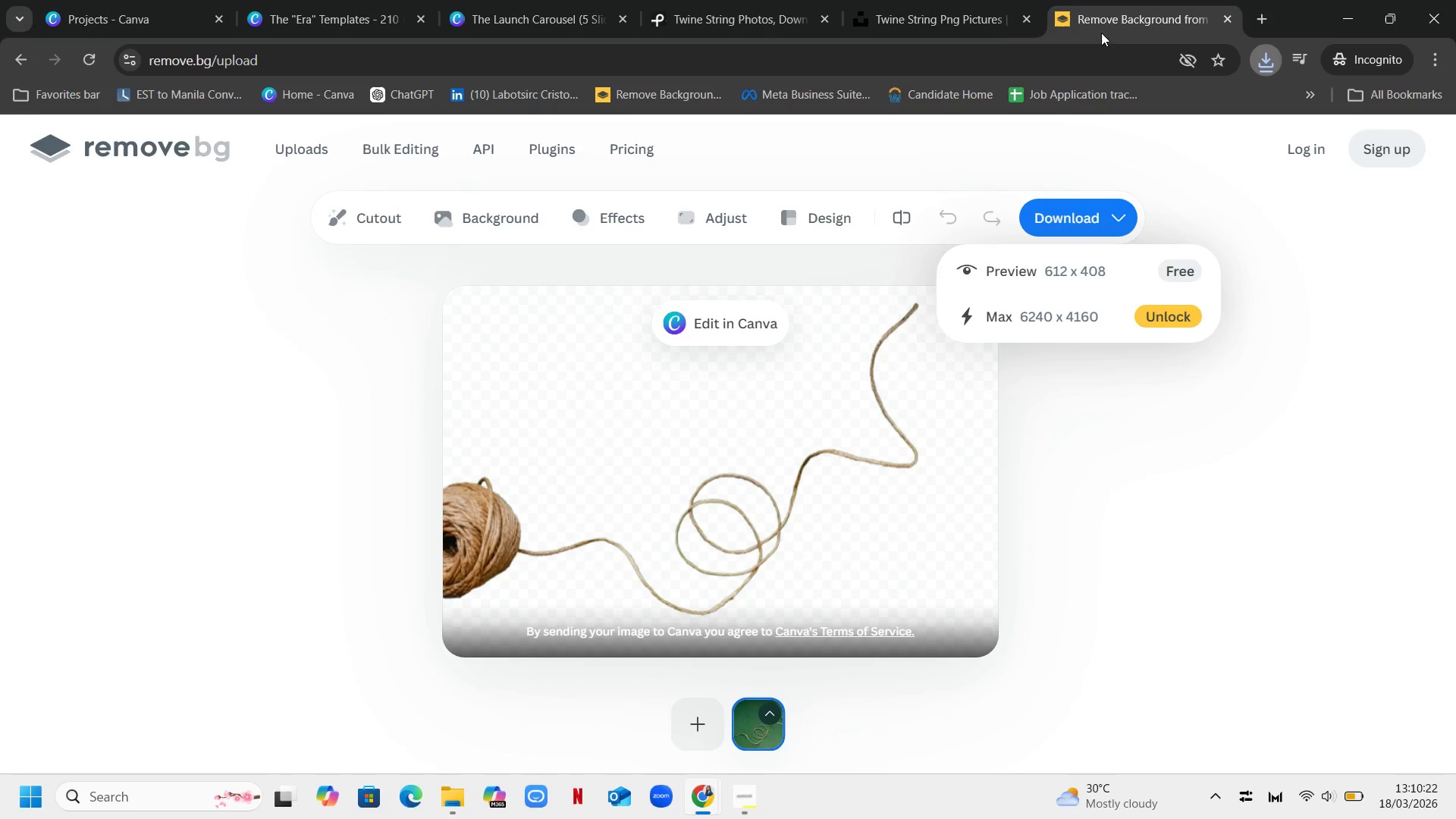 
left_click([987, 18])
 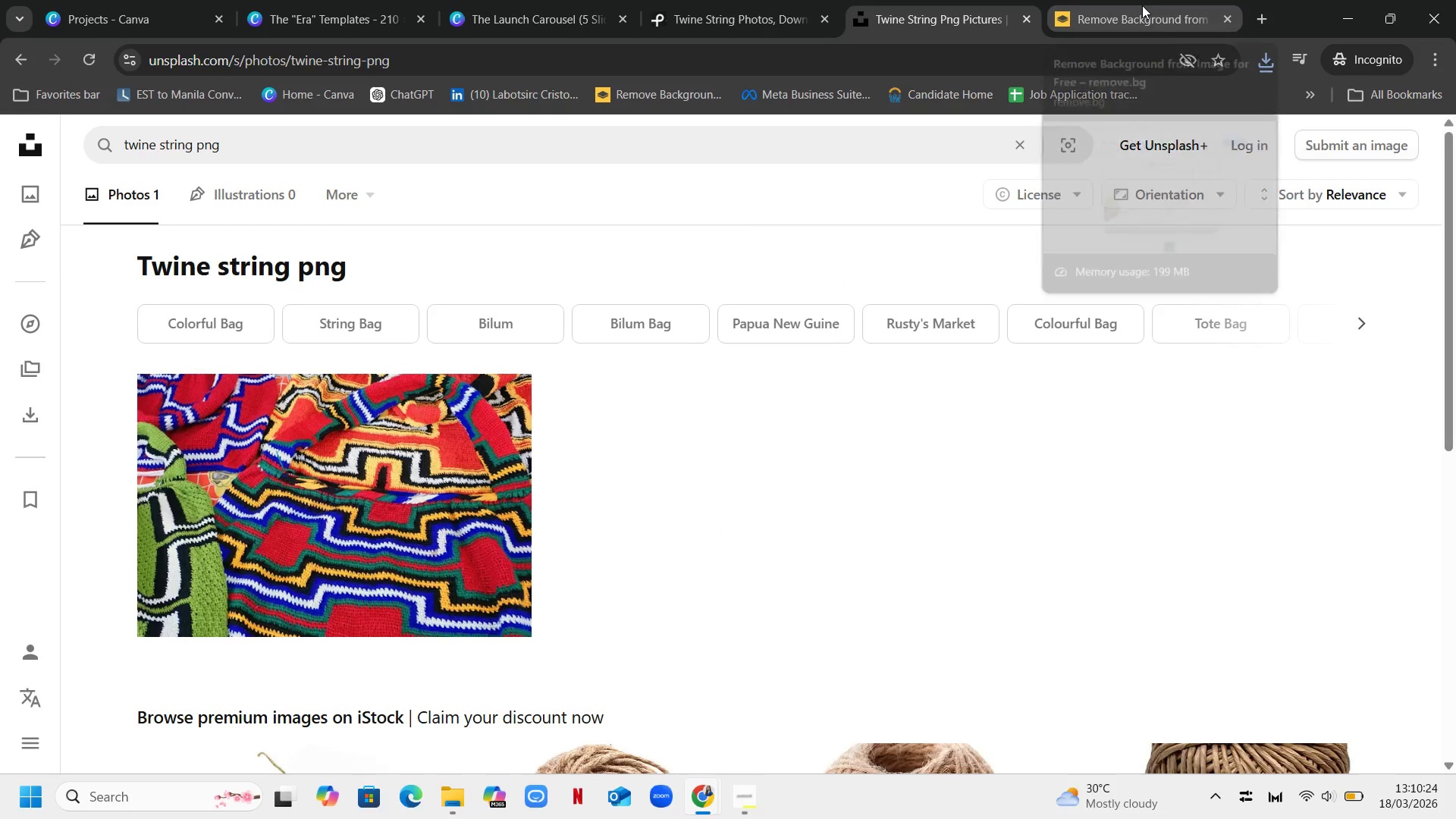 
left_click([1142, 5])
 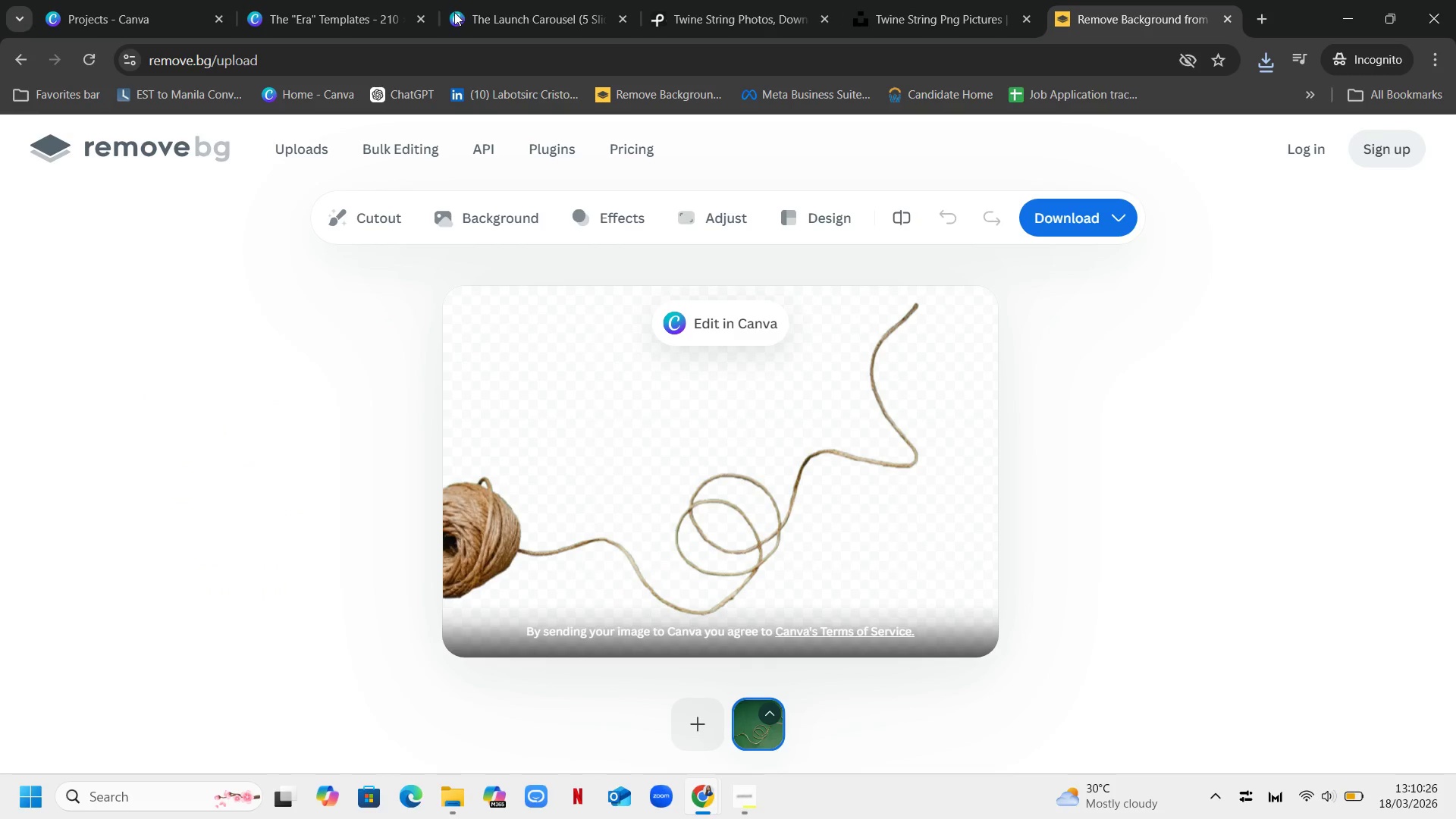 
left_click([766, 0])
 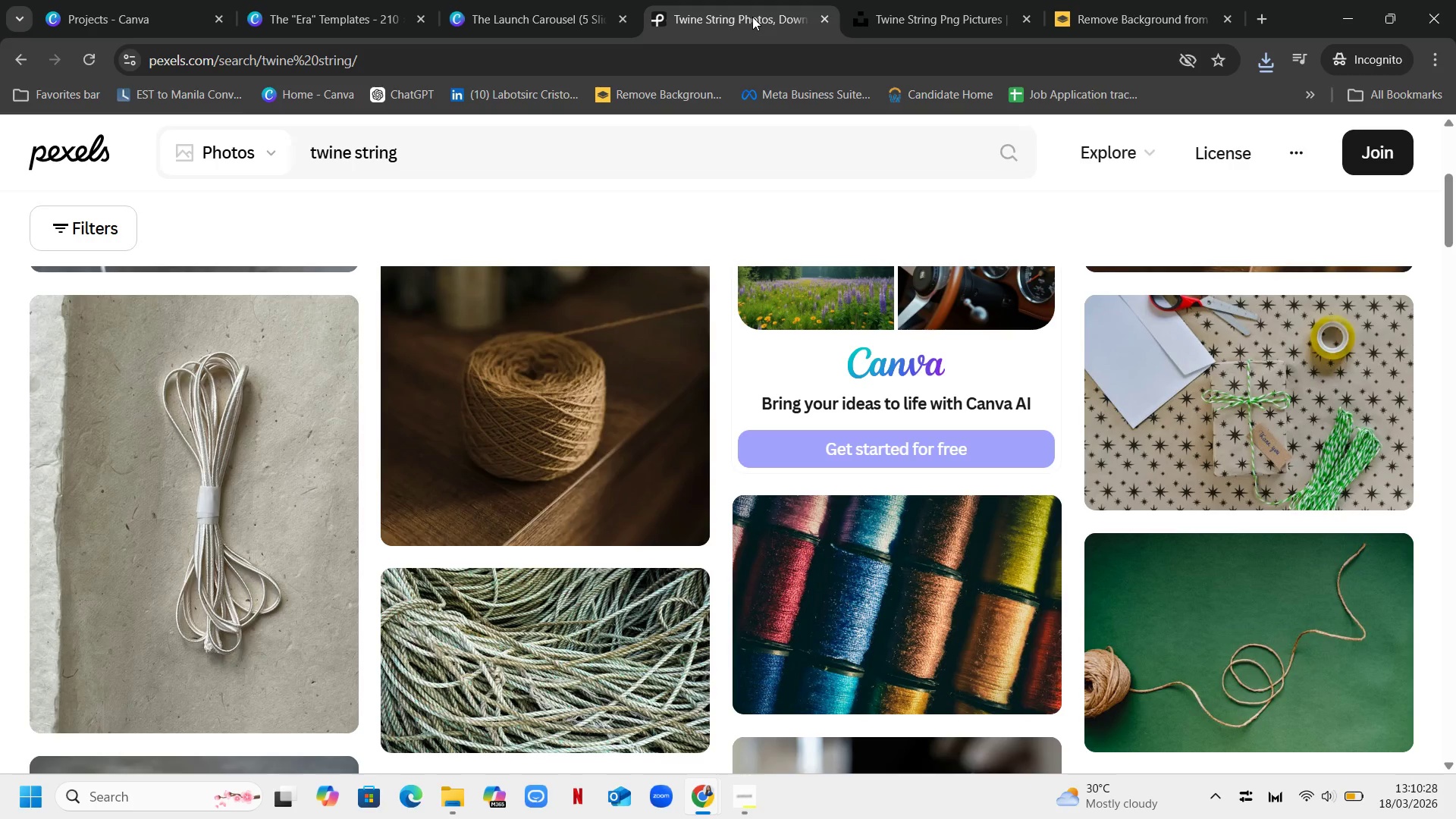 
left_click([752, 17])
 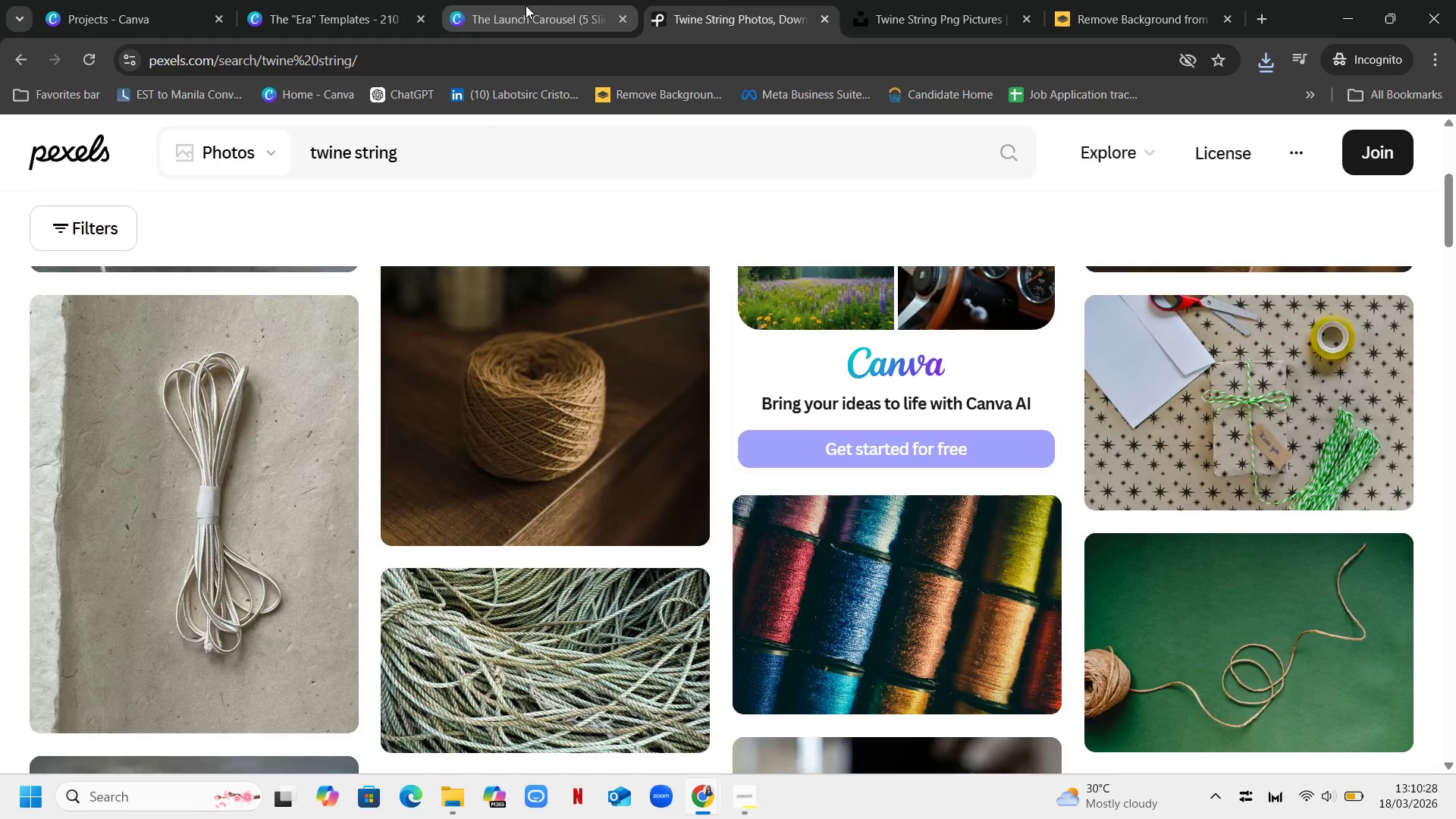 
left_click([526, 5])
 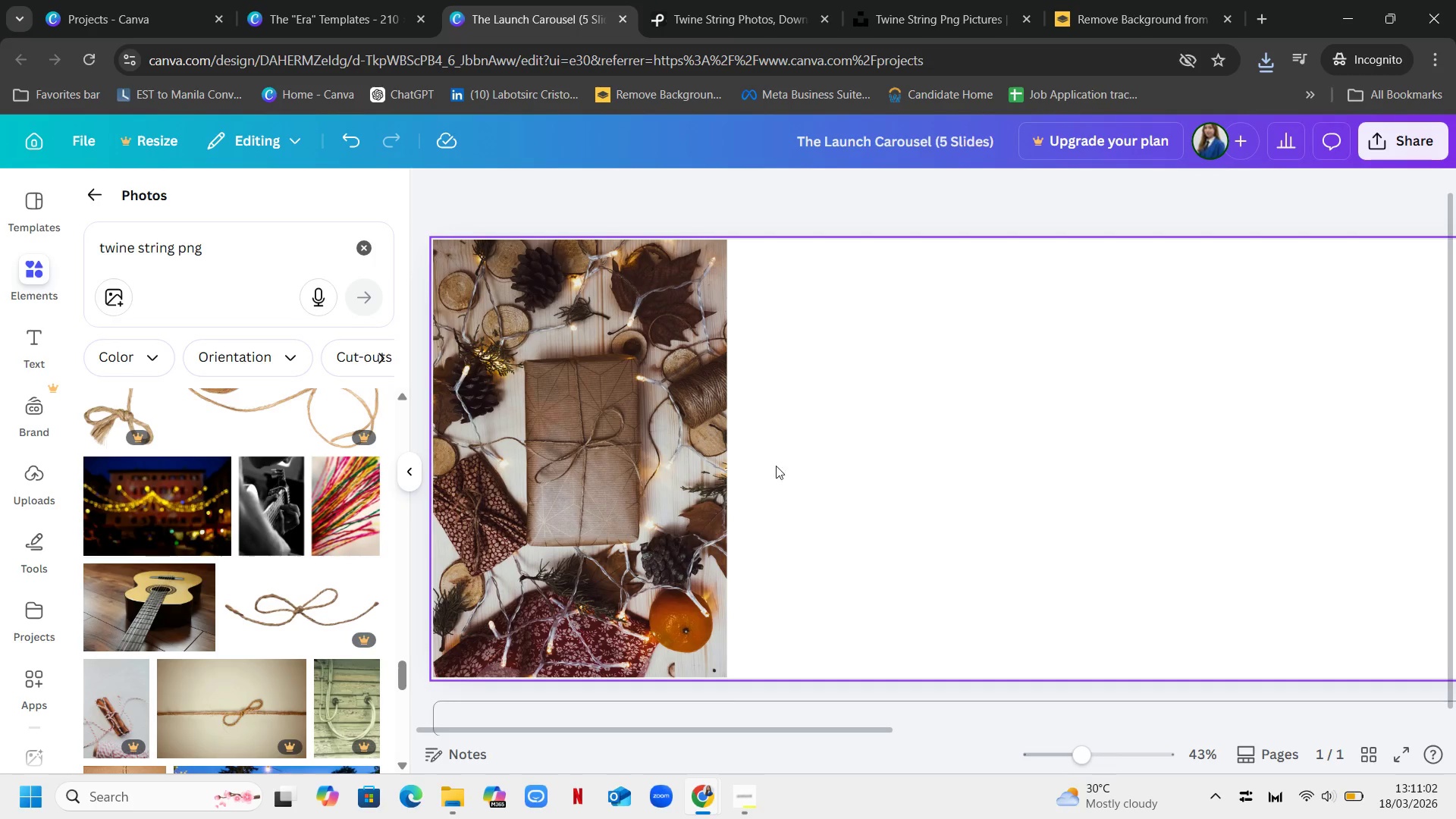 
wait(38.73)
 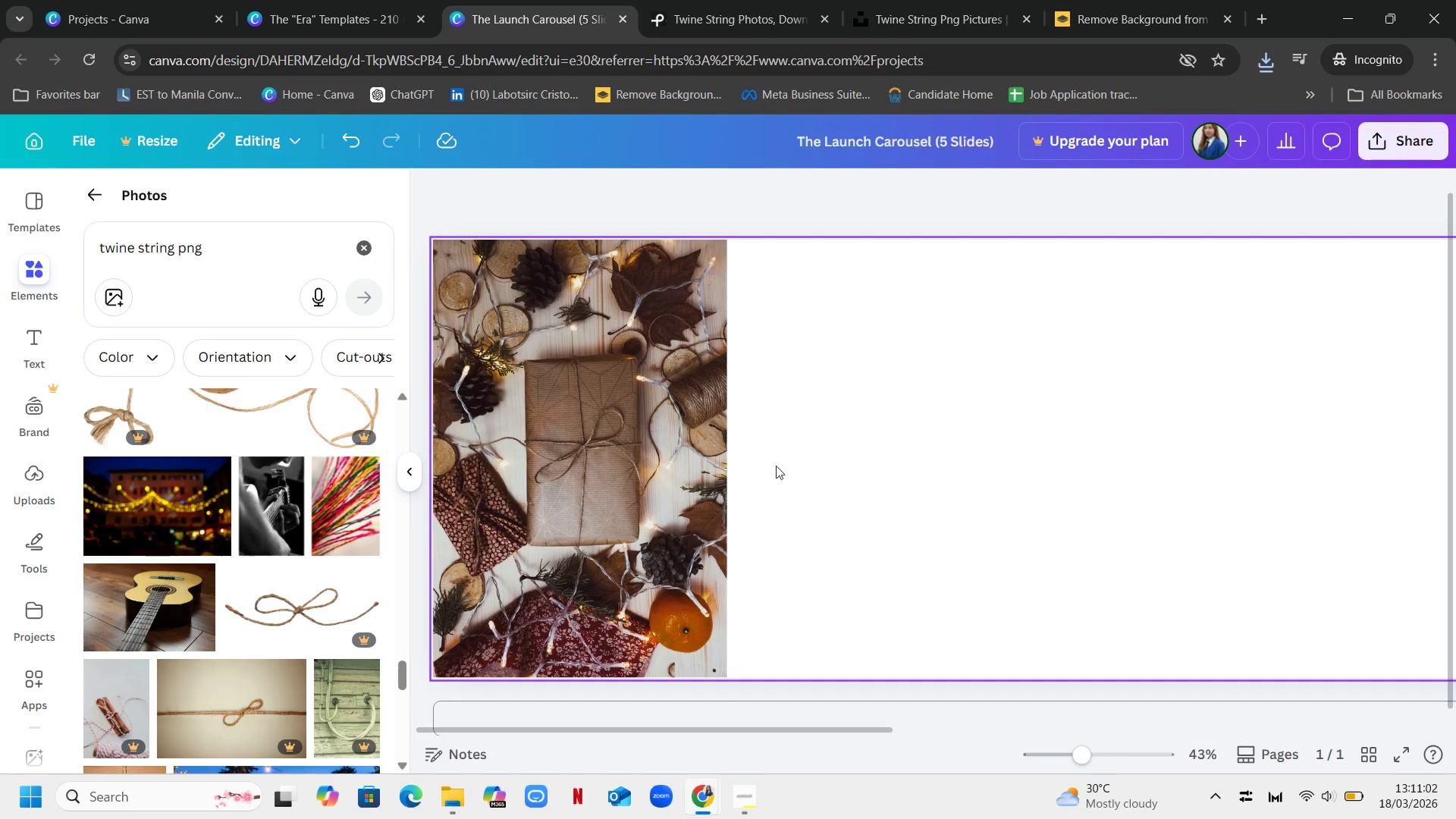 
mouse_move([36, 492])
 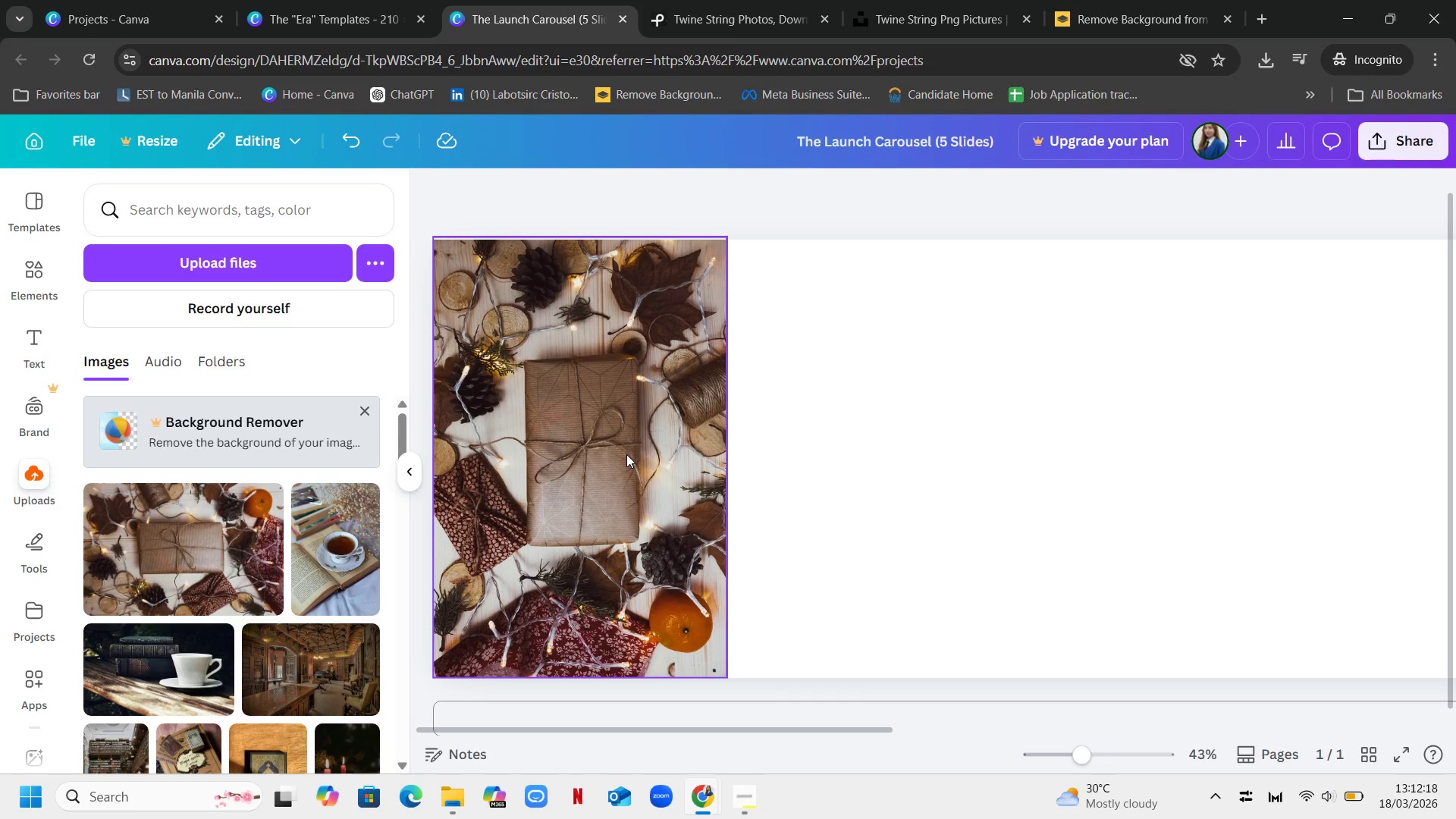 
wait(73.24)
 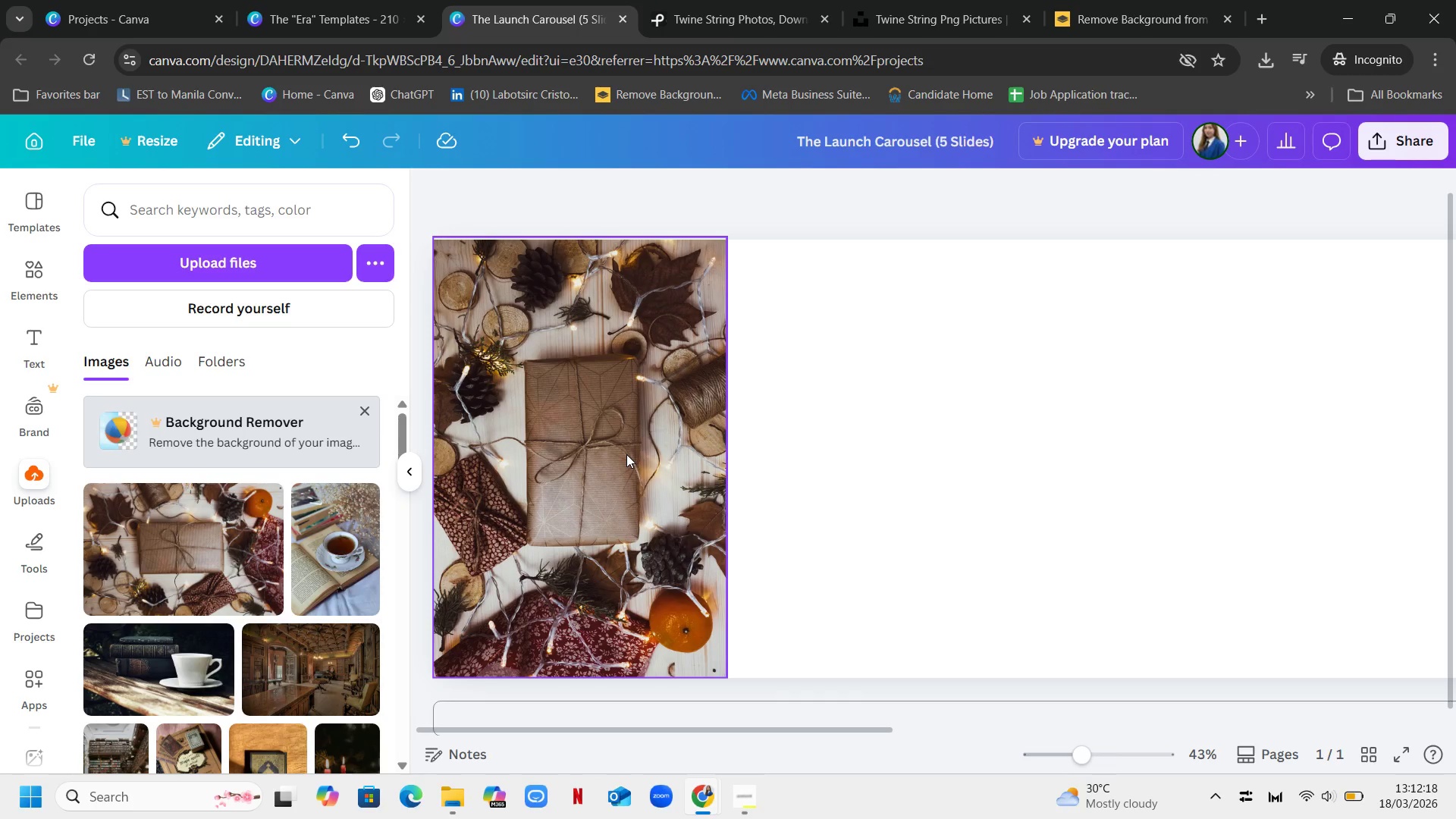 
left_click([249, 264])
 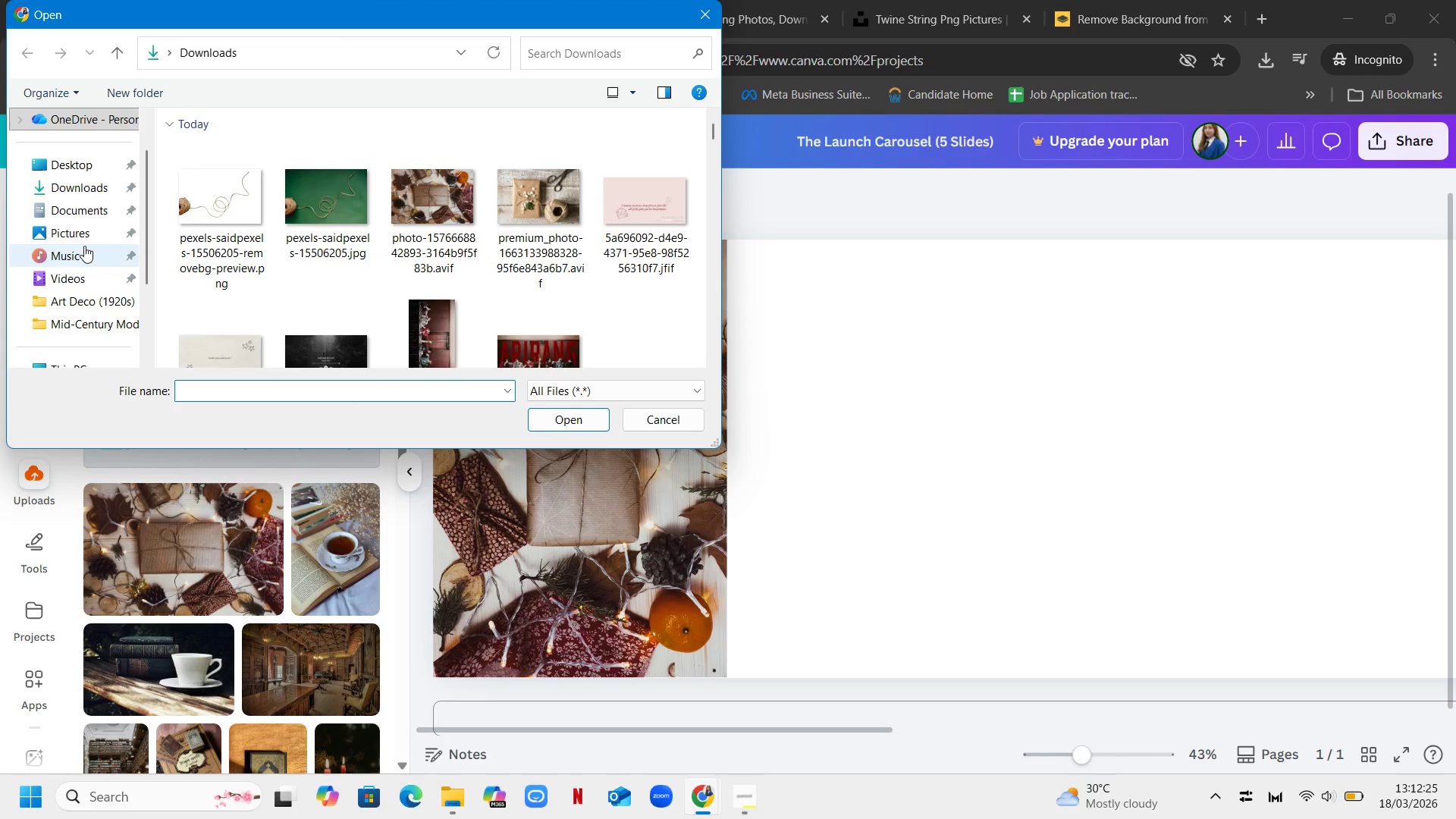 
left_click([202, 191])
 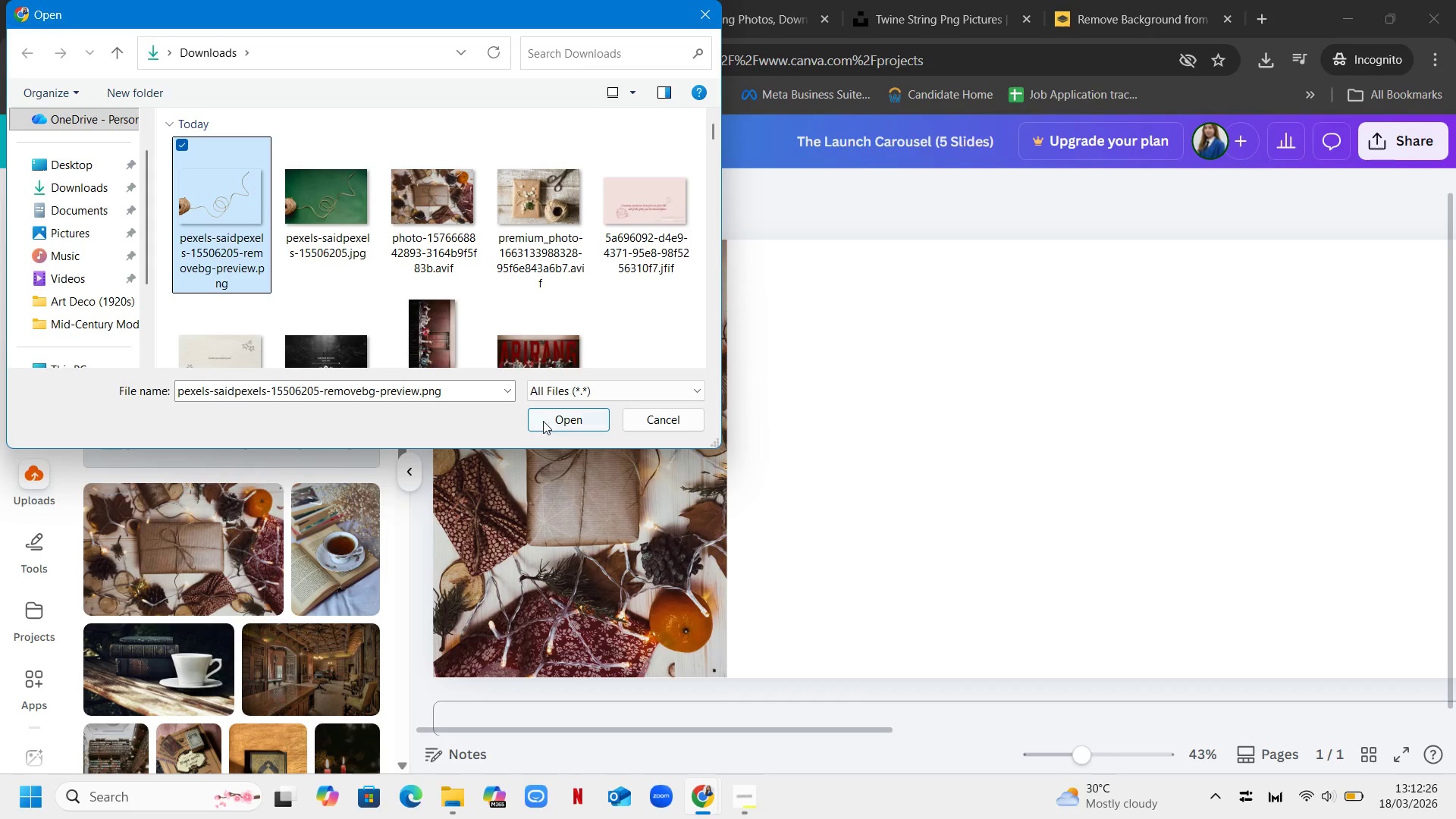 
left_click([549, 424])
 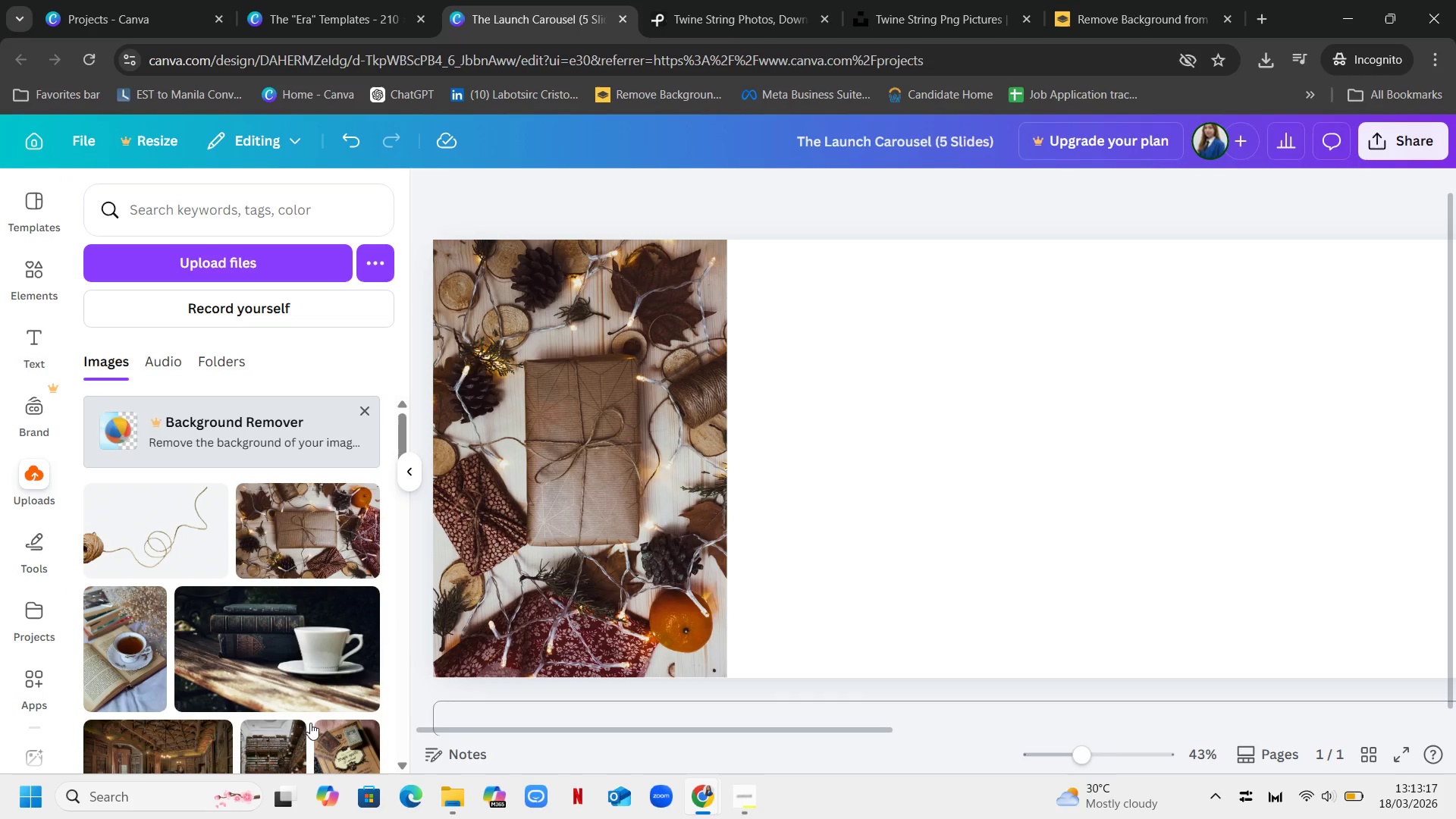 
wait(55.3)
 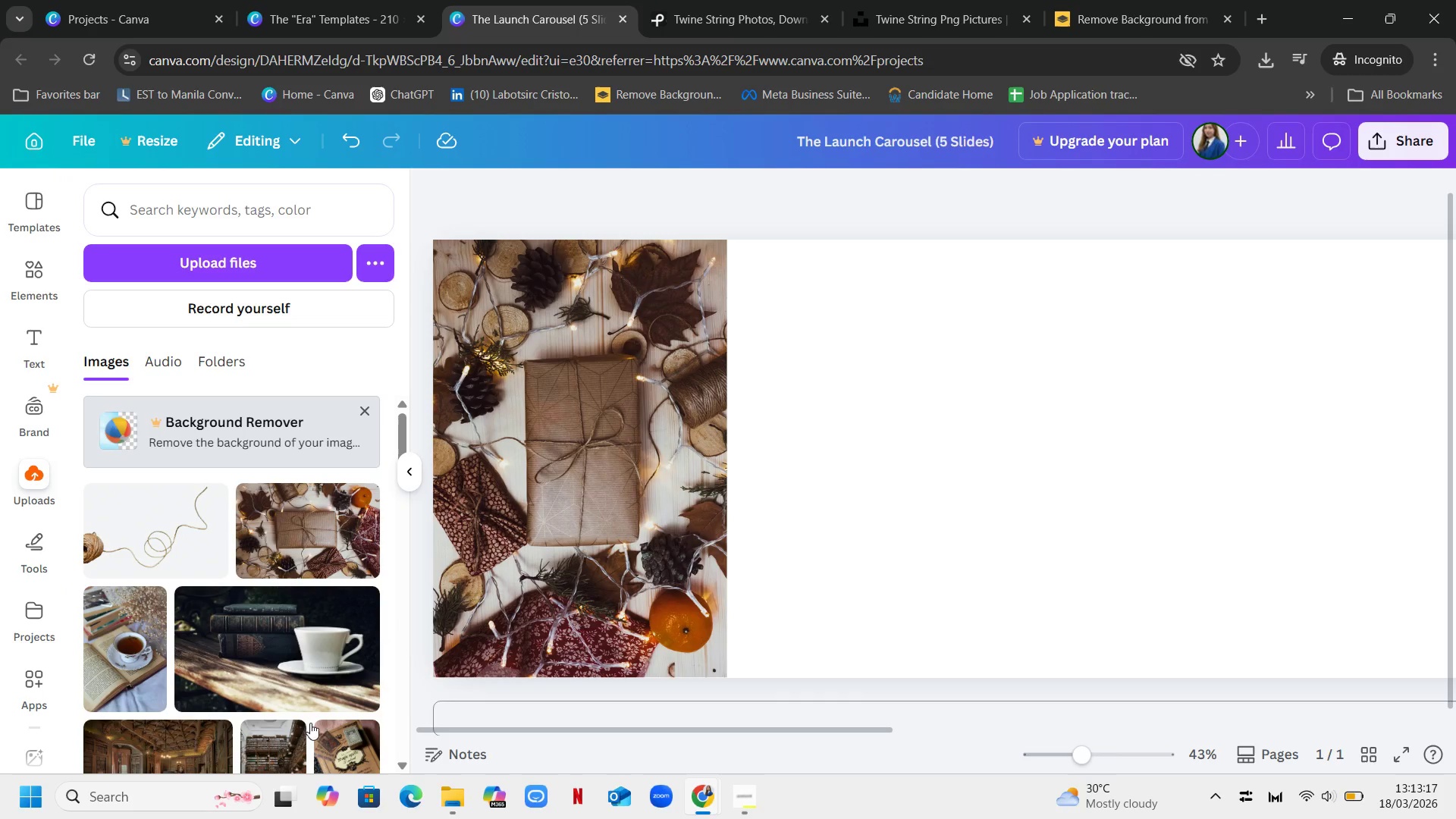 
scroll: coordinate [207, 632], scroll_direction: down, amount: 3.0
 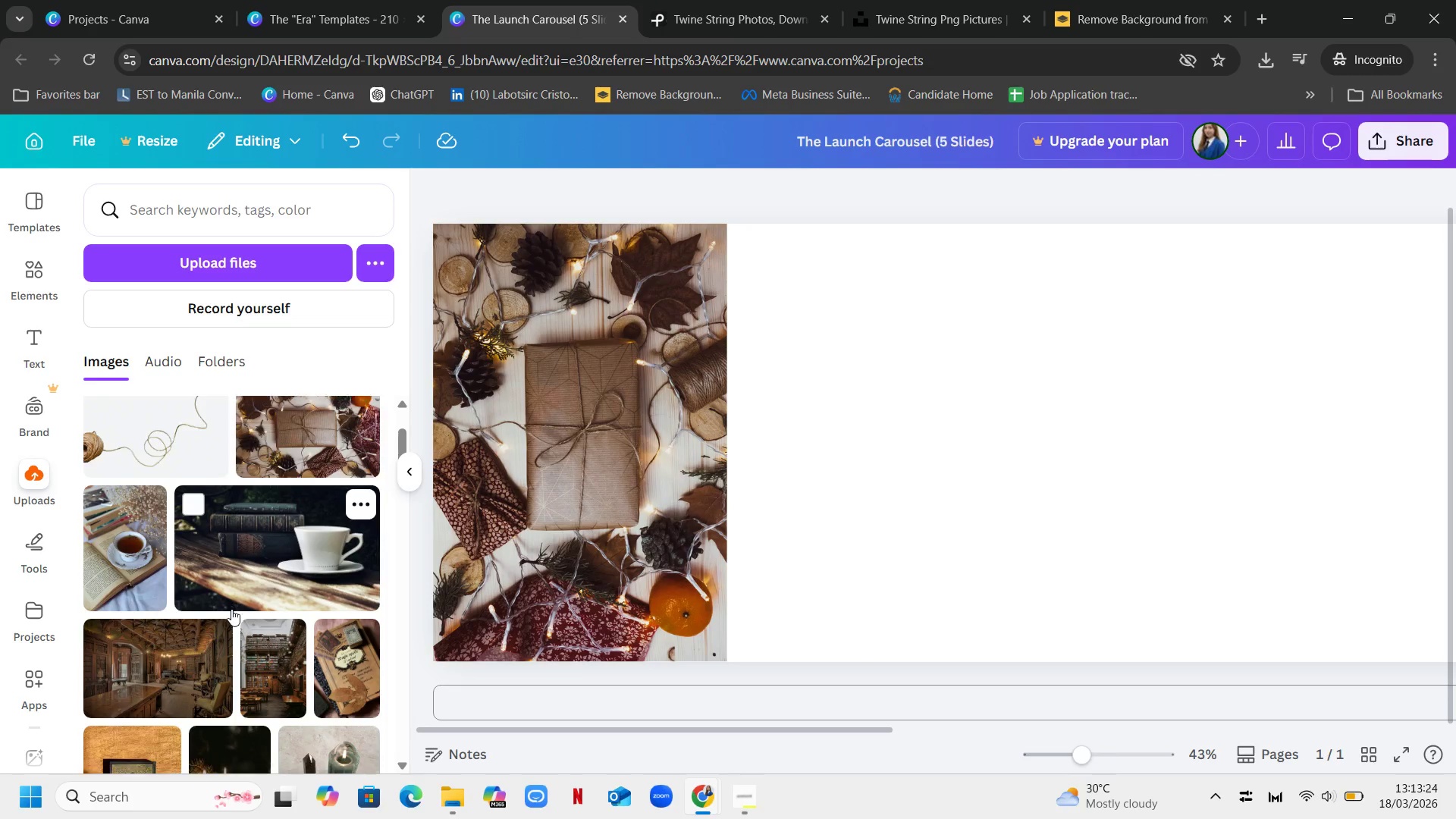 
scroll: coordinate [231, 609], scroll_direction: up, amount: 1.0
 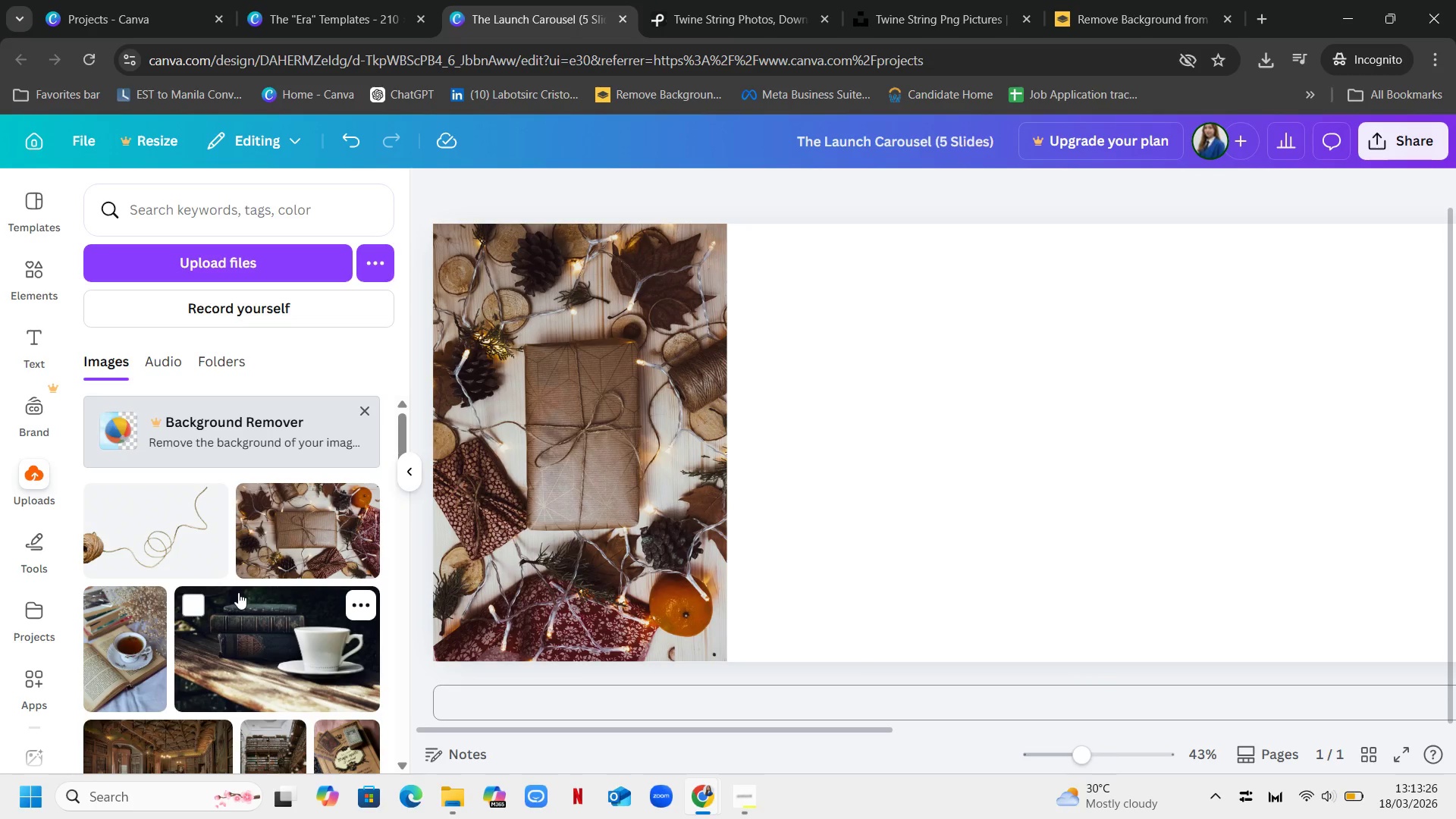 
scroll: coordinate [238, 592], scroll_direction: down, amount: 2.0
 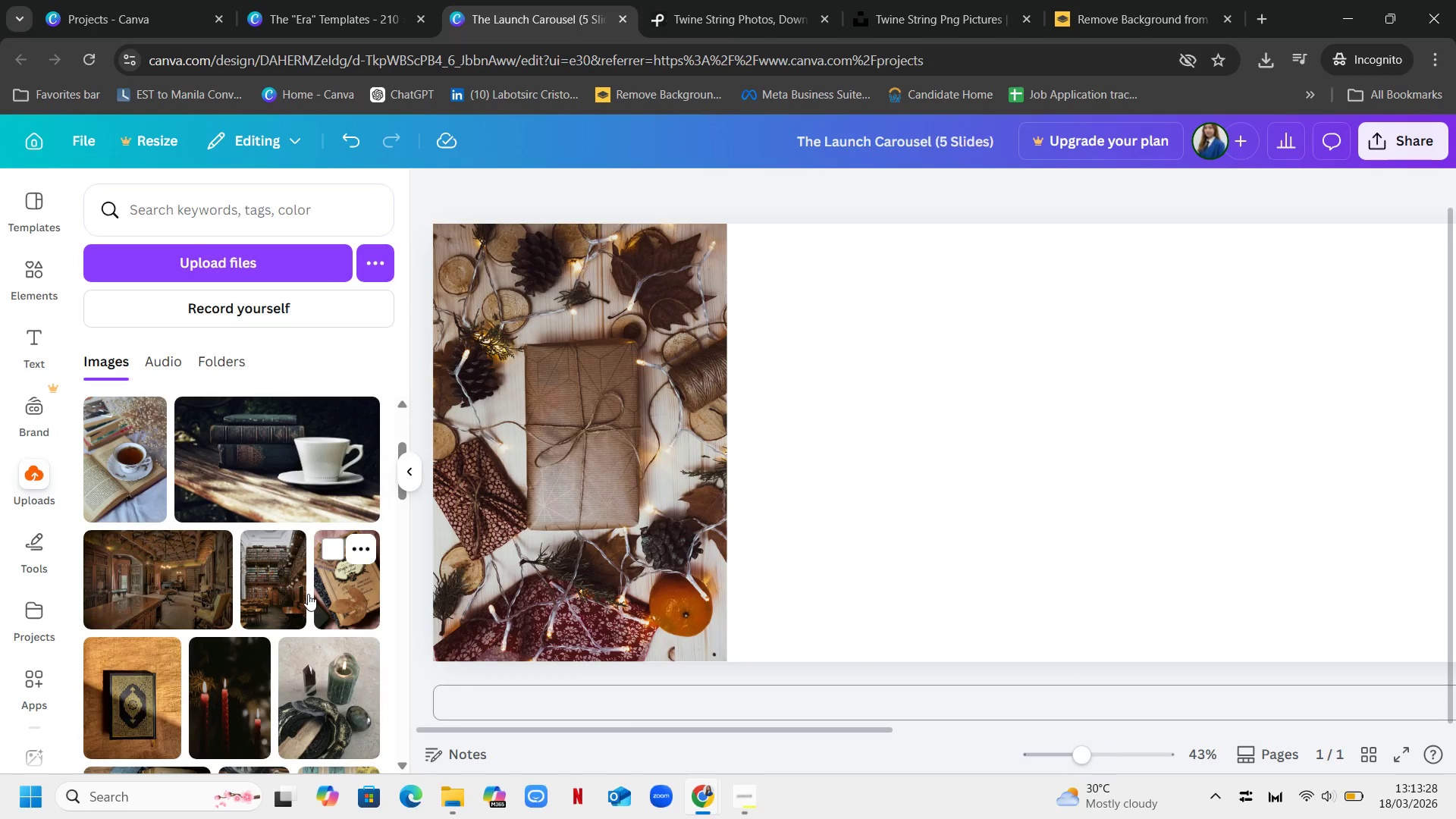 
scroll: coordinate [213, 600], scroll_direction: up, amount: 4.0
 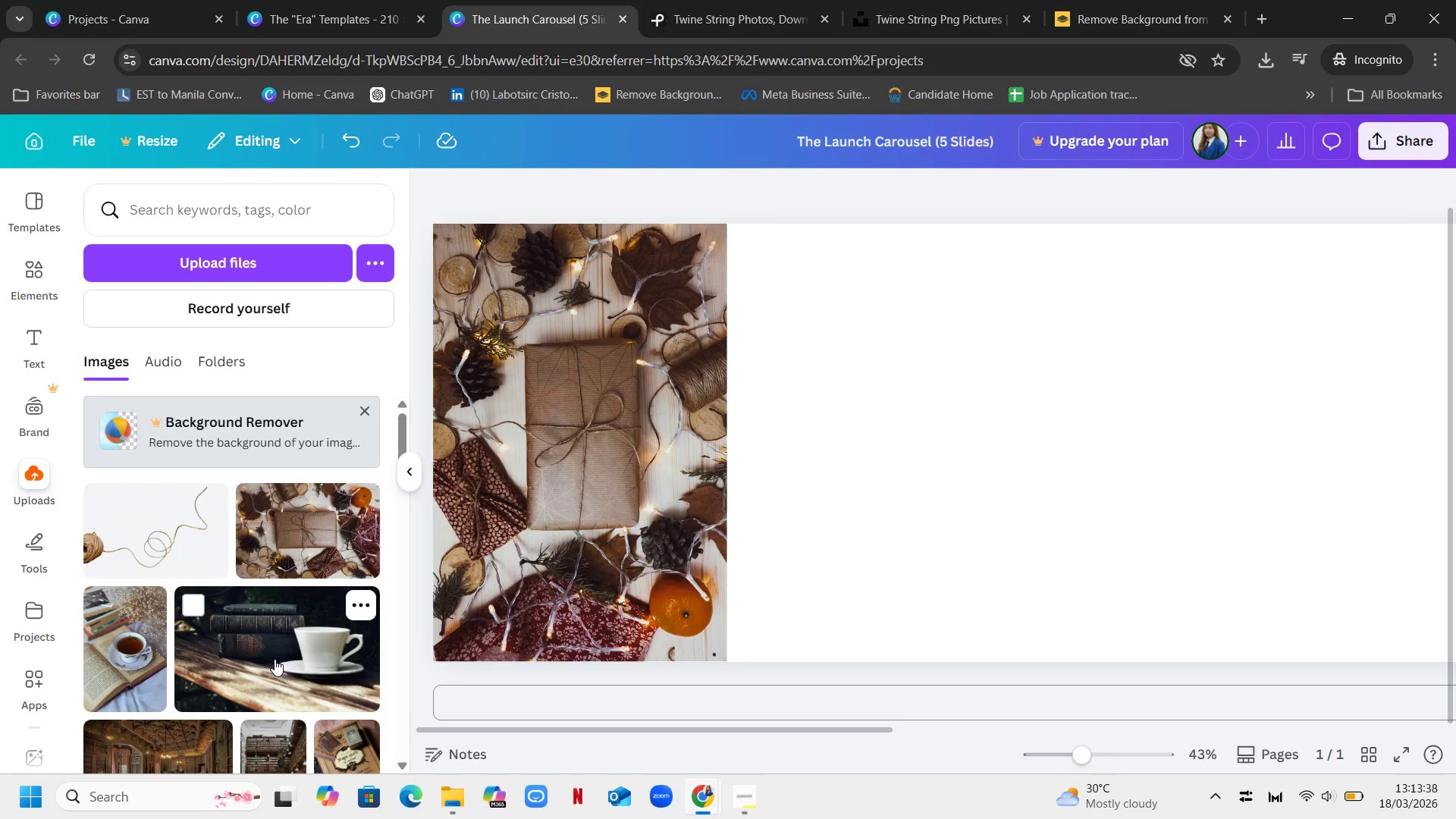 
wait(14.03)
 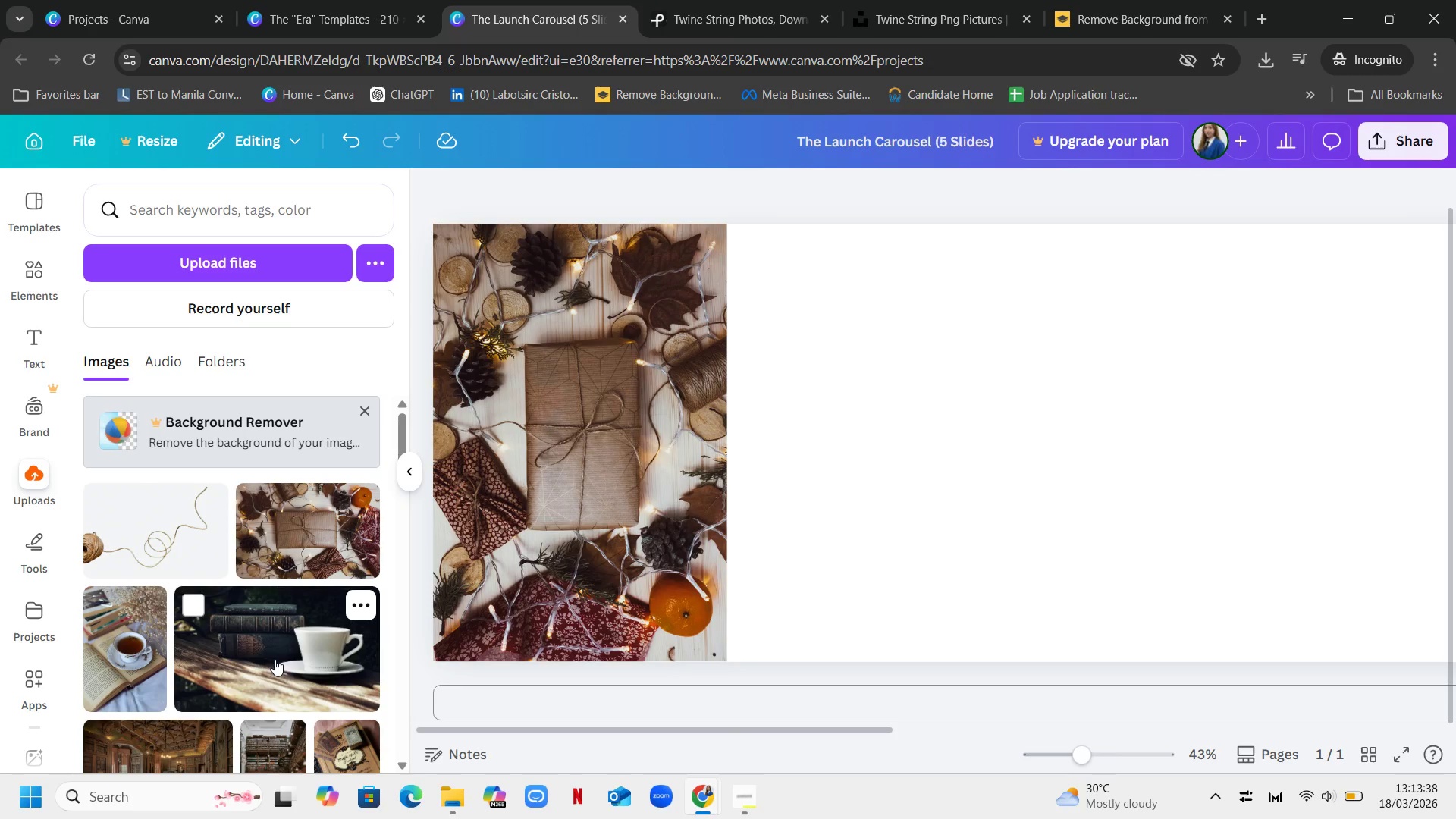 
left_click([745, 18])
 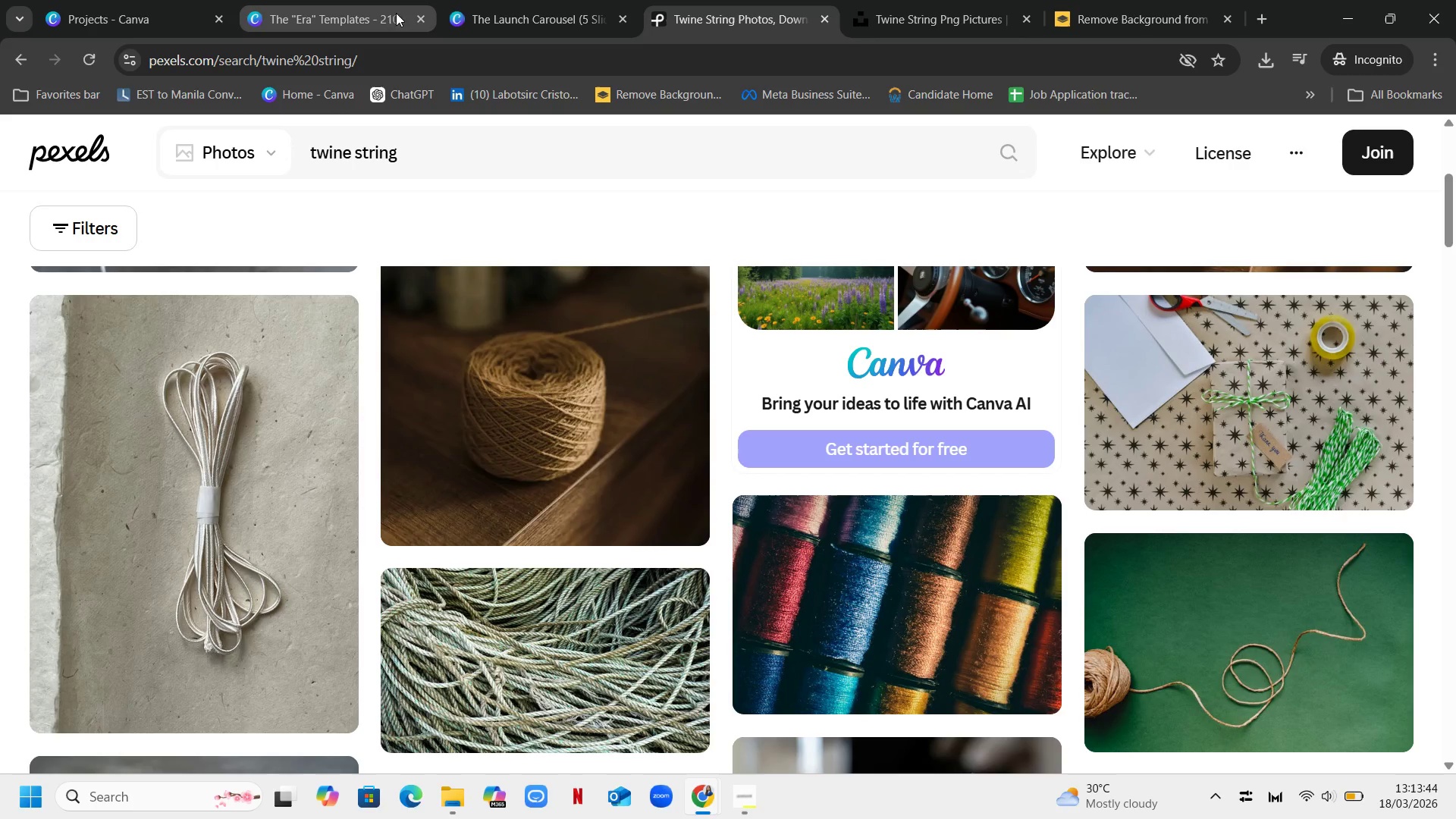 
left_click([510, 8])
 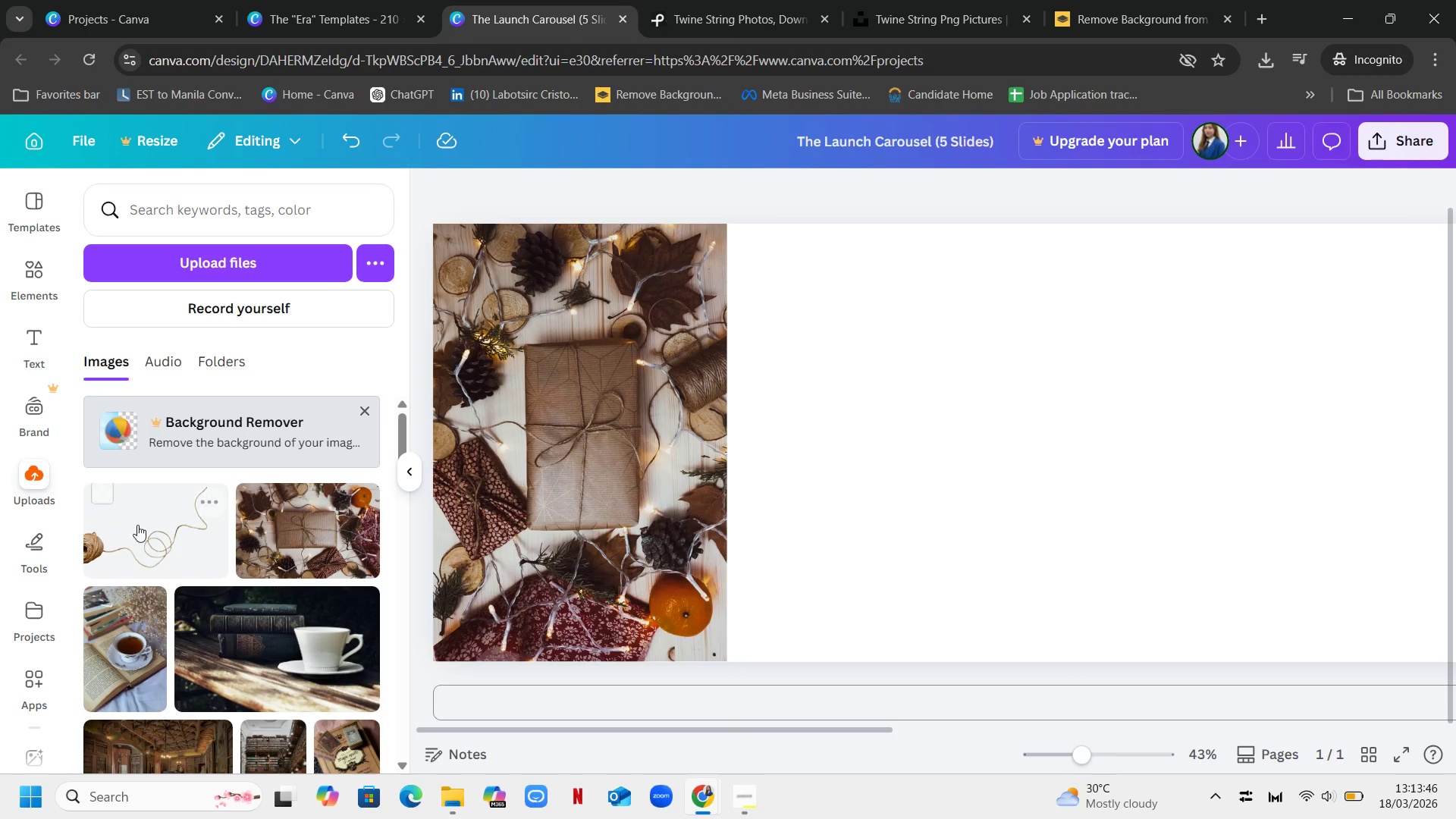 
left_click([130, 544])
 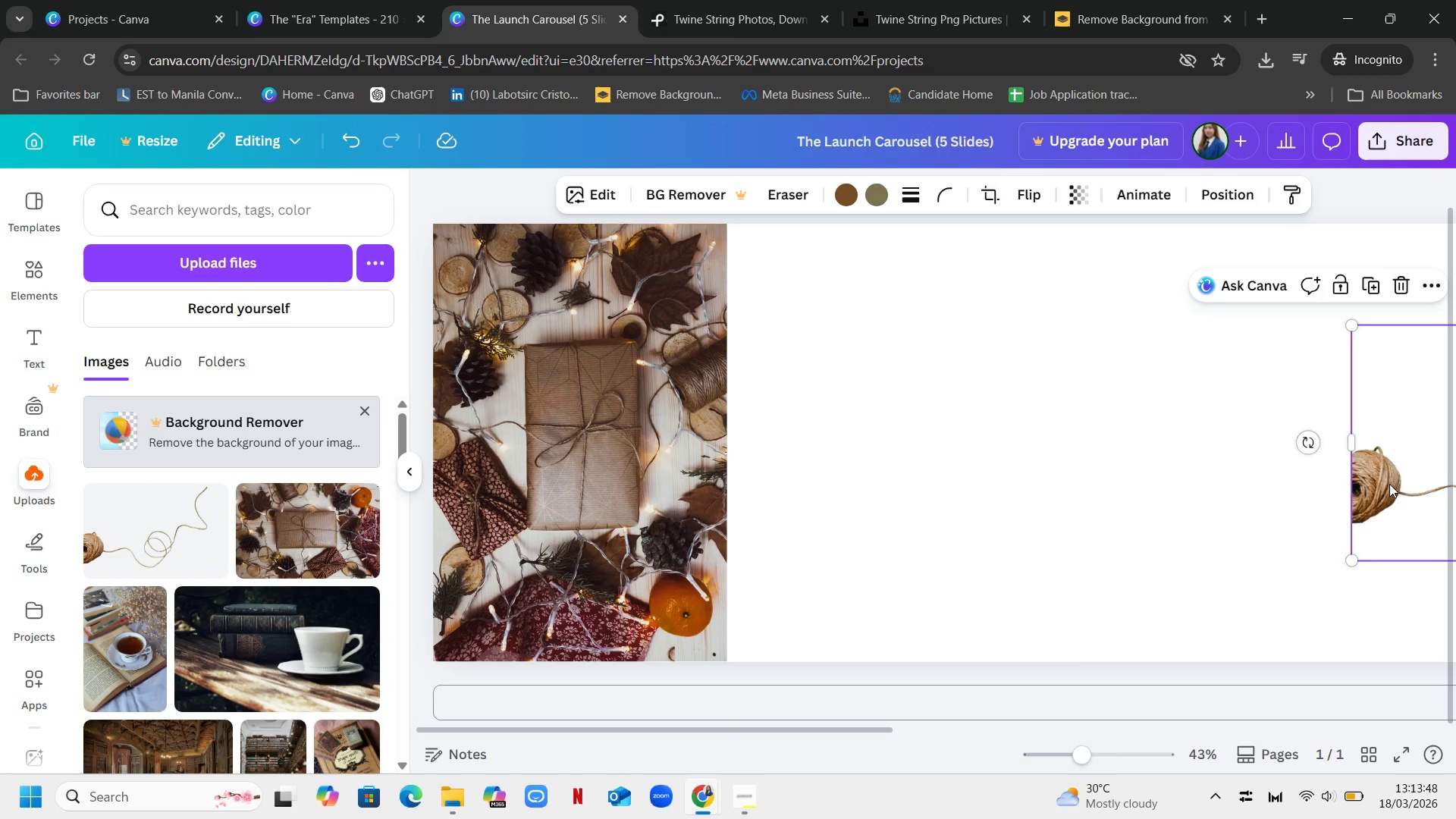 
left_click_drag(start_coordinate=[1393, 480], to_coordinate=[469, 628])
 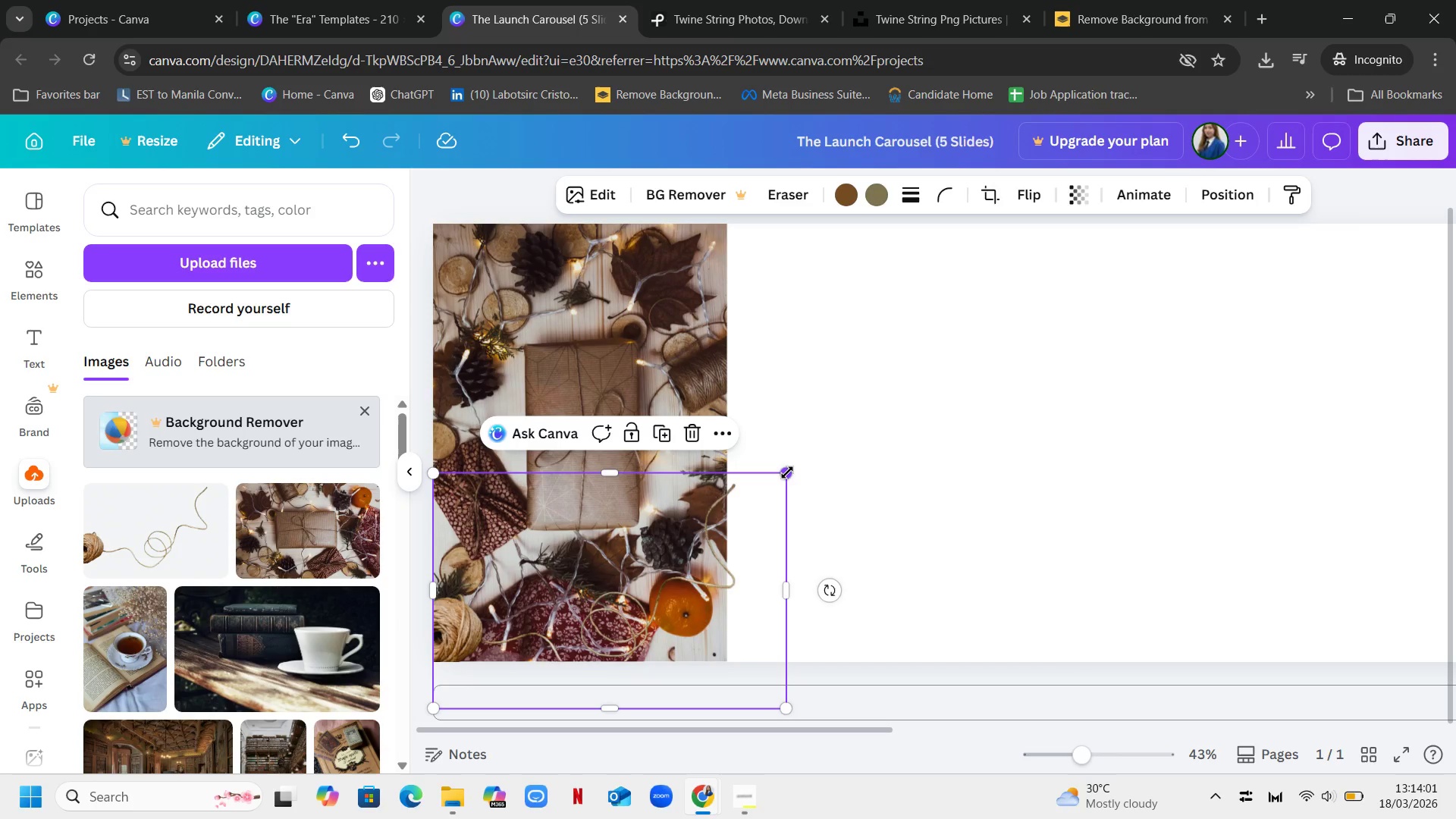 
left_click_drag(start_coordinate=[787, 472], to_coordinate=[1134, 541])
 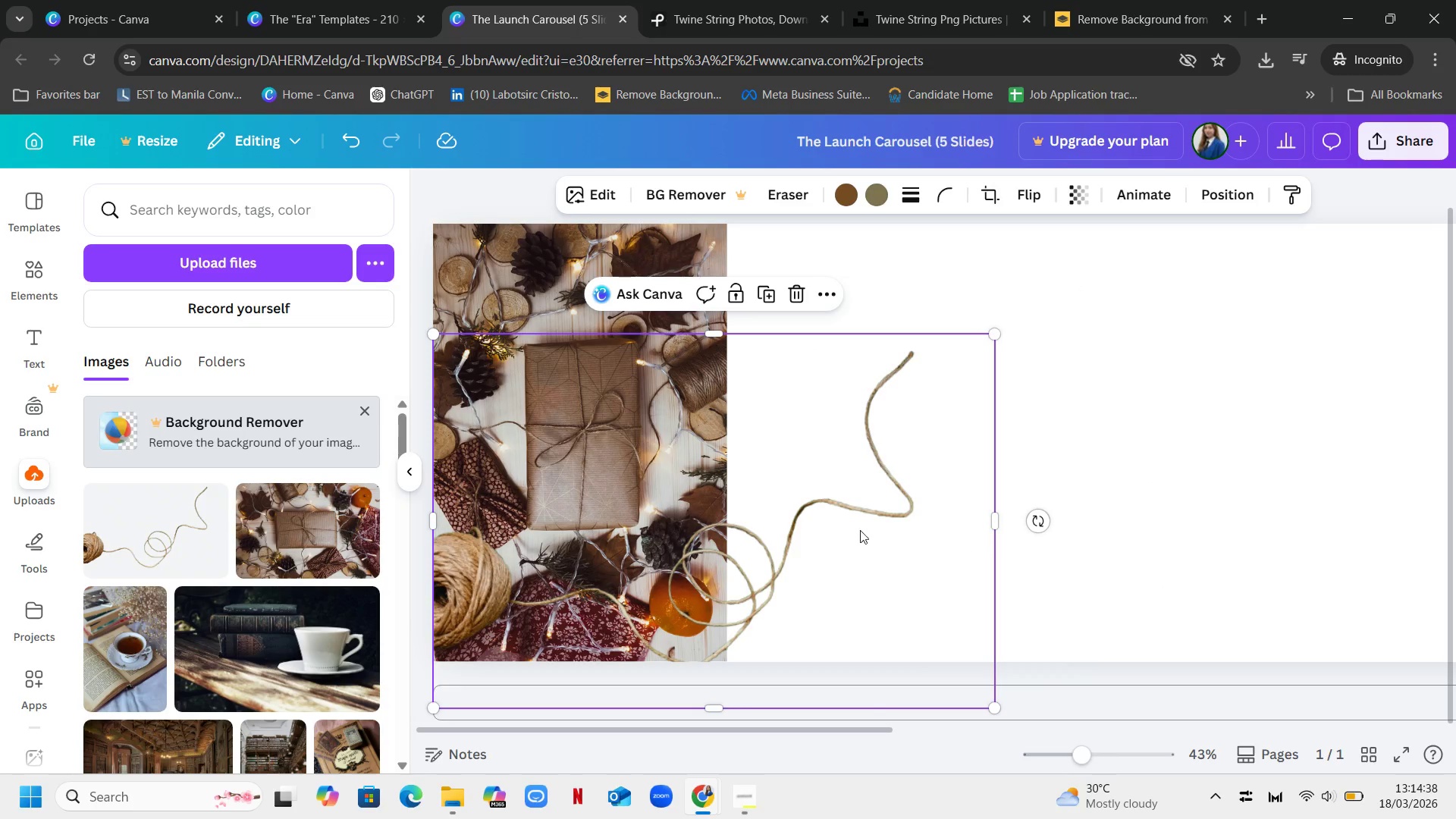 
left_click_drag(start_coordinate=[874, 524], to_coordinate=[869, 548])
 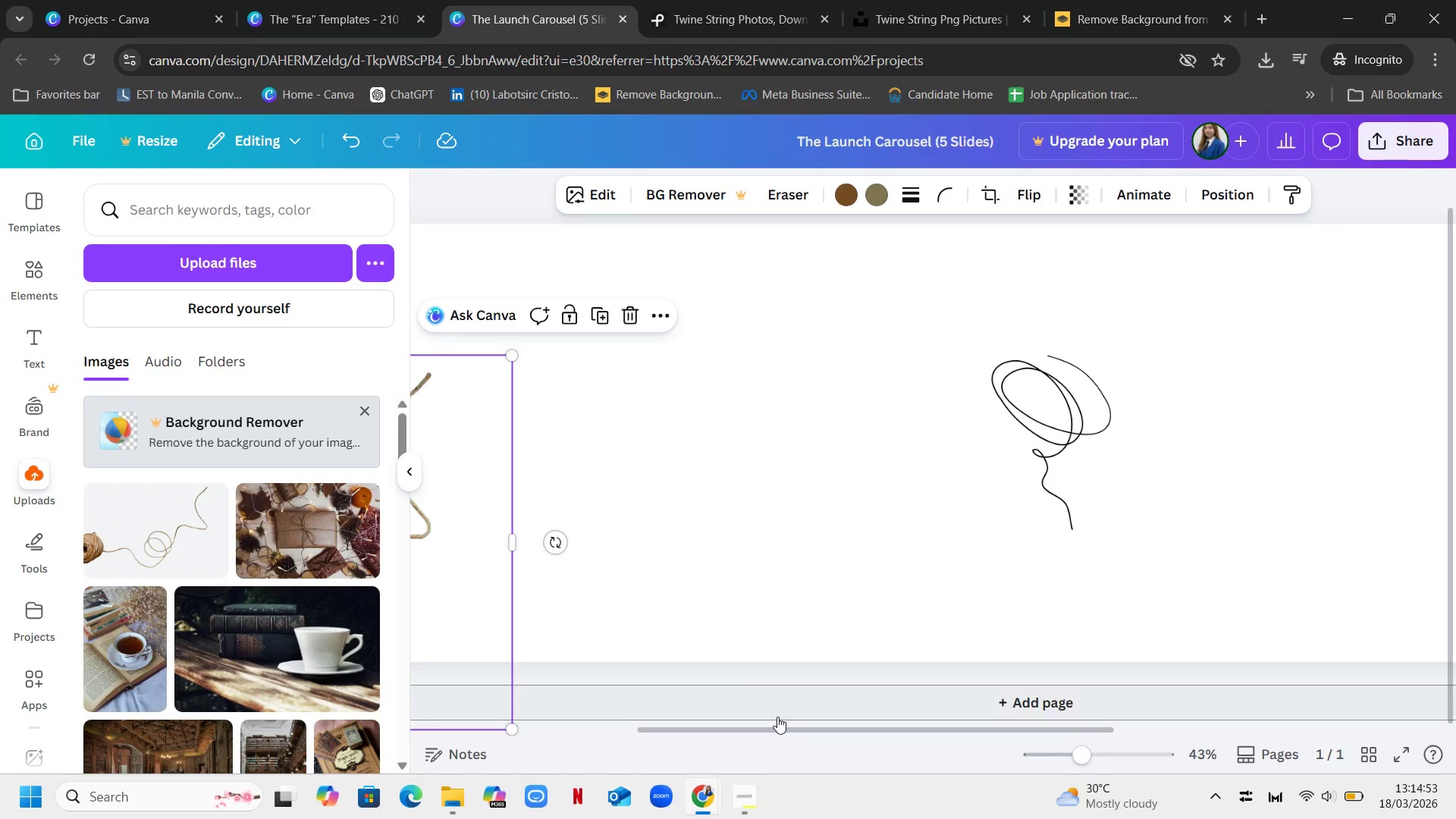 
left_click([779, 730])
 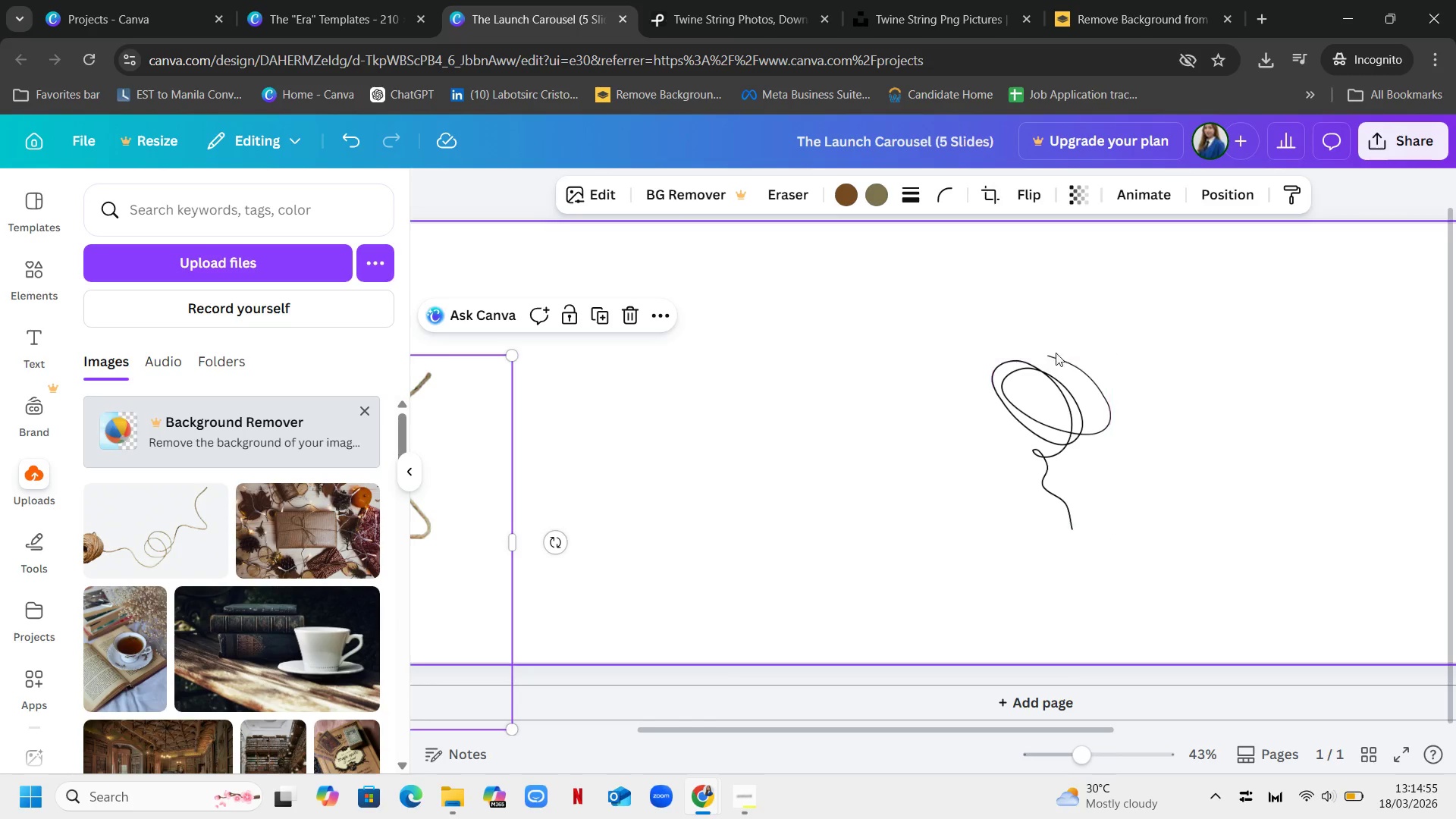 
left_click_drag(start_coordinate=[1056, 356], to_coordinate=[1058, 364])
 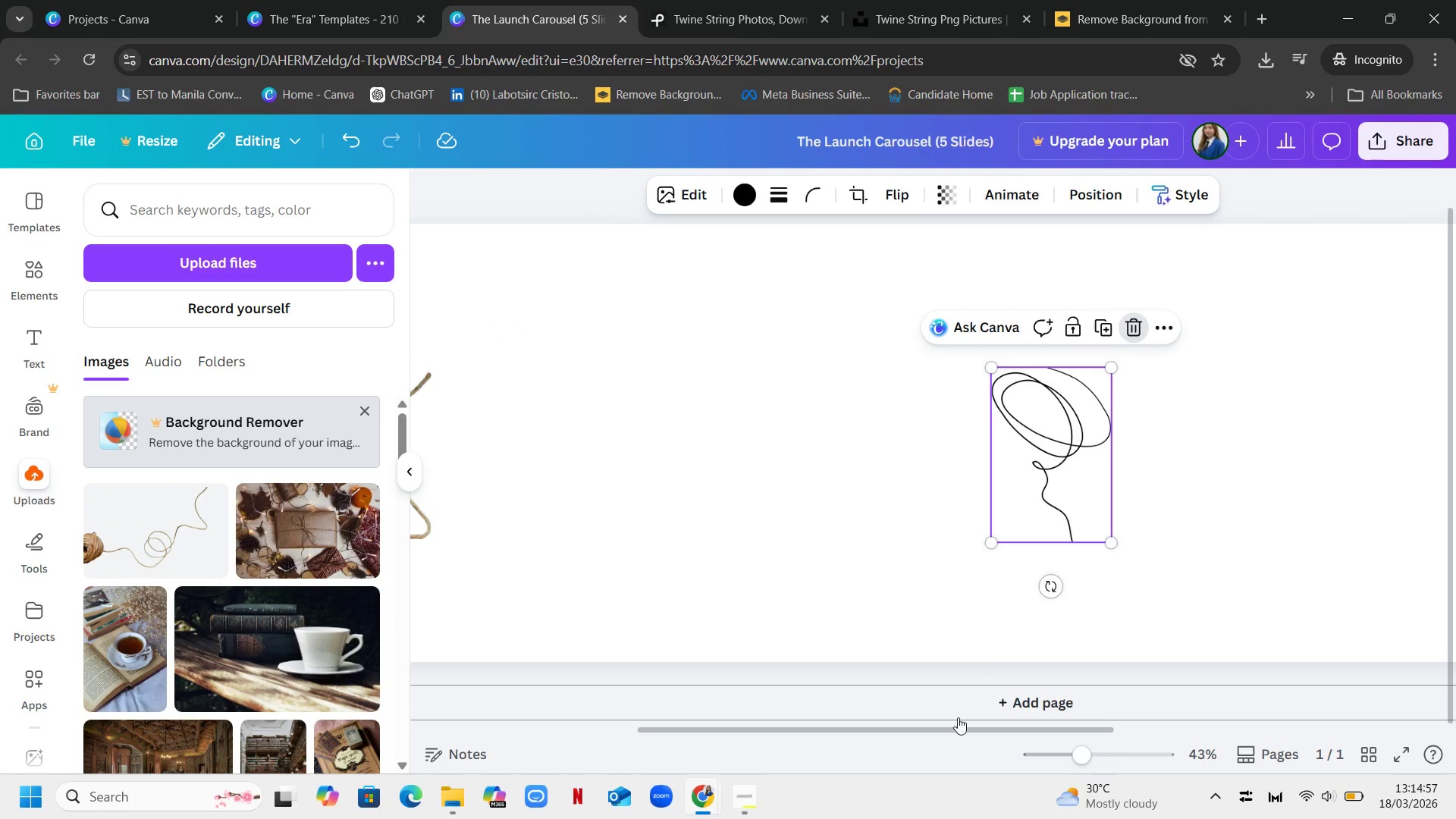 
left_click_drag(start_coordinate=[953, 730], to_coordinate=[561, 737])
 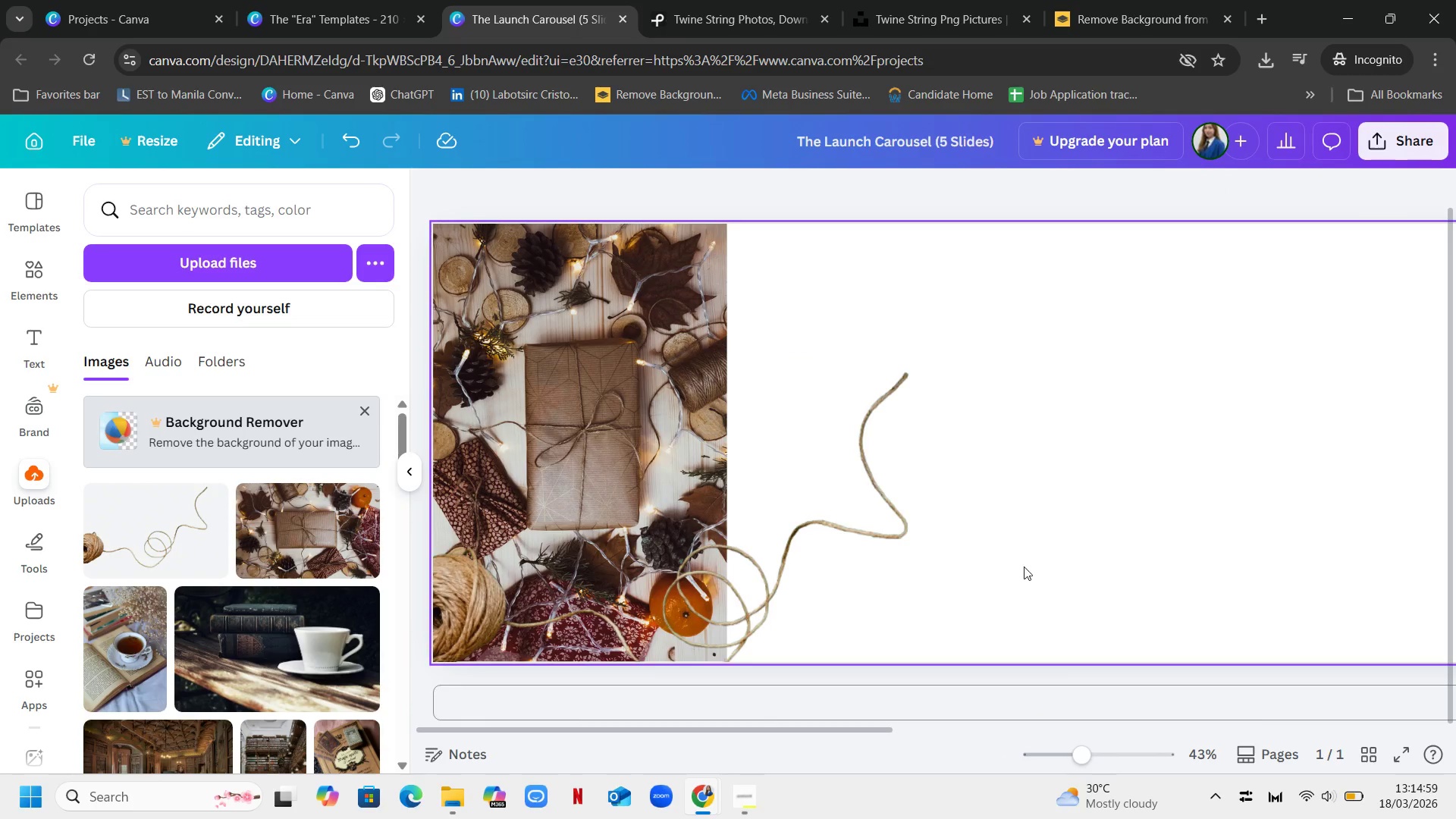 
left_click([880, 402])
 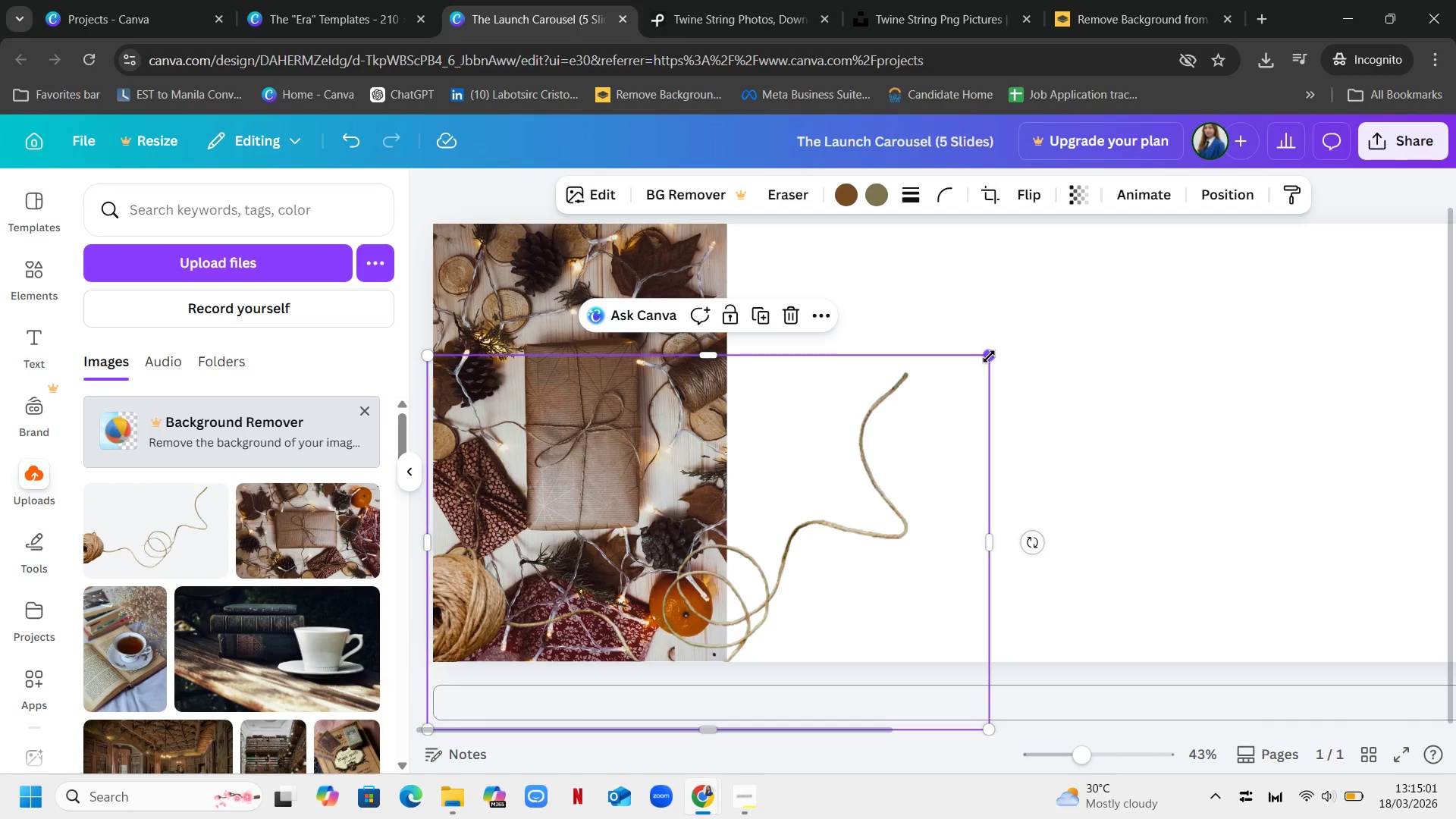 
left_click_drag(start_coordinate=[989, 356], to_coordinate=[786, 553])
 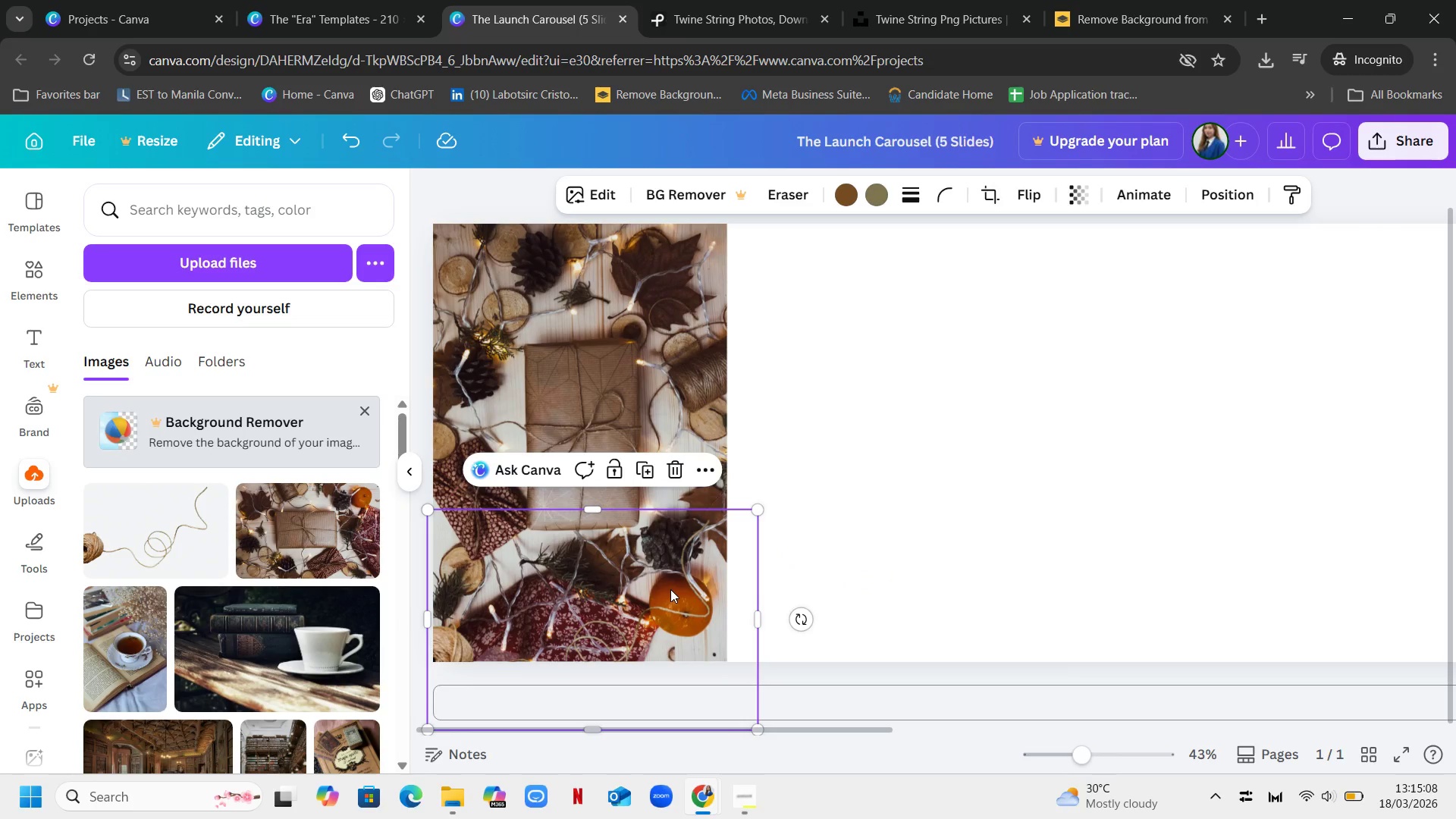 
left_click_drag(start_coordinate=[670, 589], to_coordinate=[808, 511])
 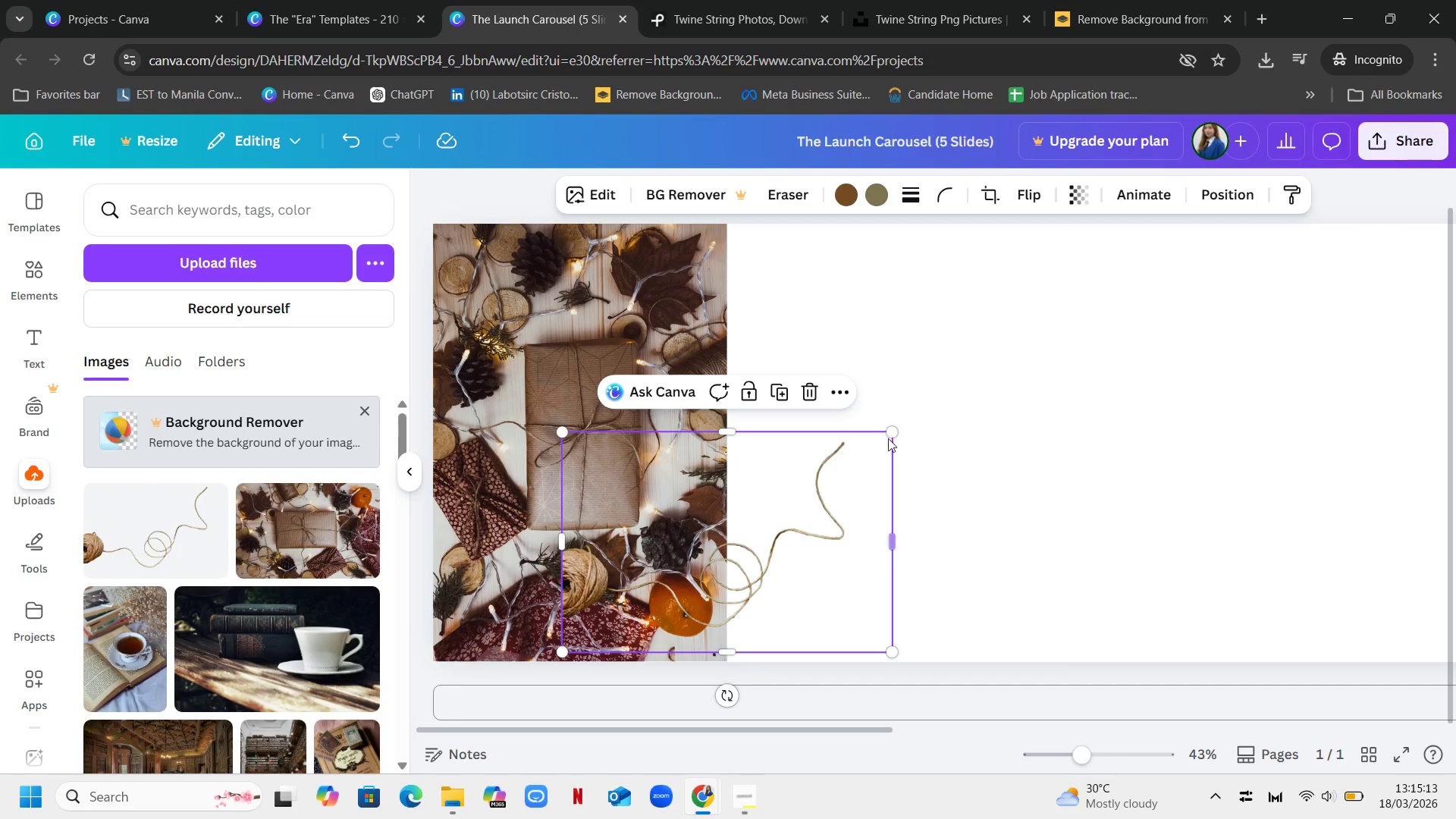 
left_click_drag(start_coordinate=[892, 435], to_coordinate=[822, 495])
 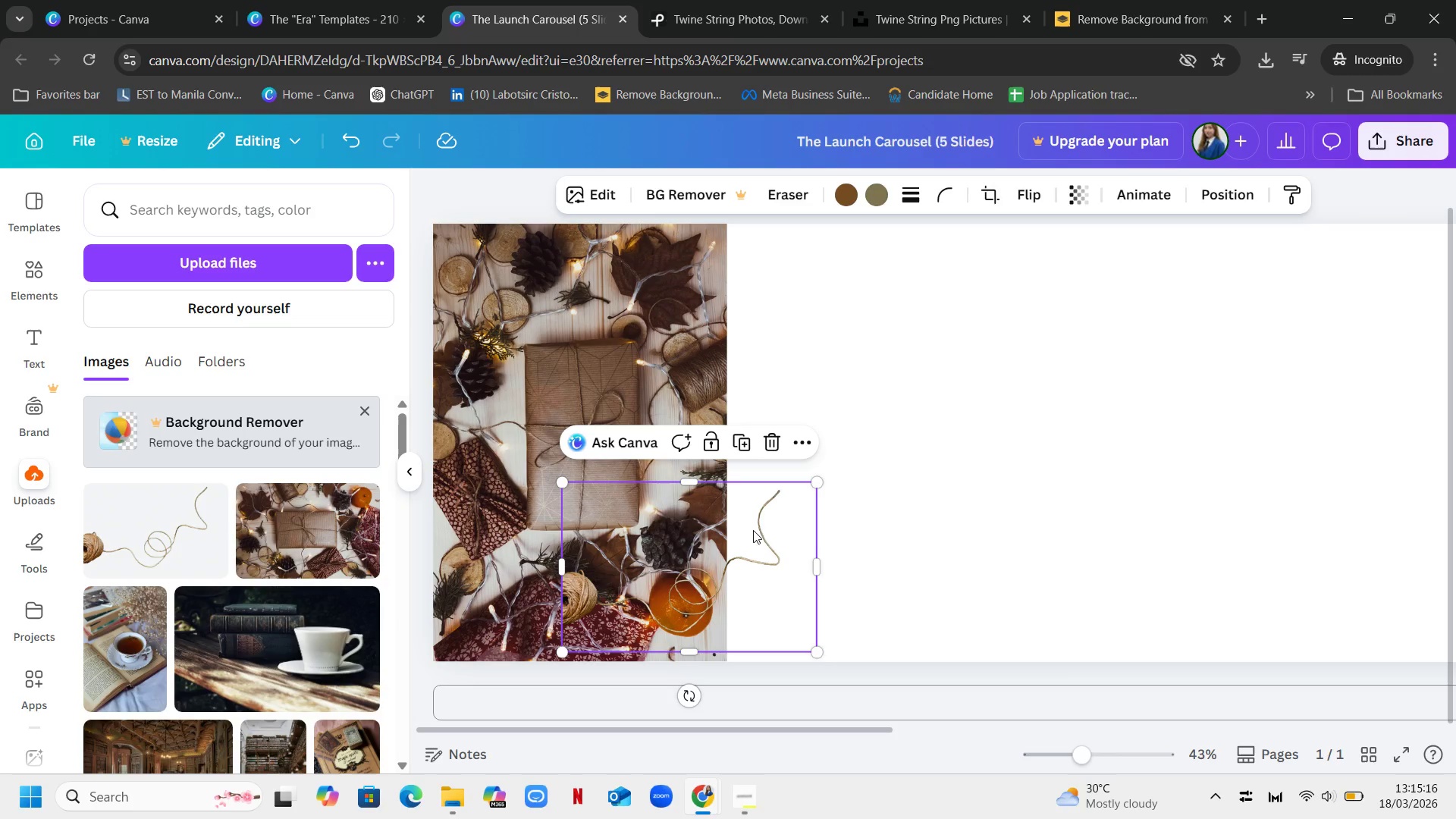 
left_click_drag(start_coordinate=[753, 530], to_coordinate=[626, 578])
 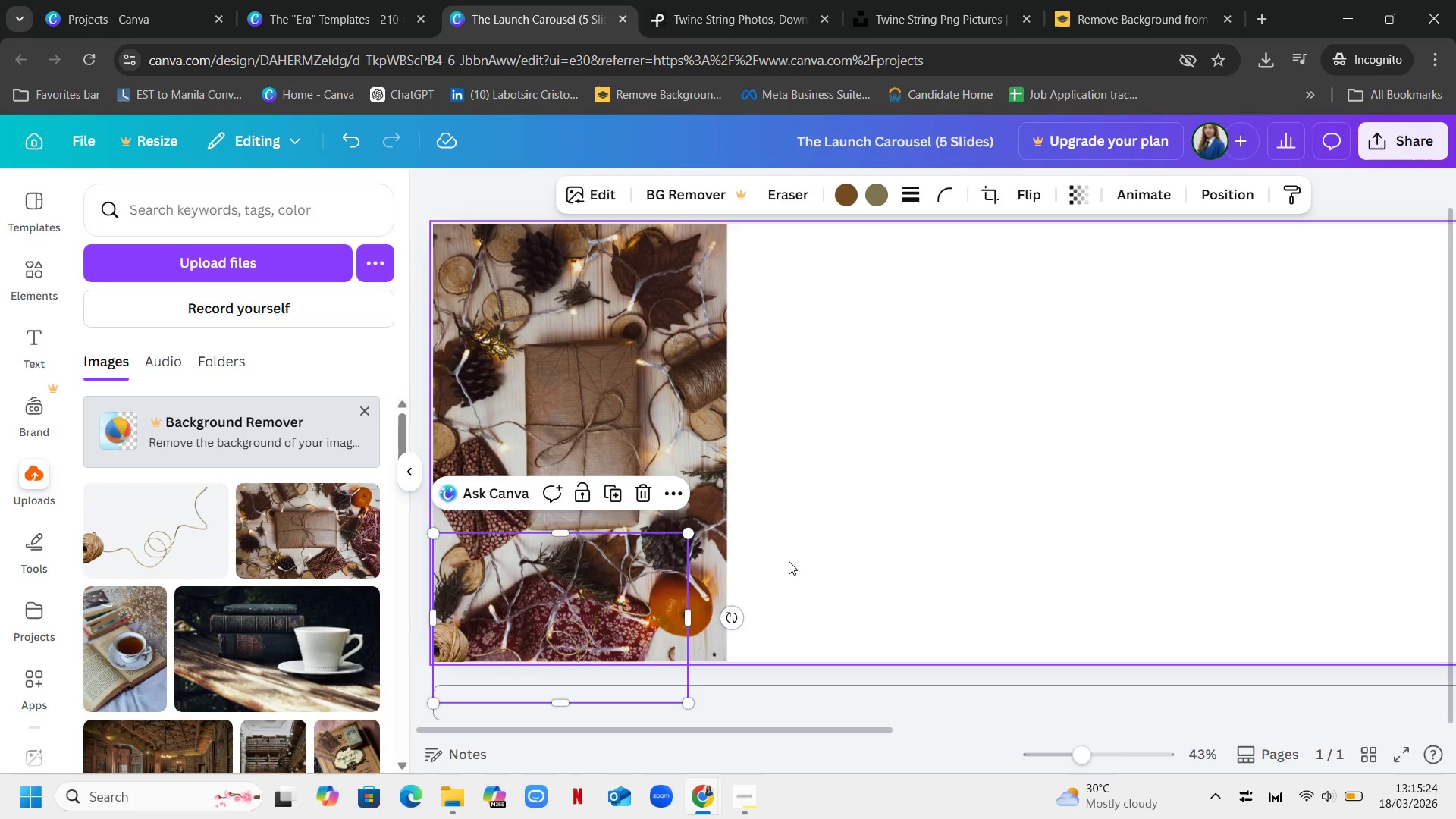 
wait(6.11)
 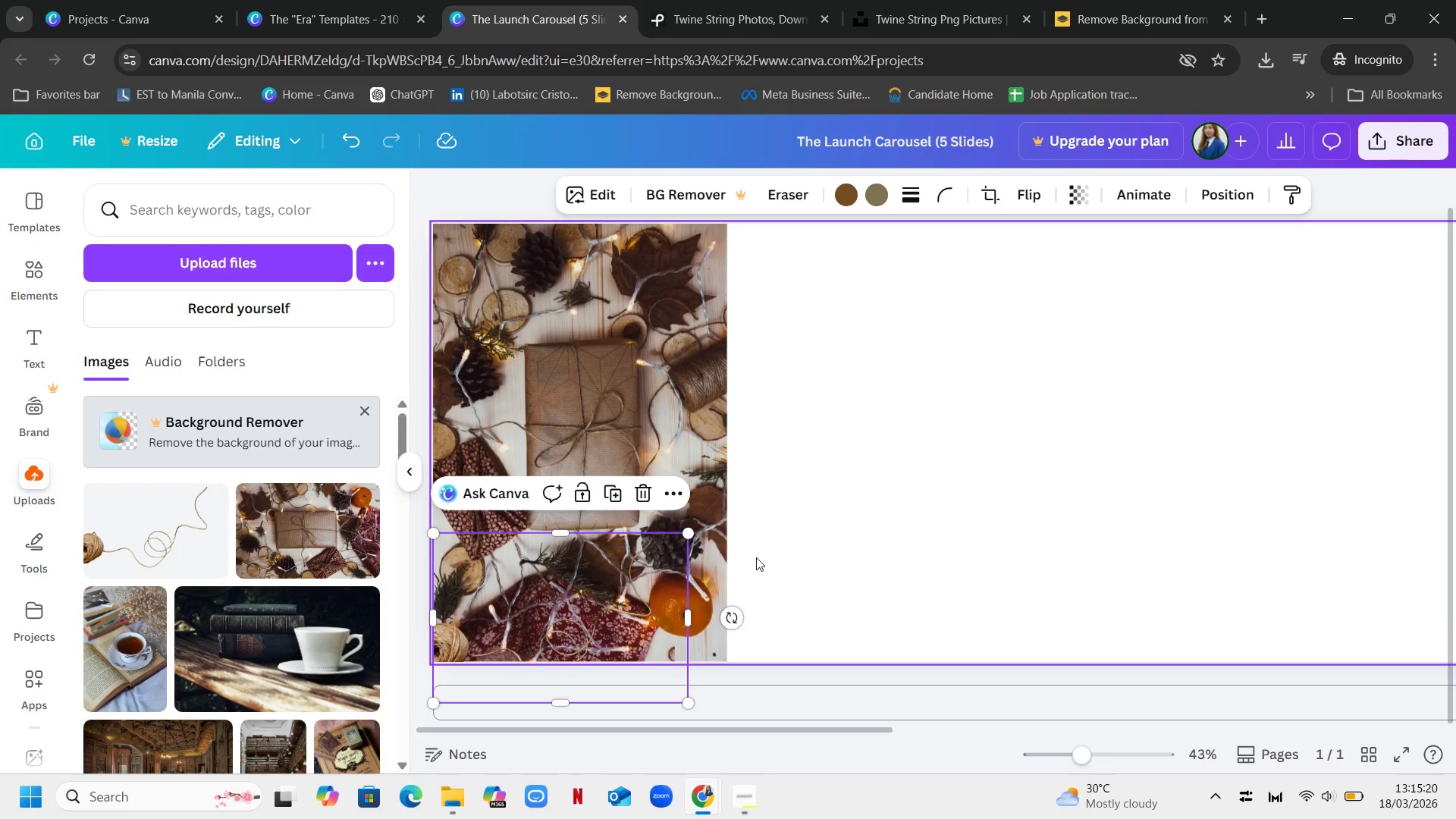 
left_click([617, 494])
 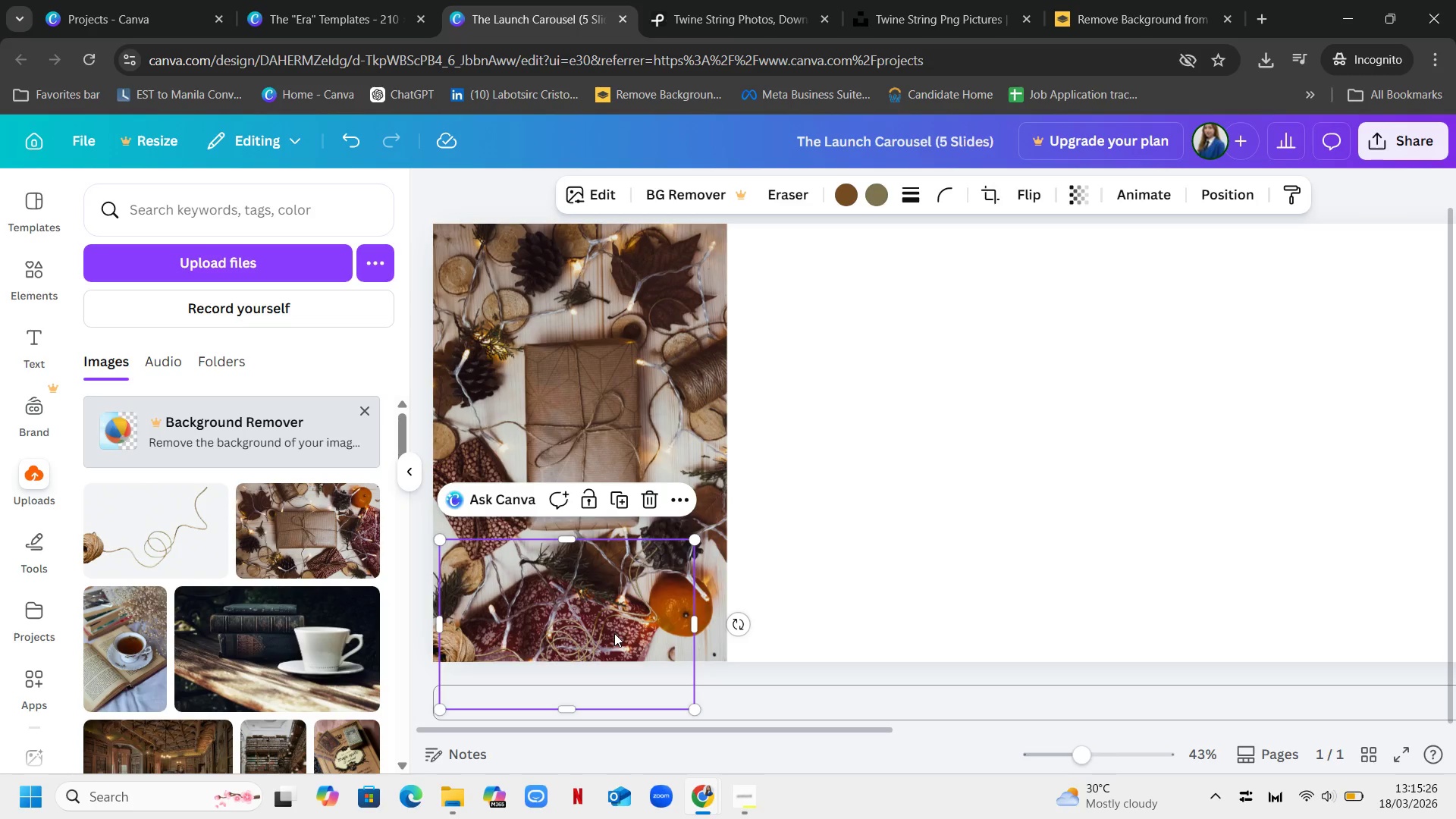 
left_click_drag(start_coordinate=[614, 633], to_coordinate=[1005, 488])
 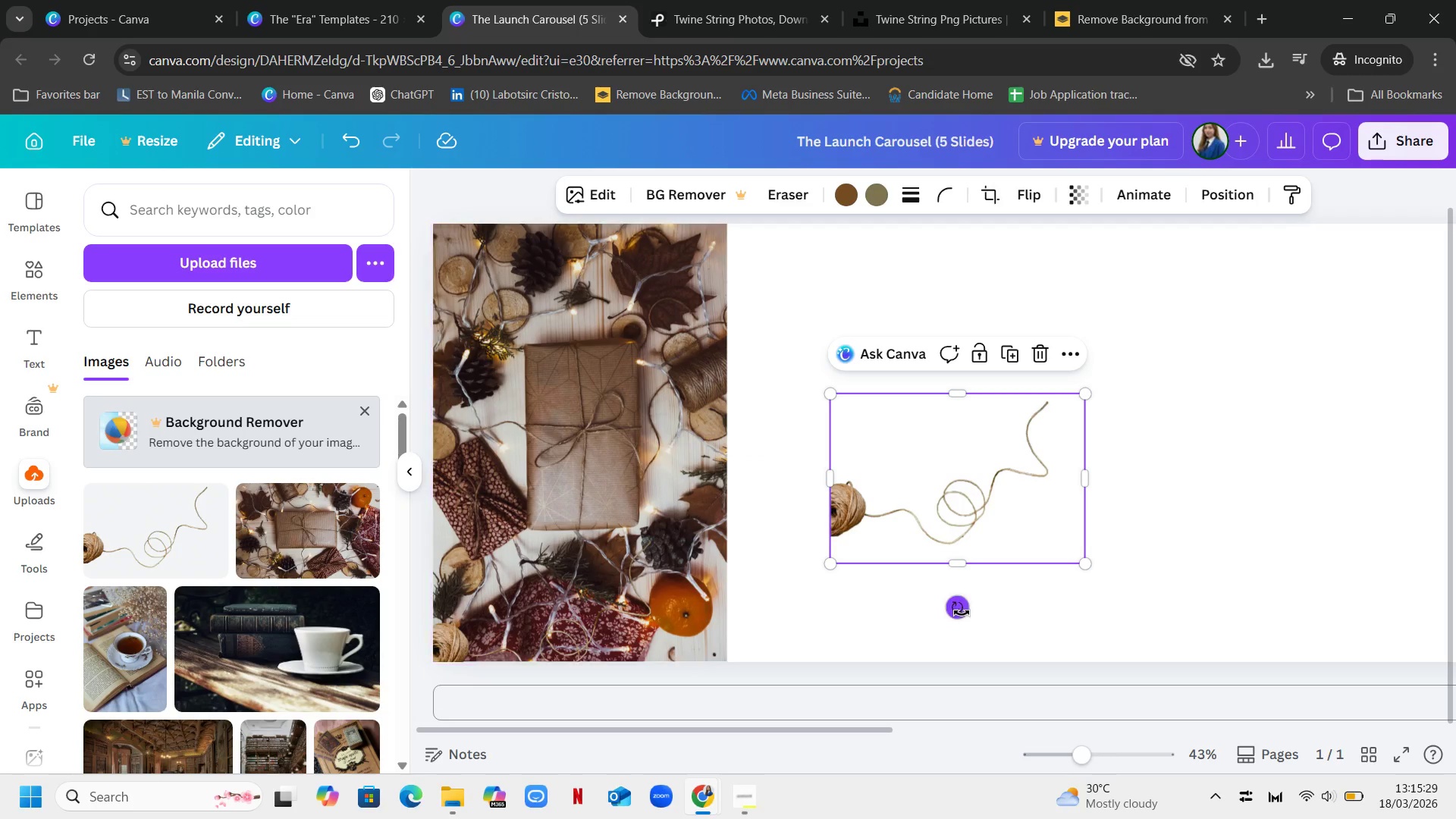 
left_click_drag(start_coordinate=[962, 613], to_coordinate=[1018, 441])
 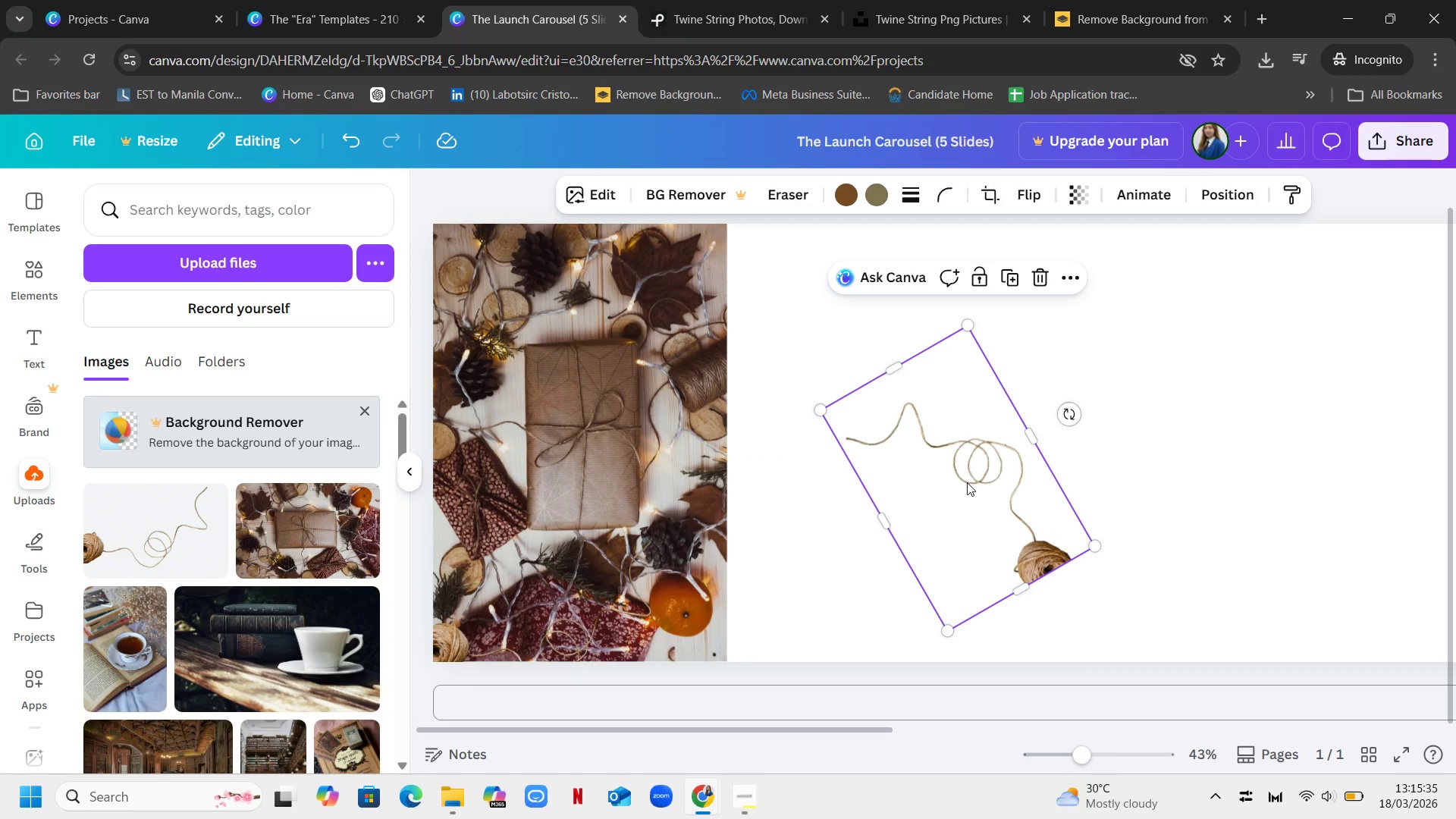 
left_click_drag(start_coordinate=[967, 482], to_coordinate=[770, 585])
 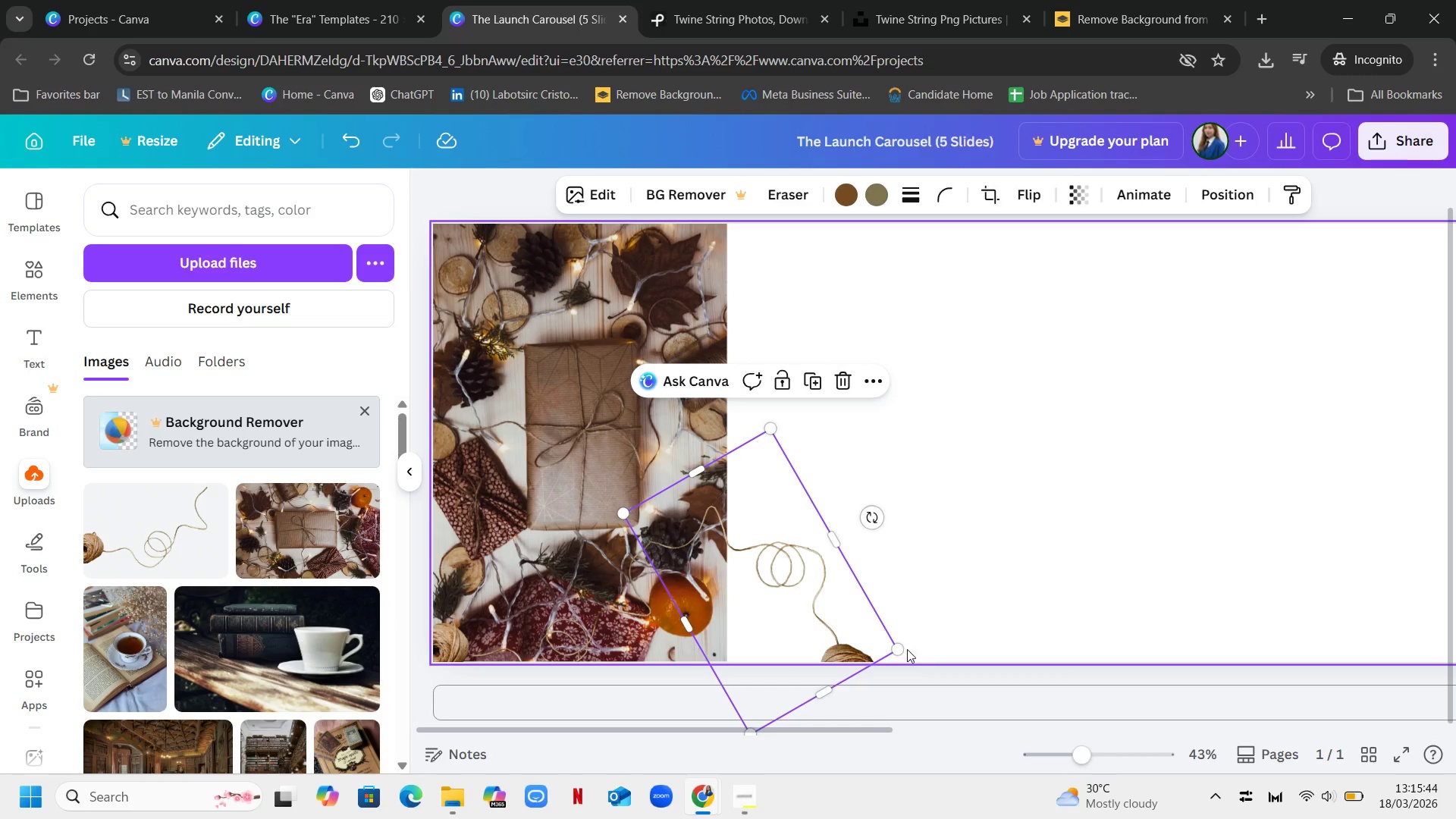 
left_click_drag(start_coordinate=[902, 649], to_coordinate=[949, 688])
 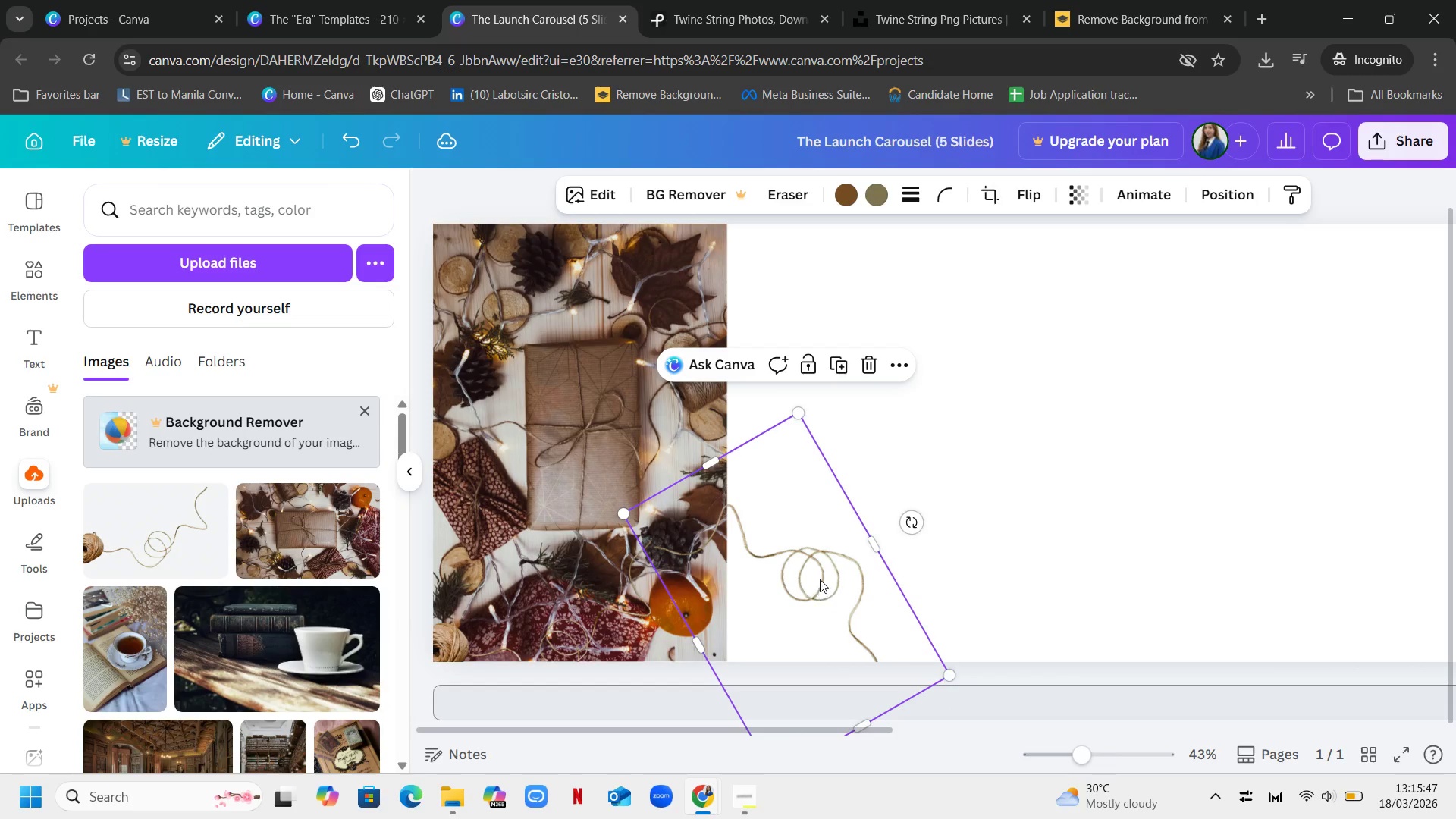 
left_click_drag(start_coordinate=[820, 579], to_coordinate=[1084, 435])
 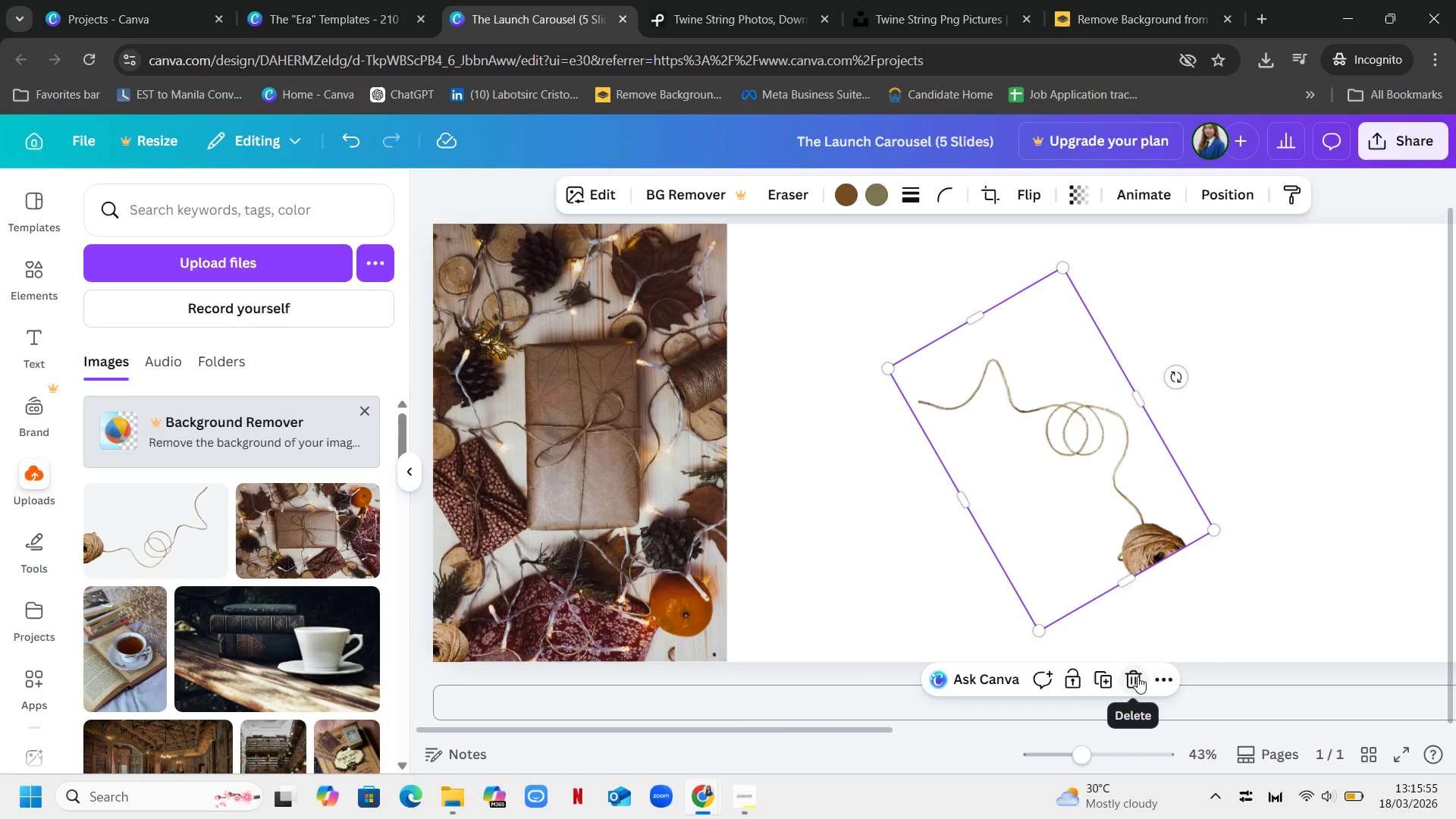 
left_click([1138, 675])
 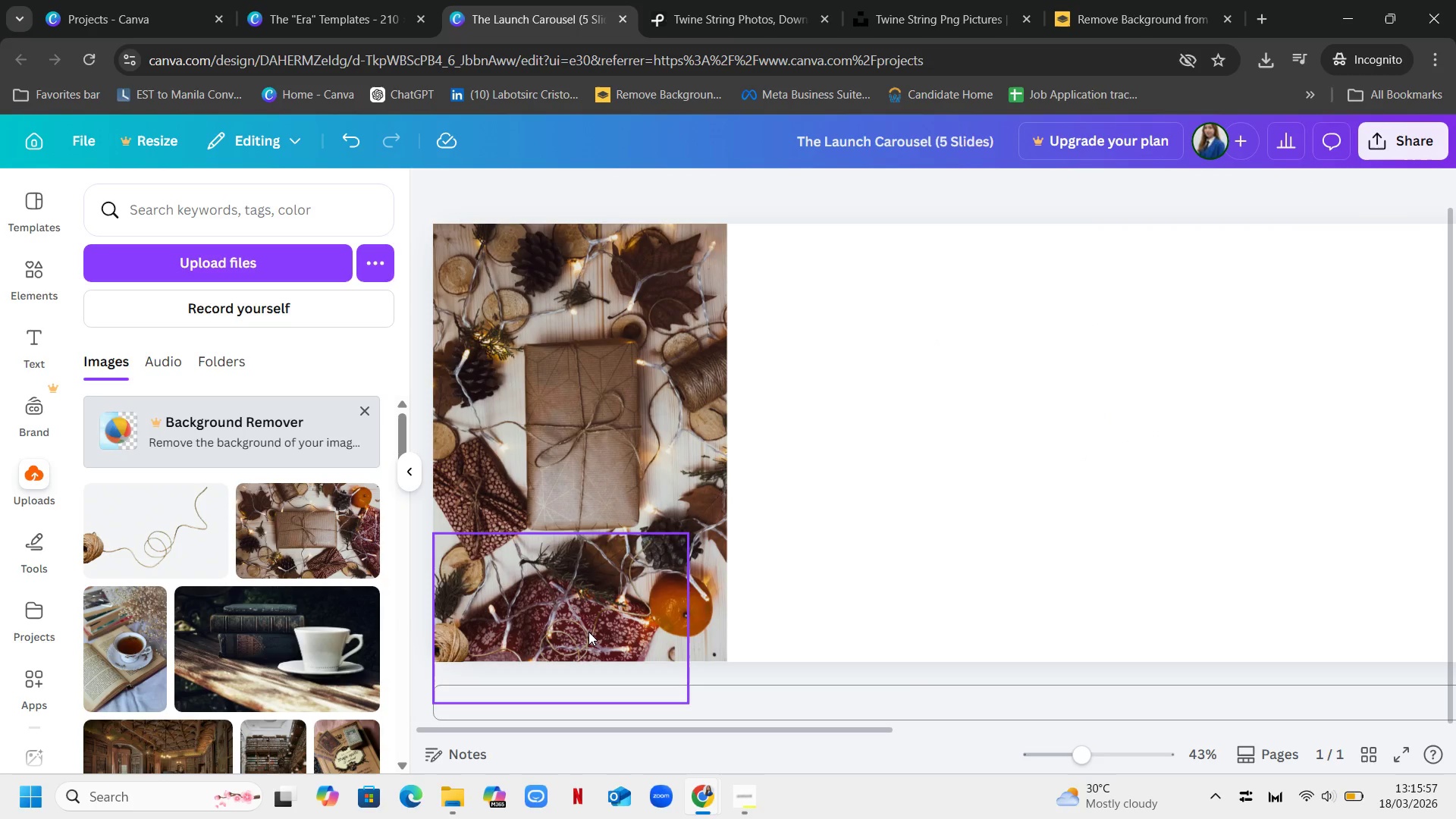 
left_click([588, 632])
 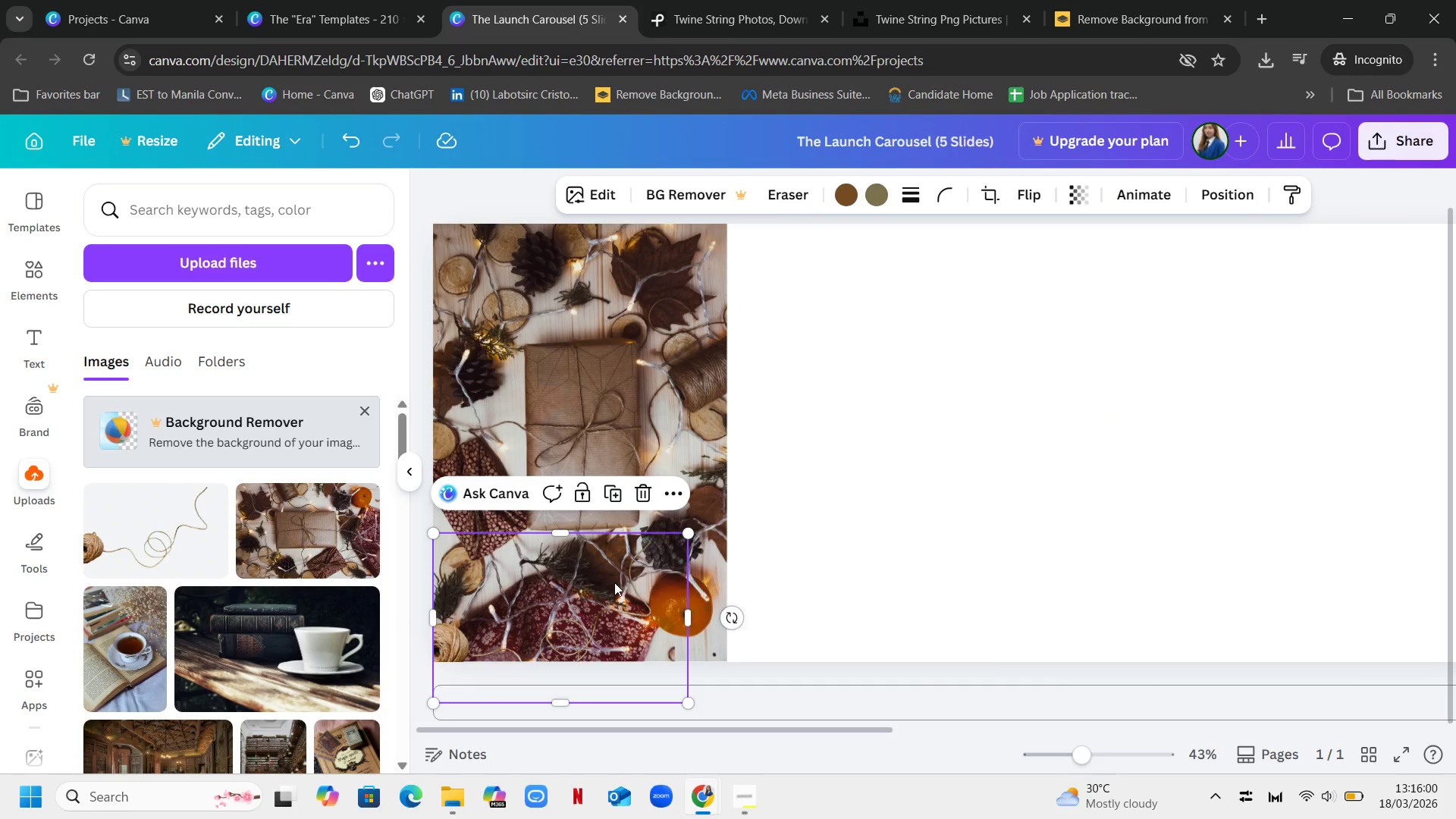 
left_click_drag(start_coordinate=[611, 586], to_coordinate=[908, 439])
 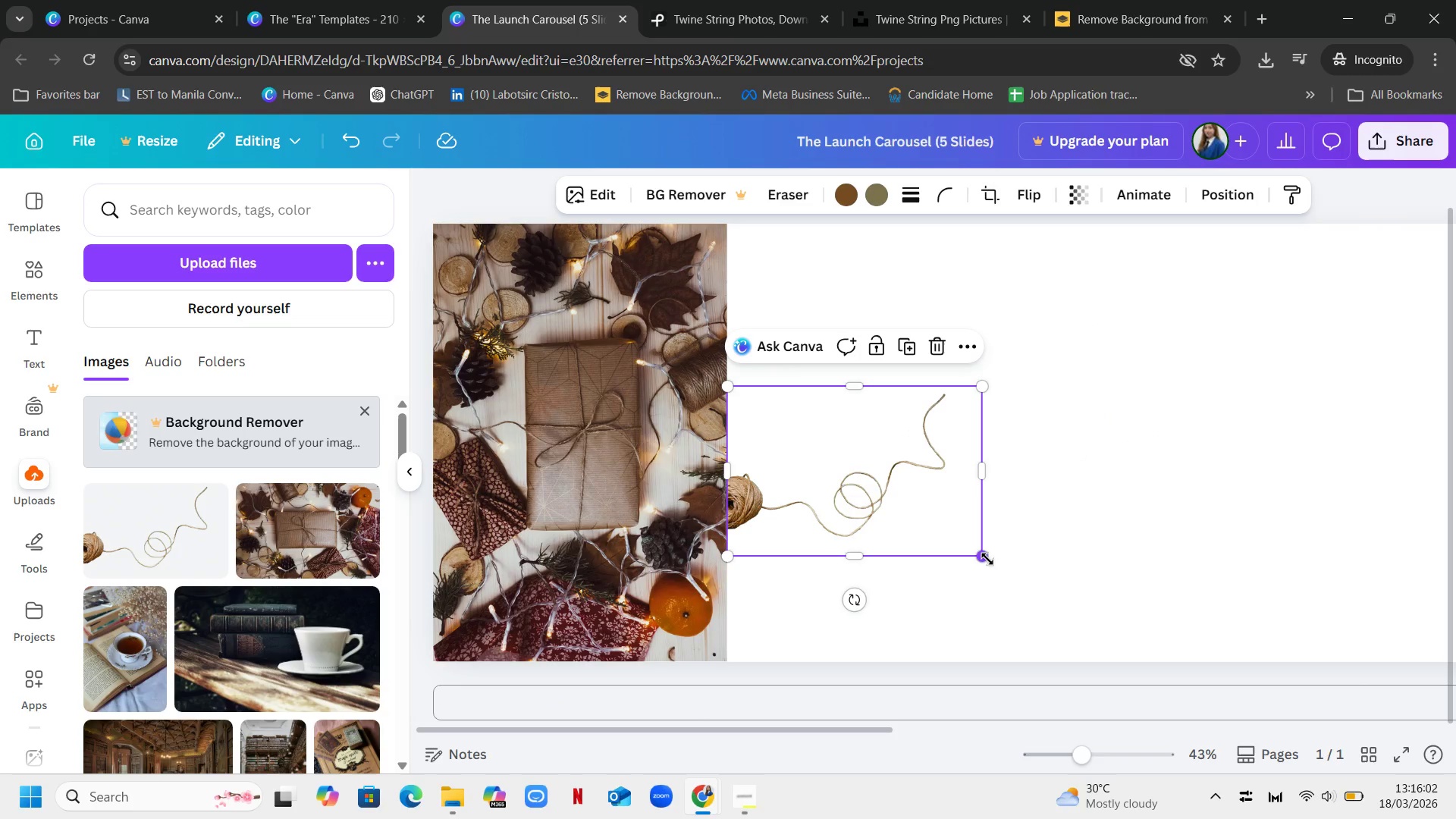 
left_click_drag(start_coordinate=[987, 559], to_coordinate=[1401, 790])
 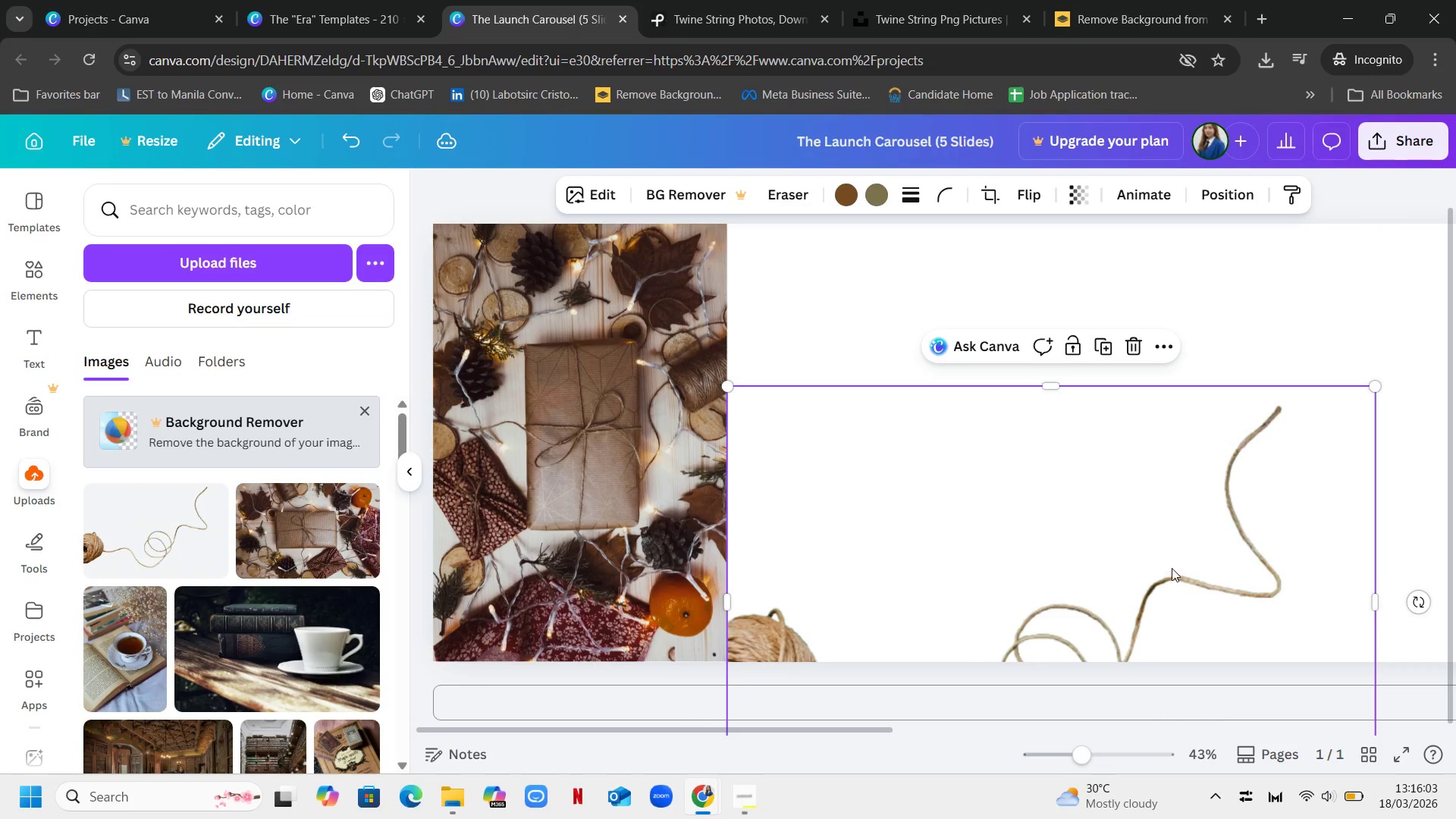 
left_click_drag(start_coordinate=[1178, 570], to_coordinate=[1203, 420])
 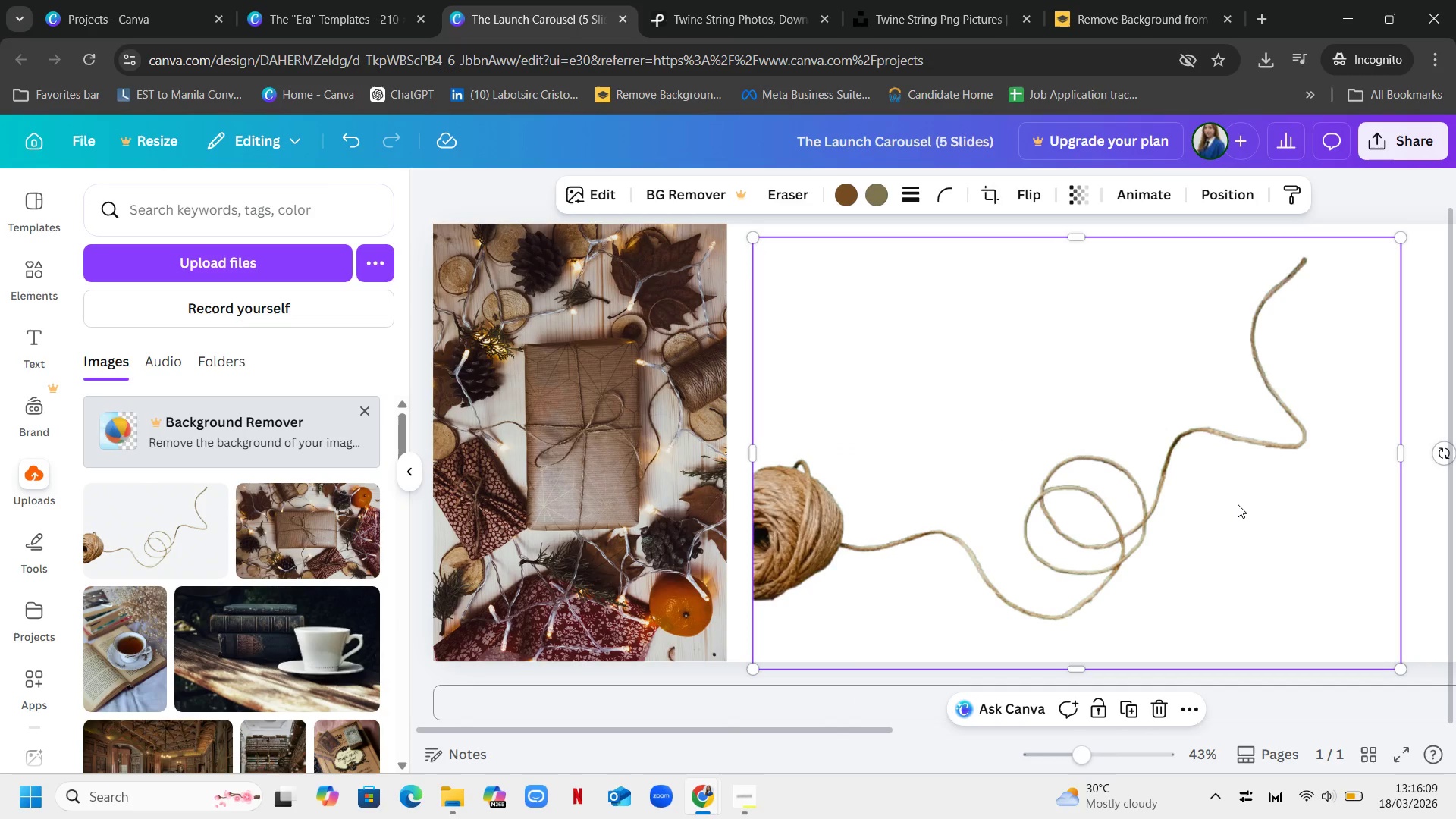 
left_click_drag(start_coordinate=[1228, 530], to_coordinate=[962, 512])
 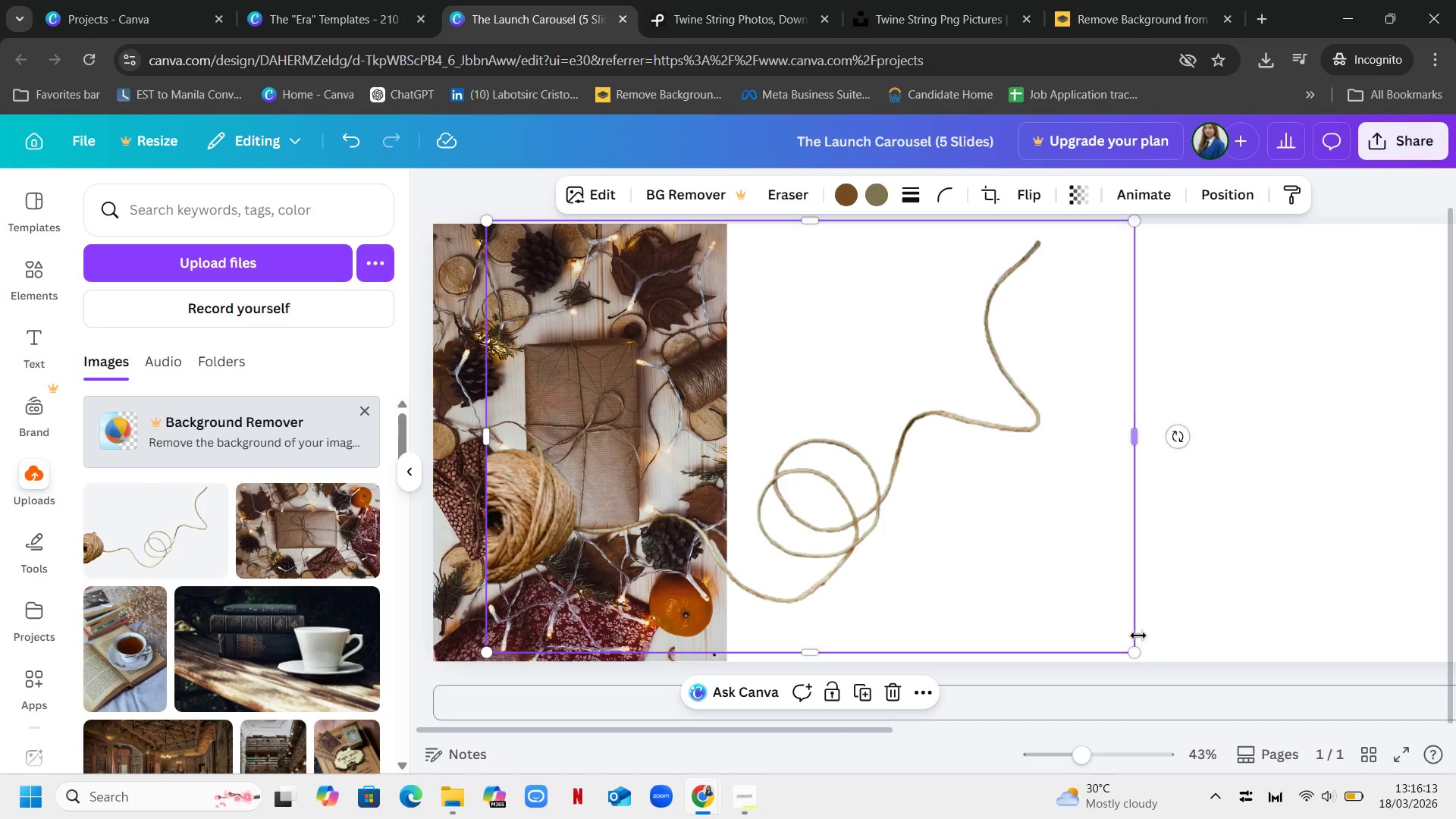 
left_click_drag(start_coordinate=[1138, 660], to_coordinate=[1262, 711])
 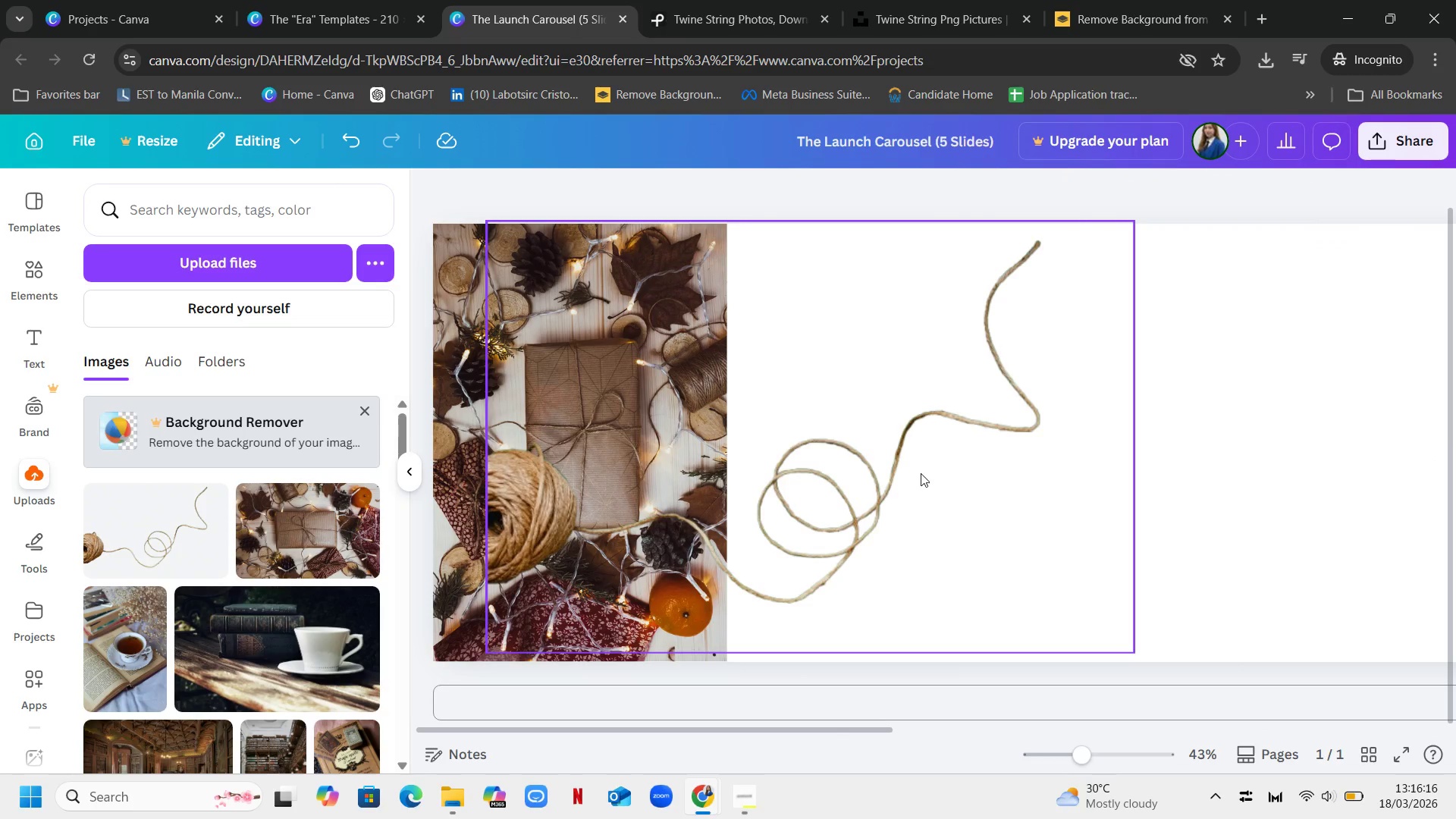 
left_click([921, 473])
 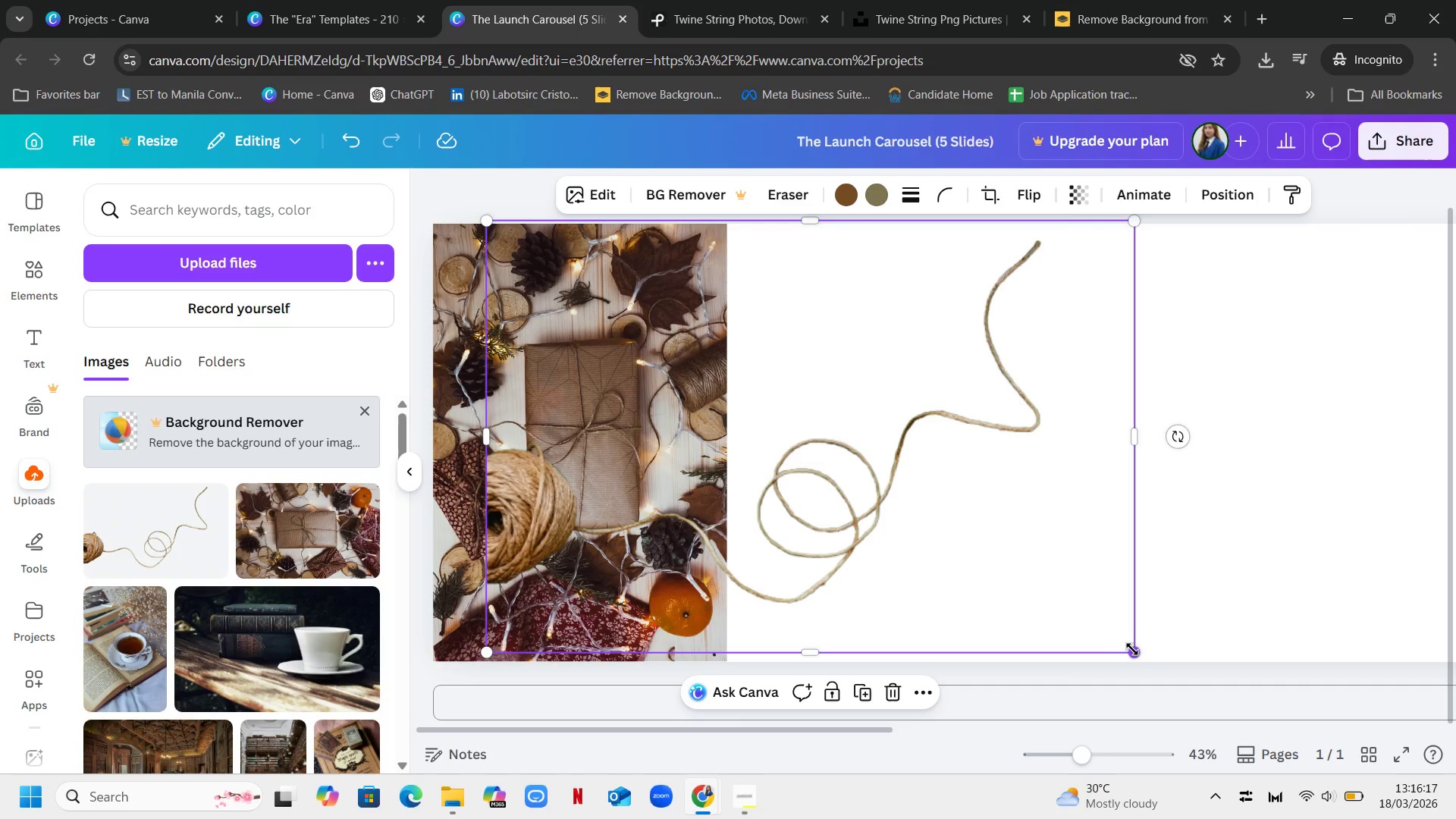 
left_click_drag(start_coordinate=[1135, 652], to_coordinate=[1337, 761])
 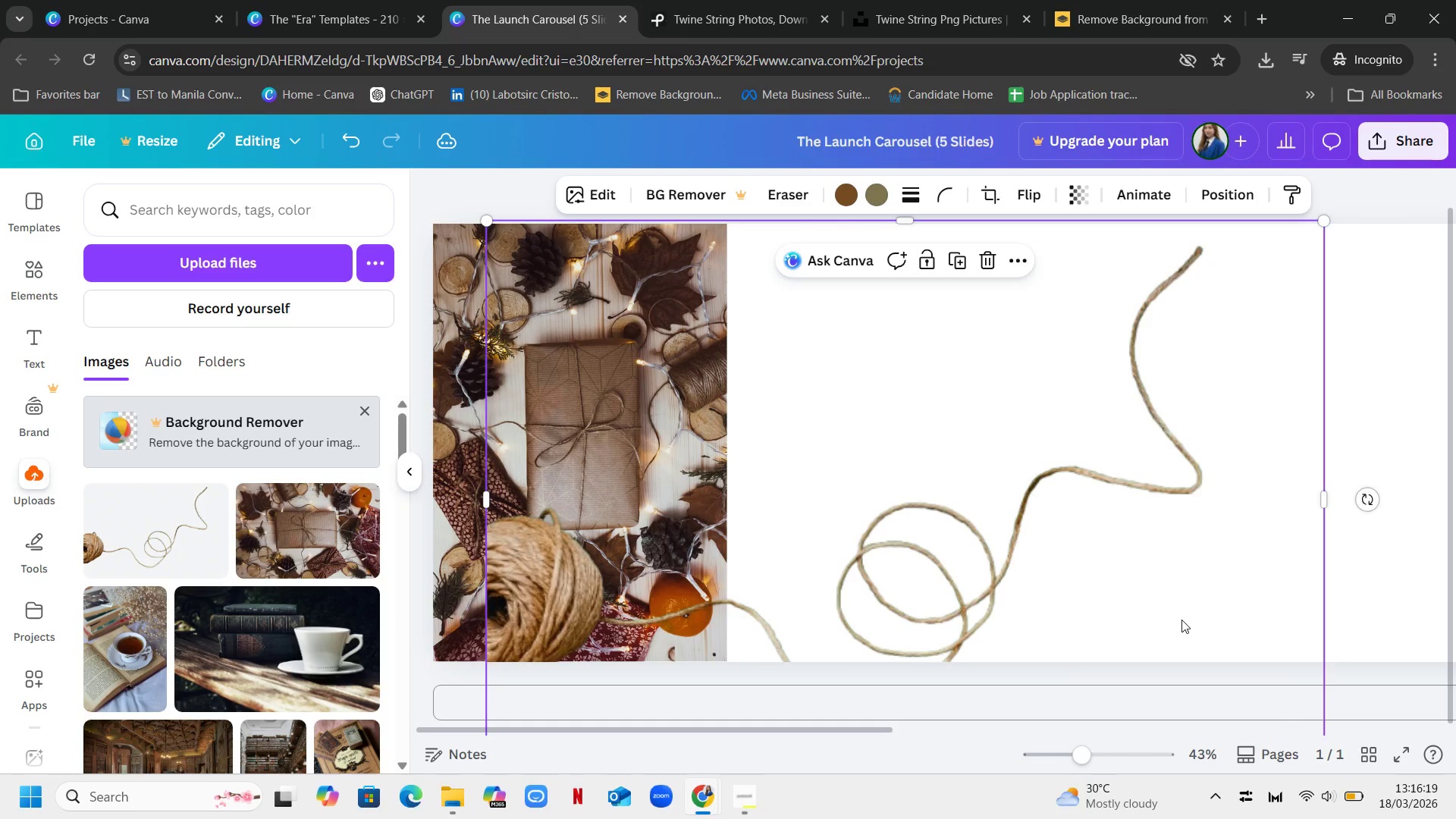 
left_click_drag(start_coordinate=[1181, 620], to_coordinate=[1039, 543])
 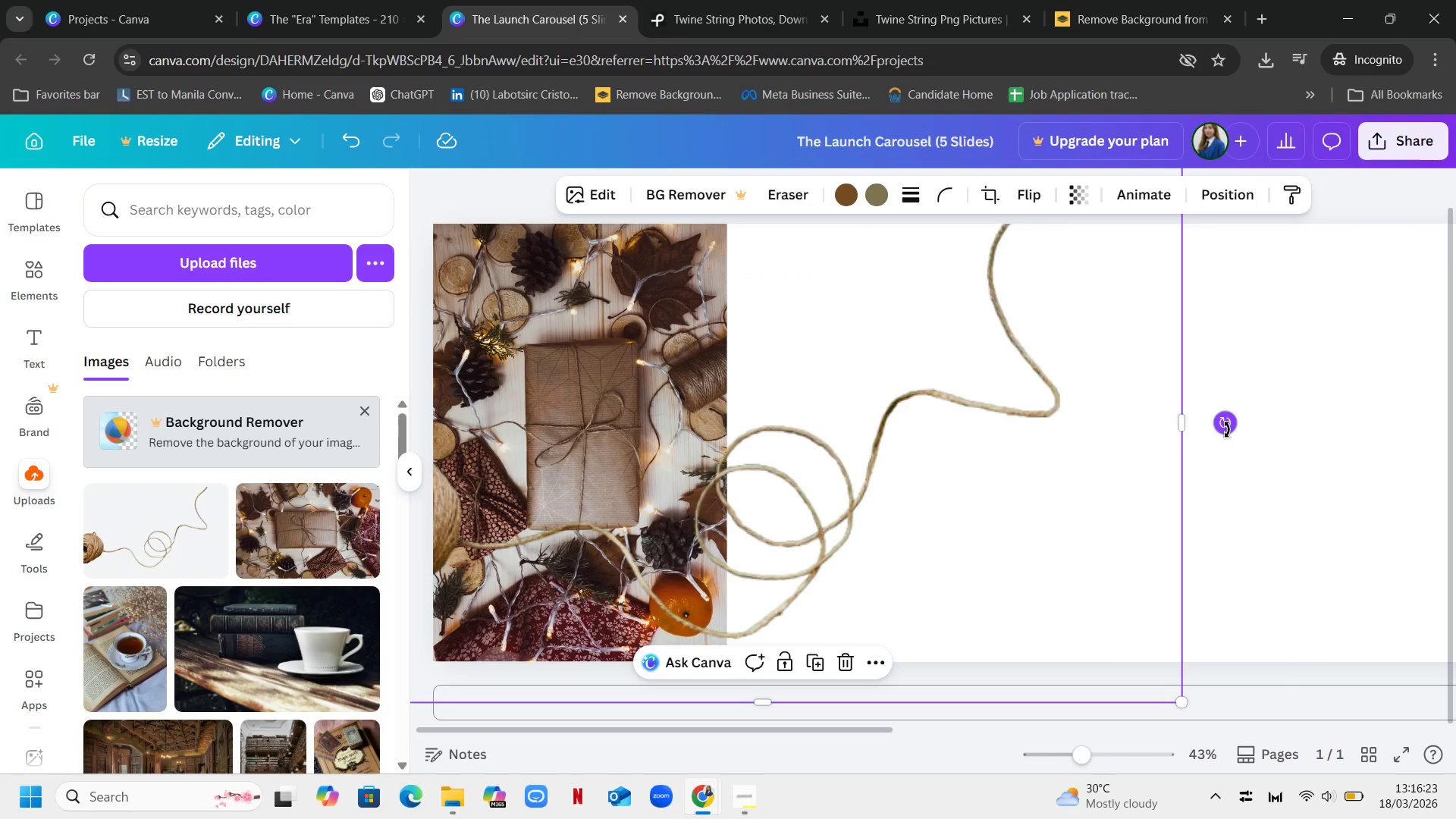 
left_click_drag(start_coordinate=[1227, 430], to_coordinate=[1224, 529])
 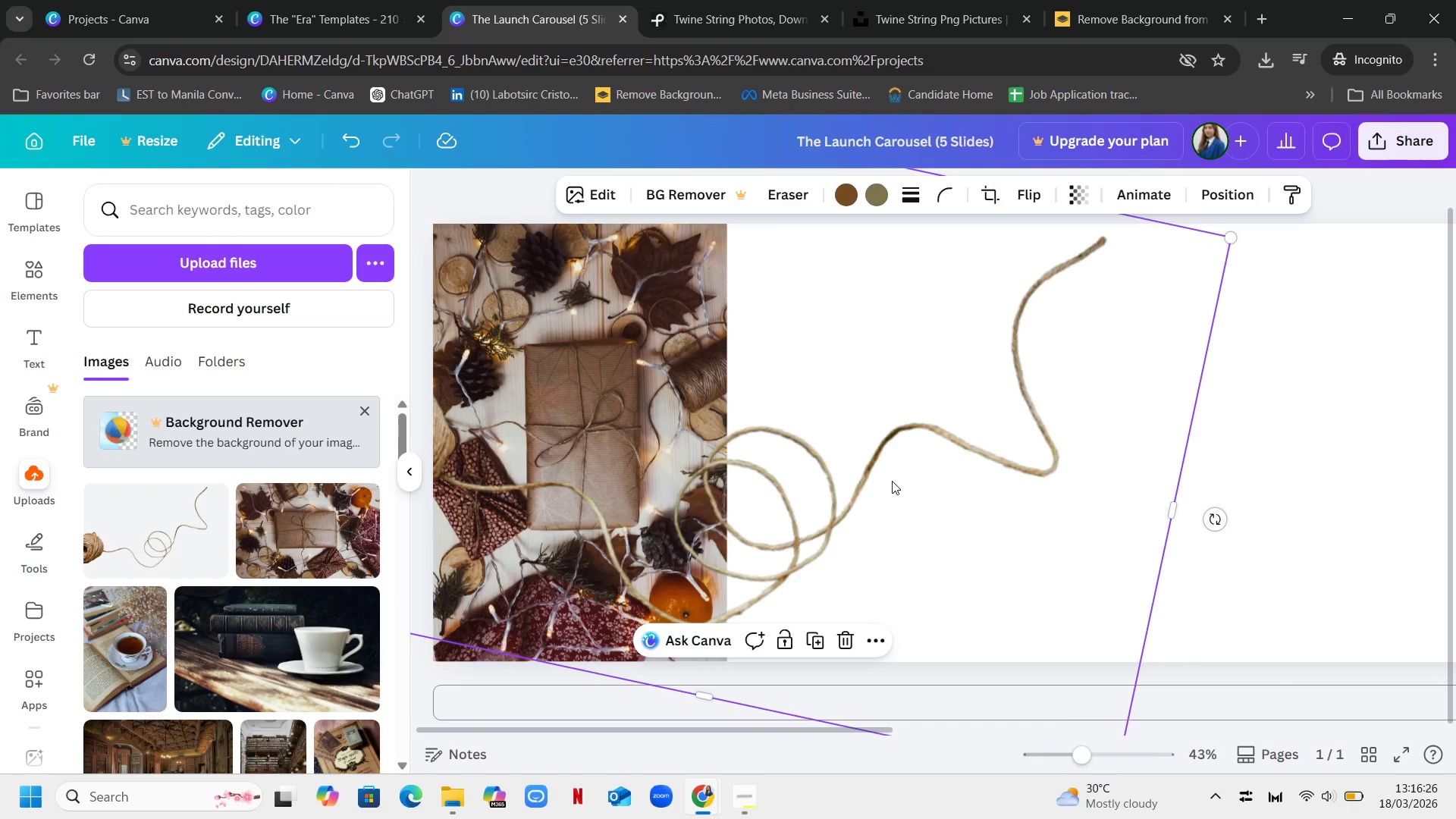 
left_click_drag(start_coordinate=[892, 481], to_coordinate=[972, 506])
 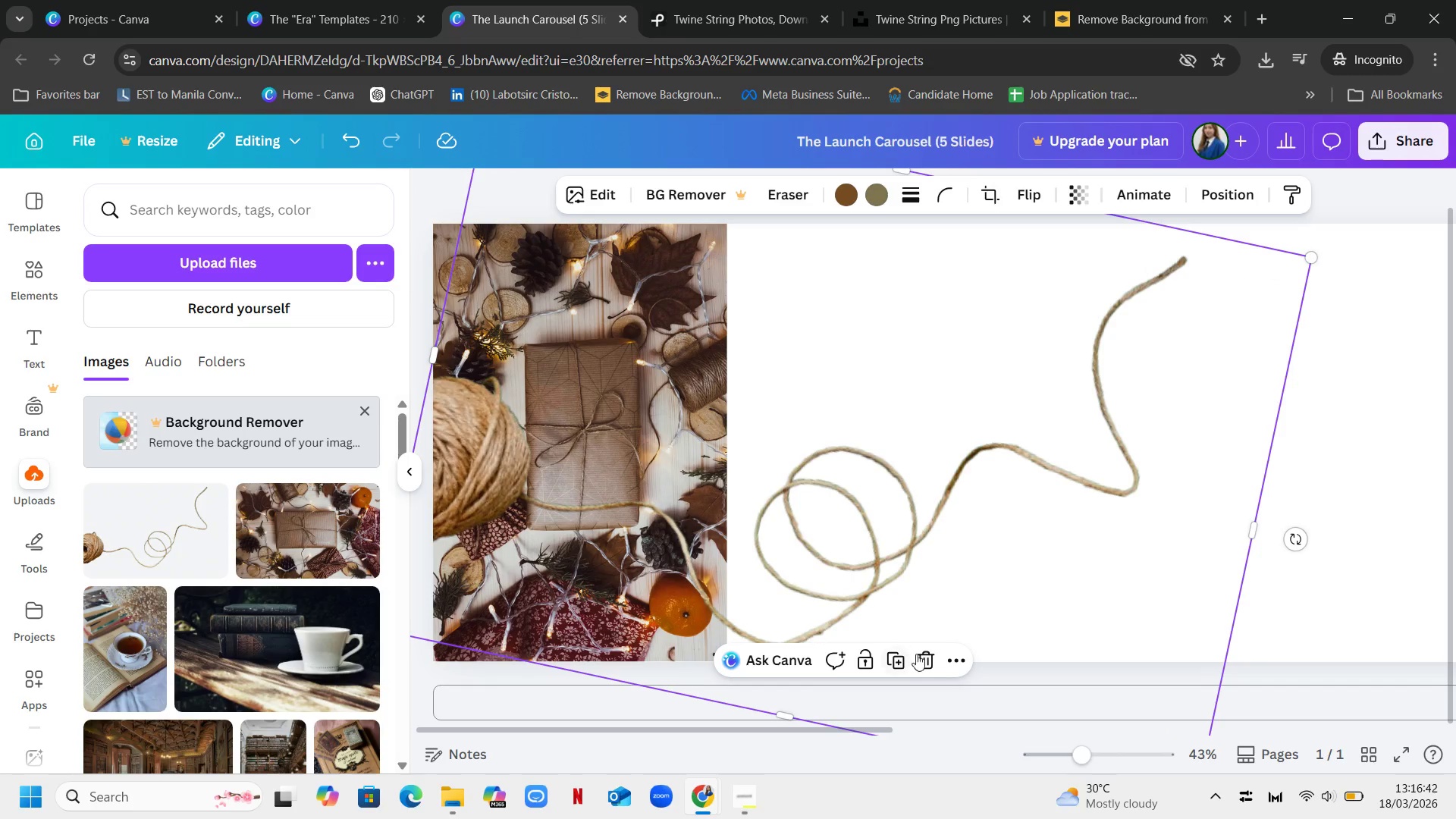 
left_click([931, 661])
 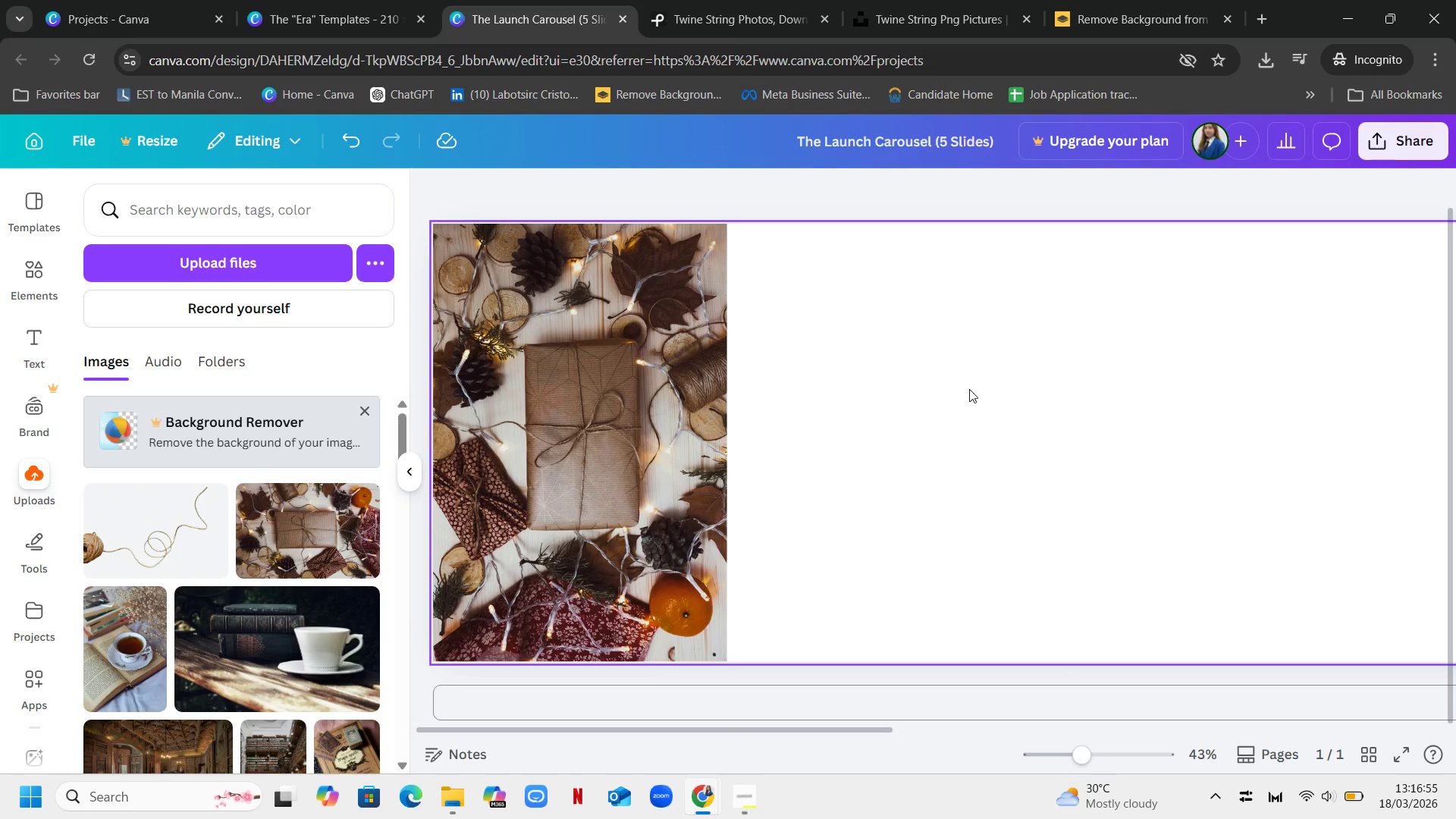 
wait(17.55)
 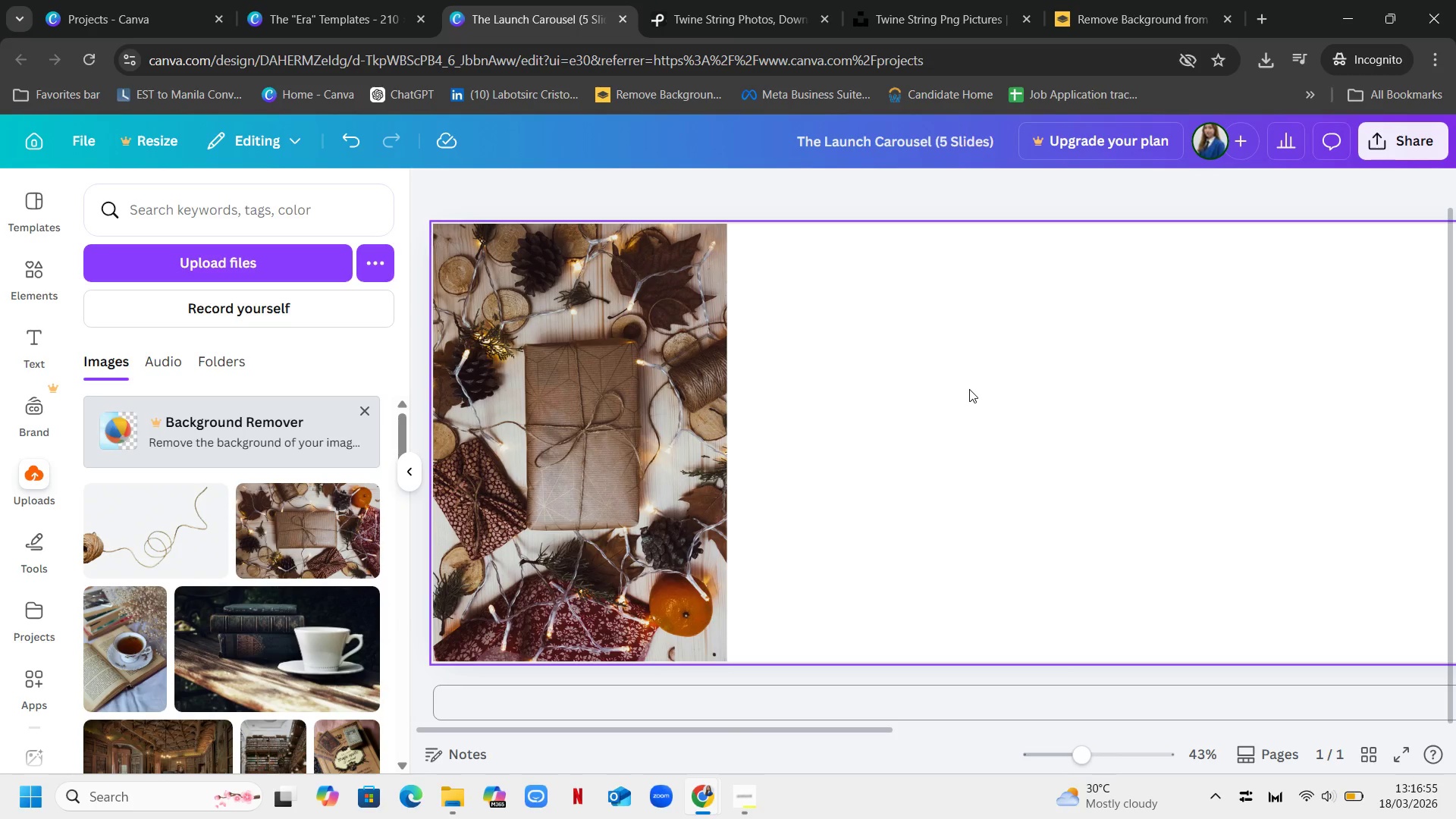 
left_click([902, 11])
 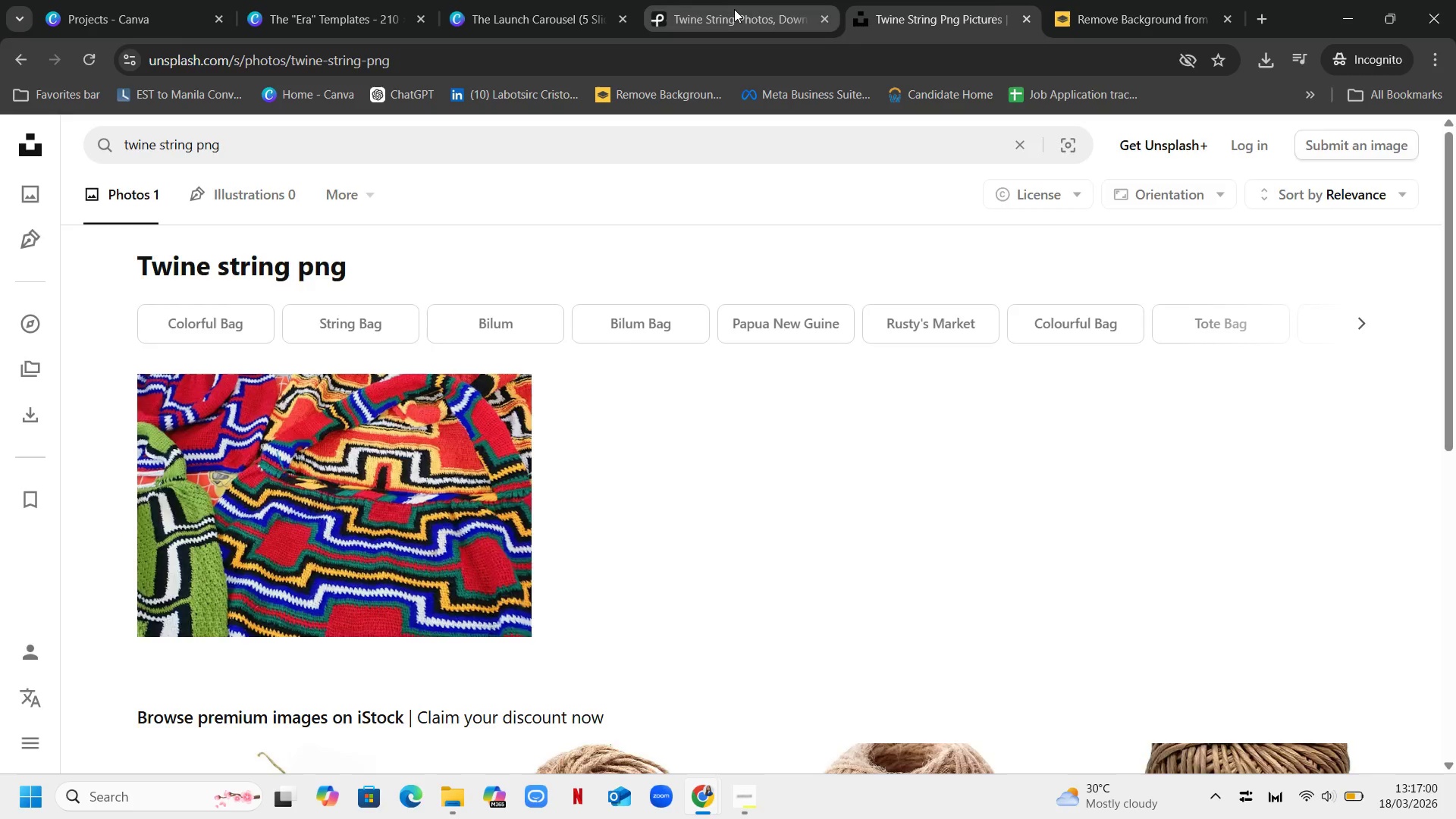 
left_click([734, 9])
 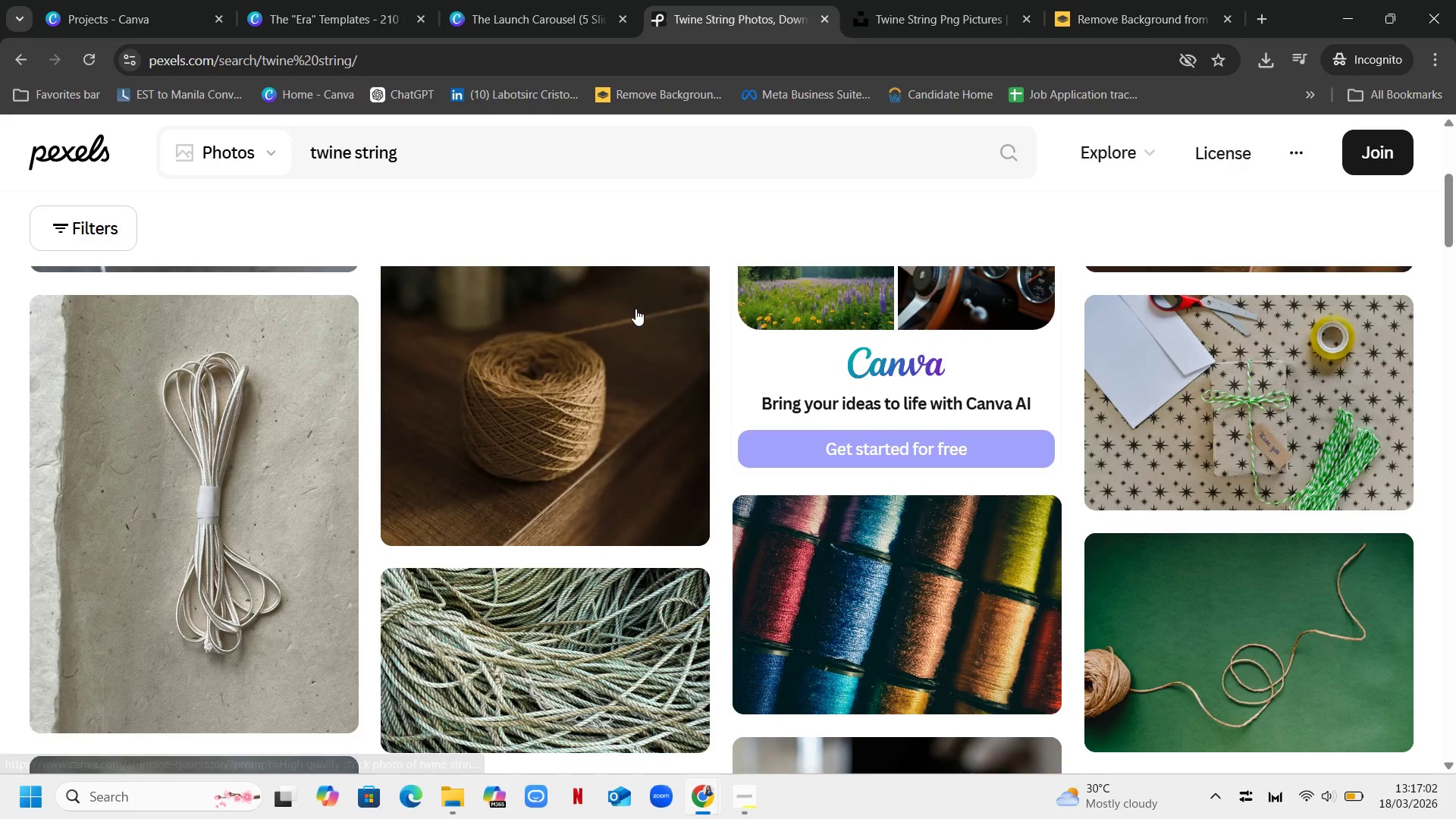 
scroll: coordinate [613, 229], scroll_direction: up, amount: 4.0
 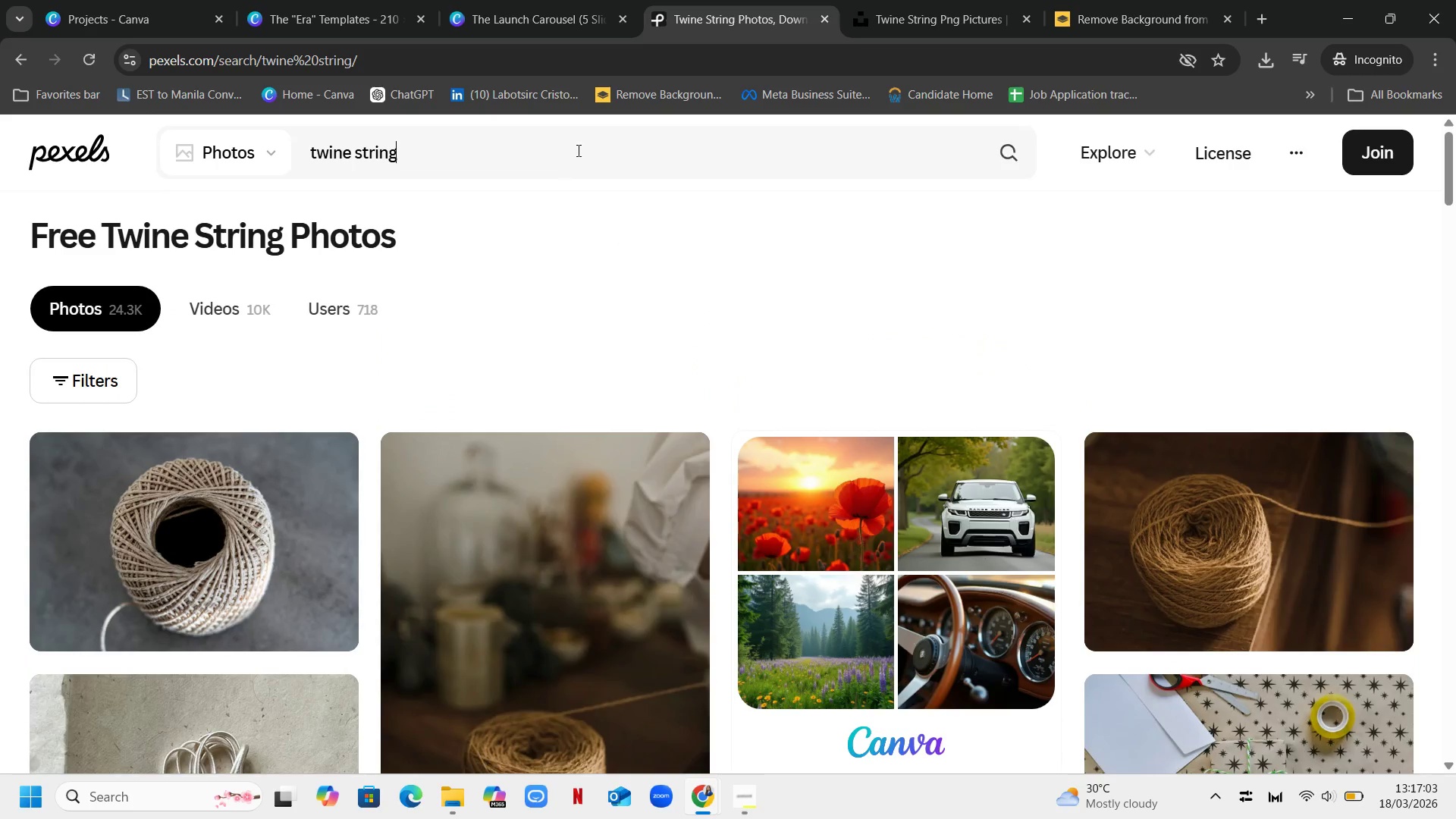 
left_click([577, 150])
 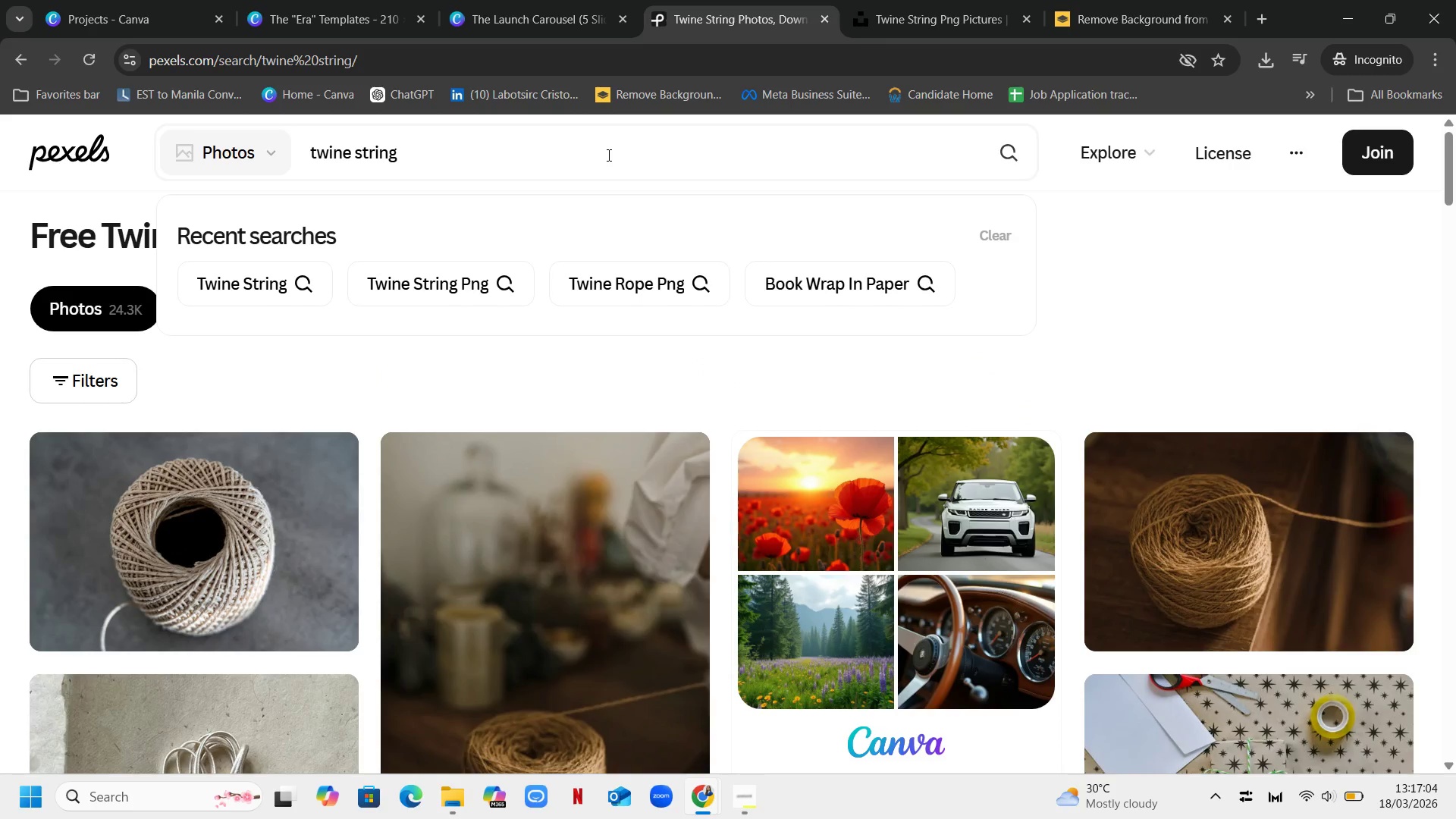 
key(Backspace)
 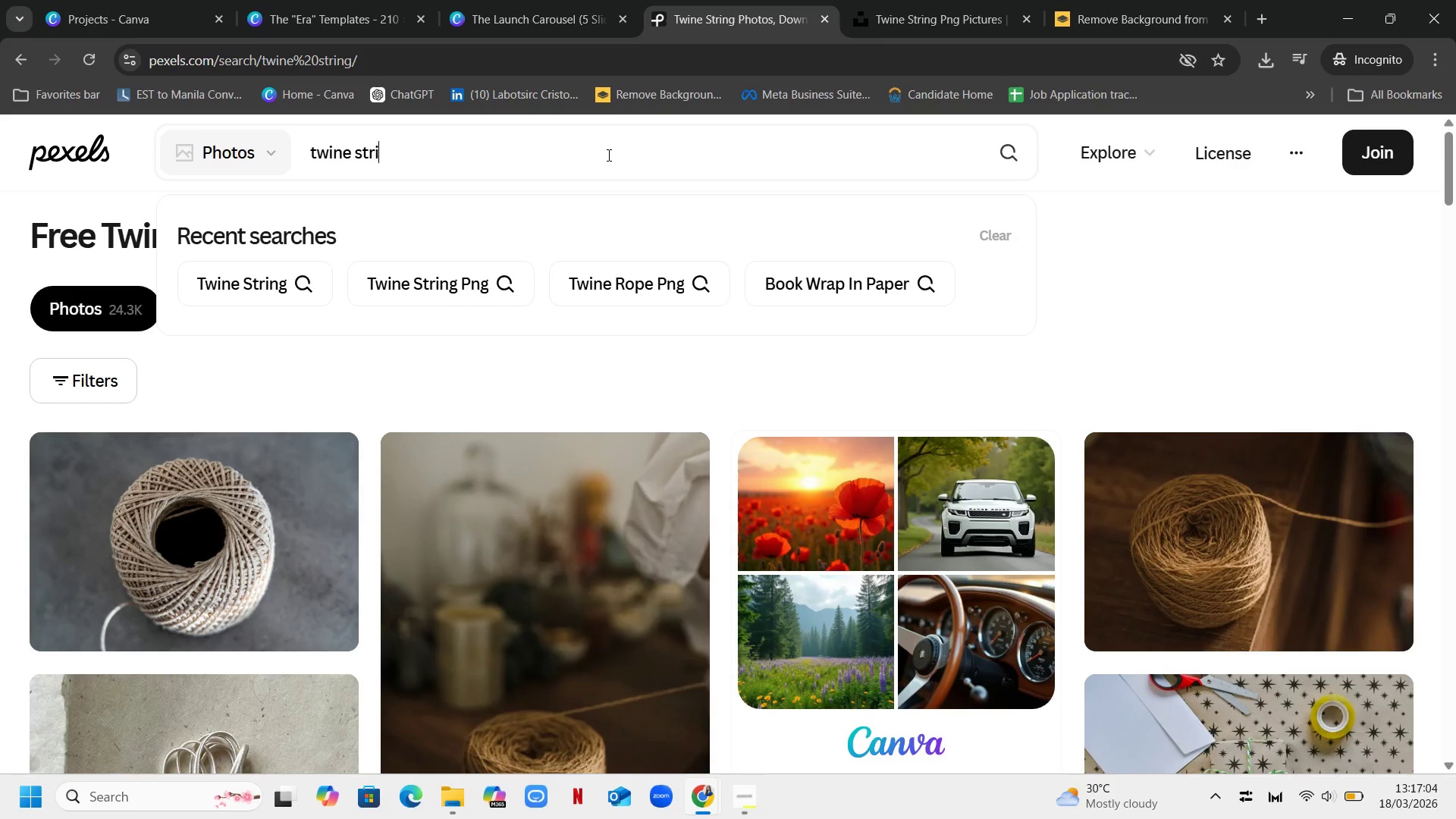 
key(Backspace)
 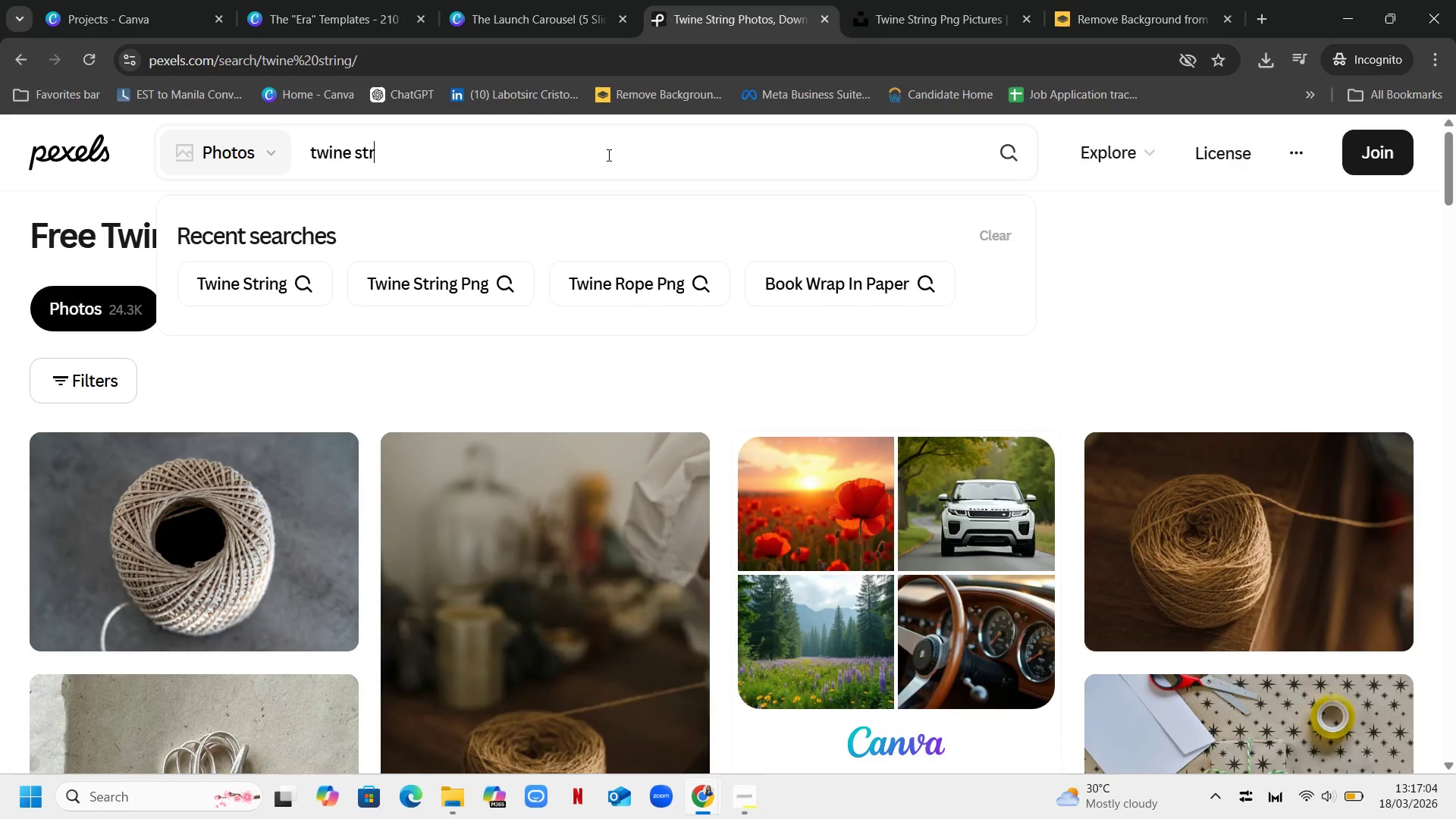 
key(Backspace)
 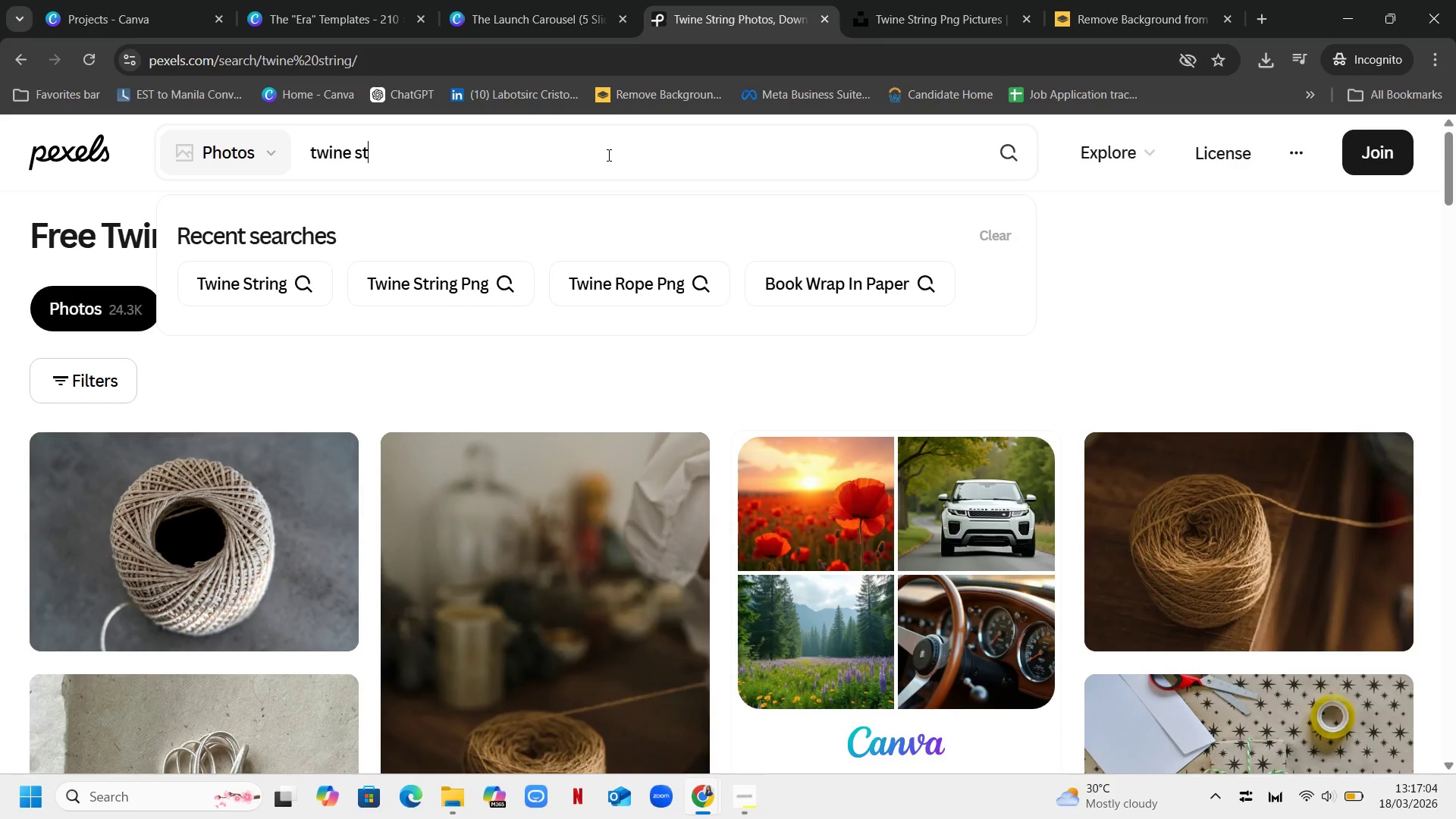 
key(Backspace)
 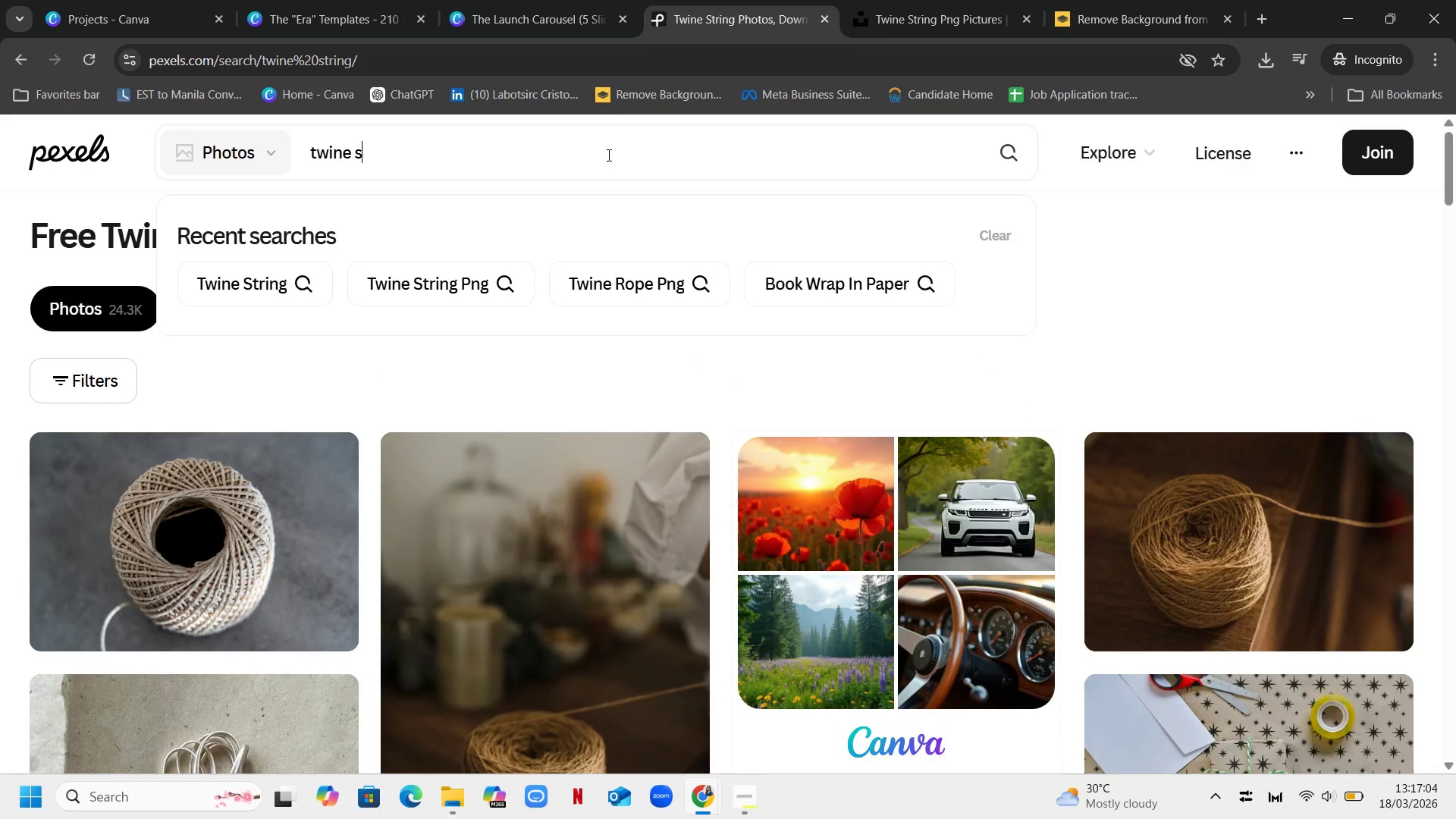 
key(Backspace)
 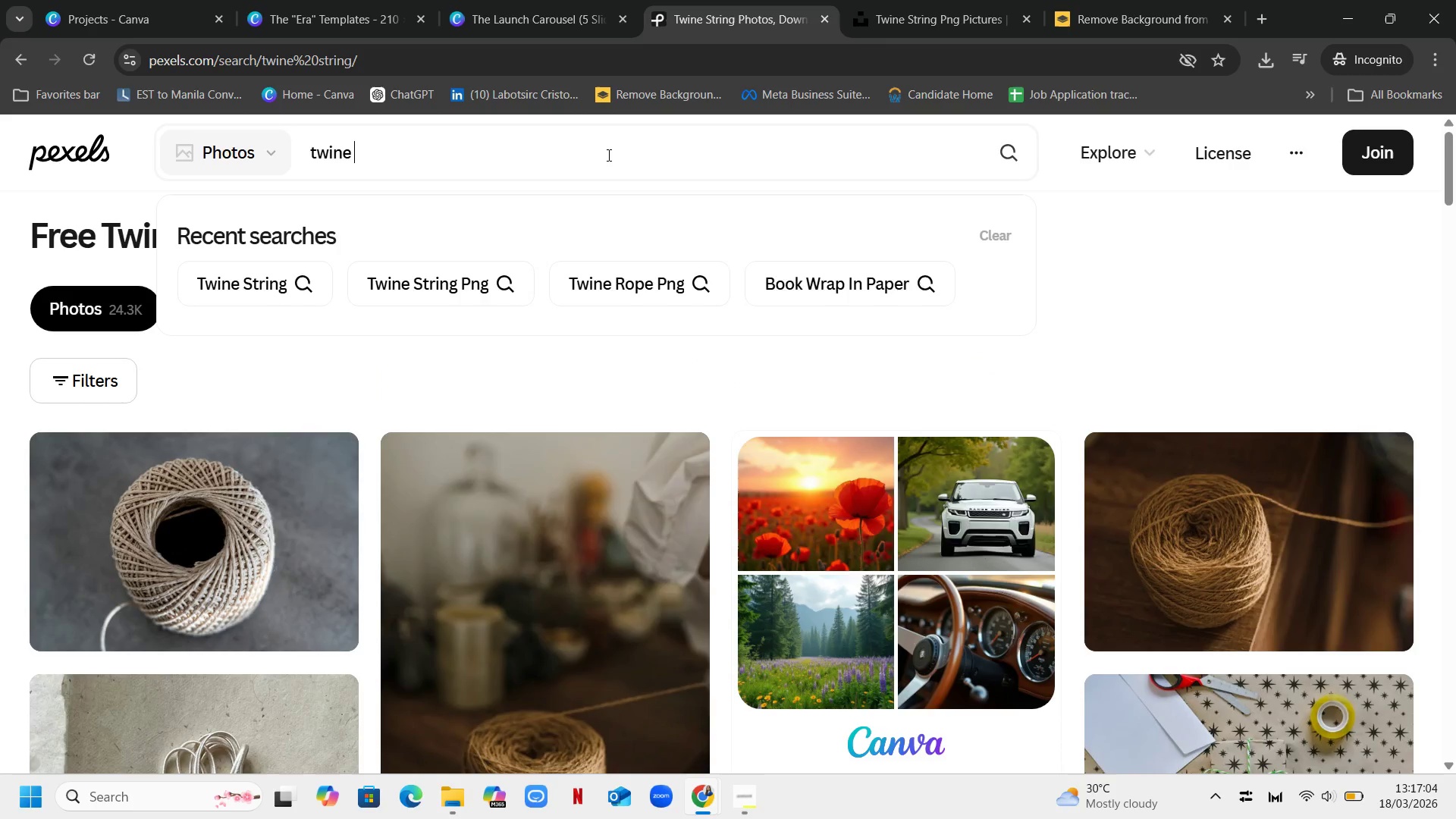 
key(Backspace)
 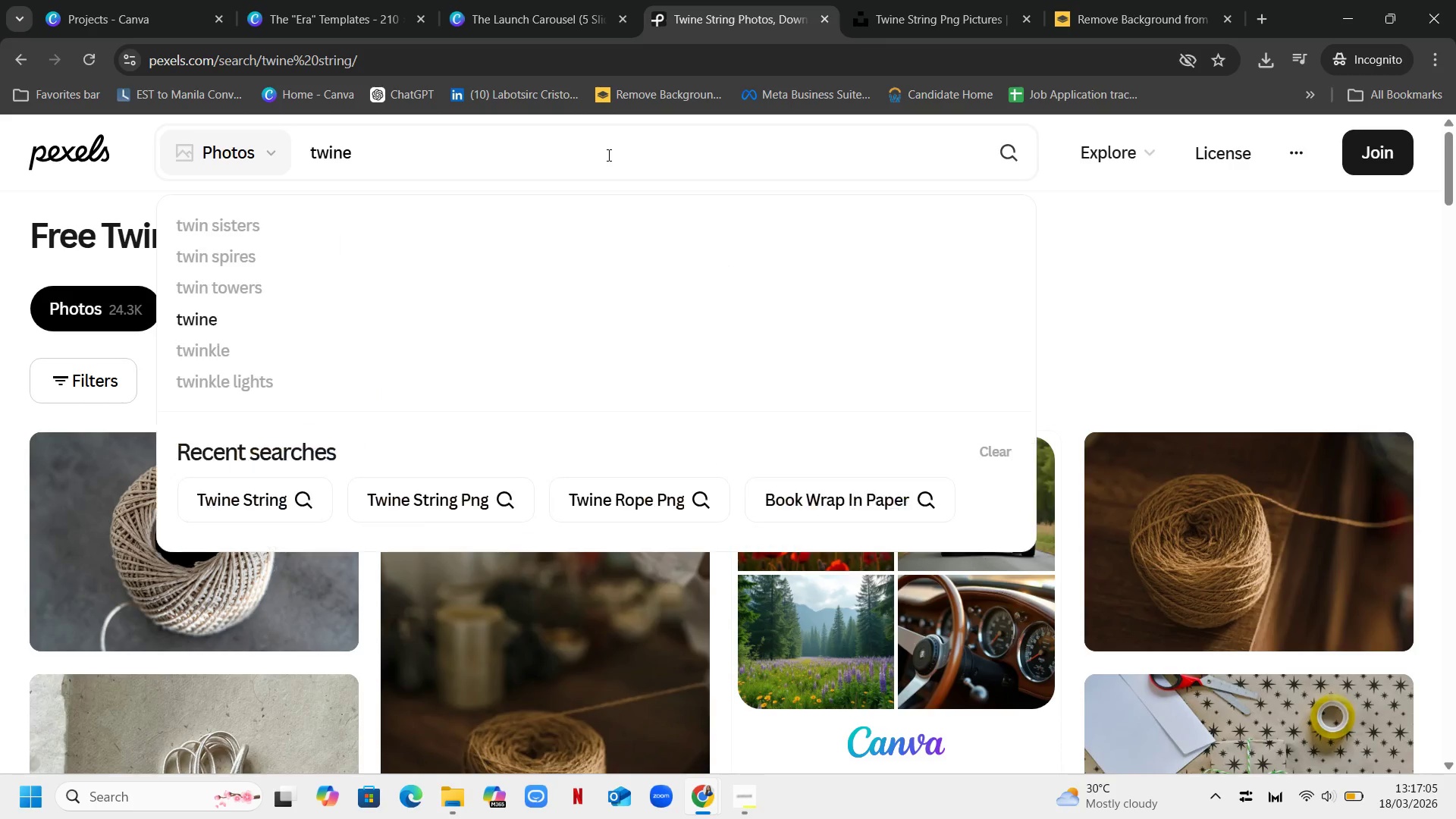 
key(Backspace)
 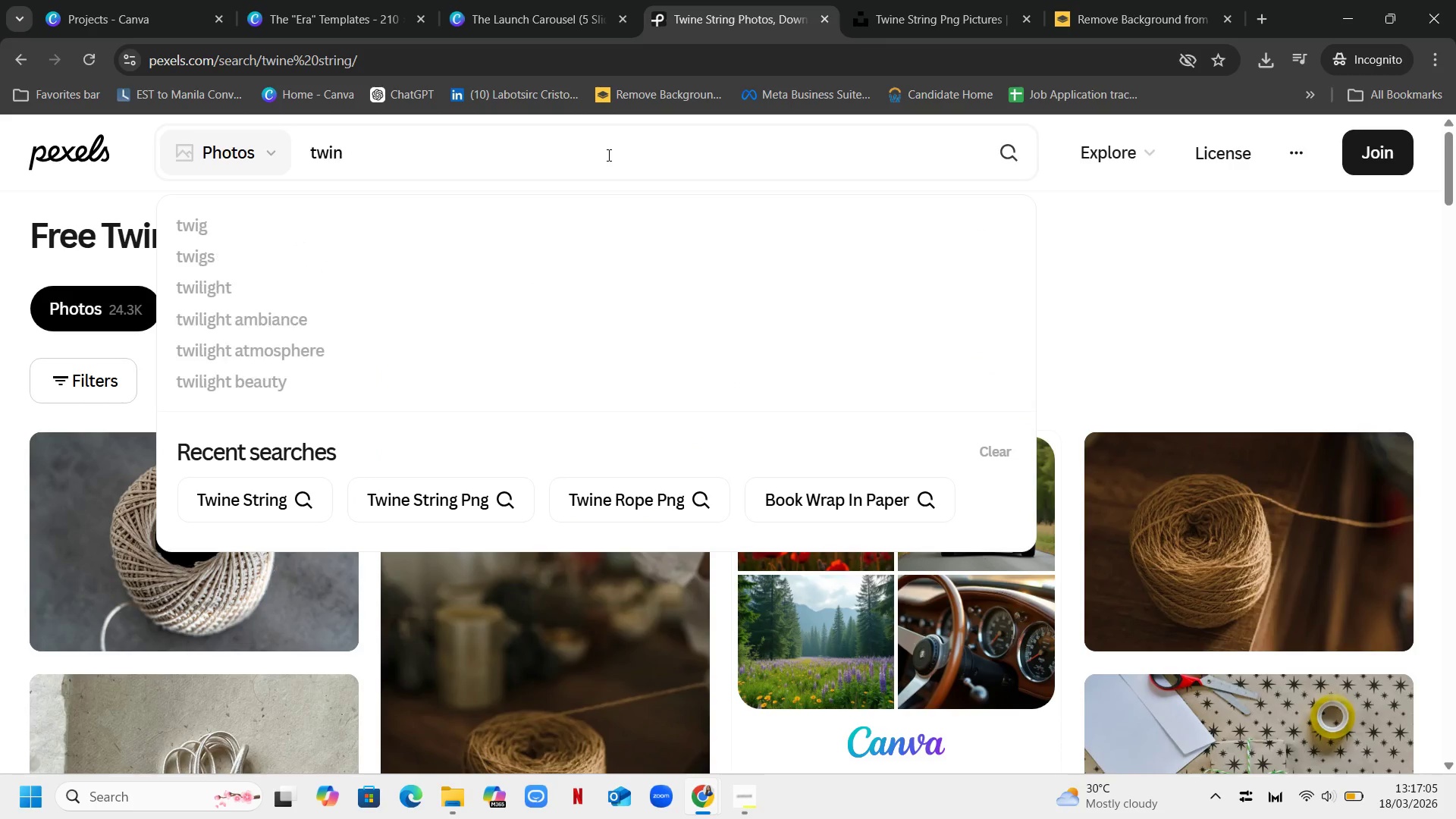 
key(Backspace)
 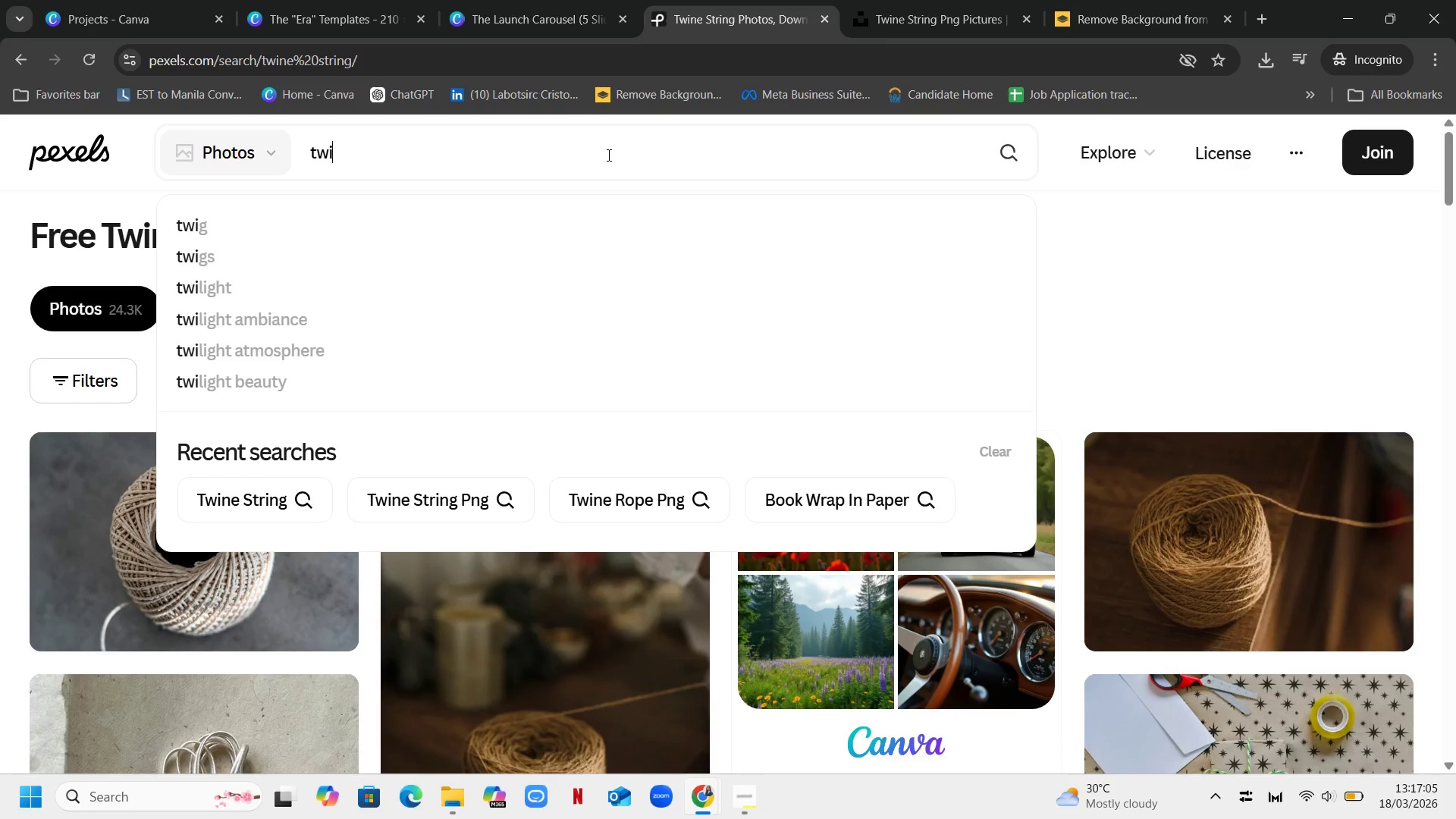 
key(Backspace)
 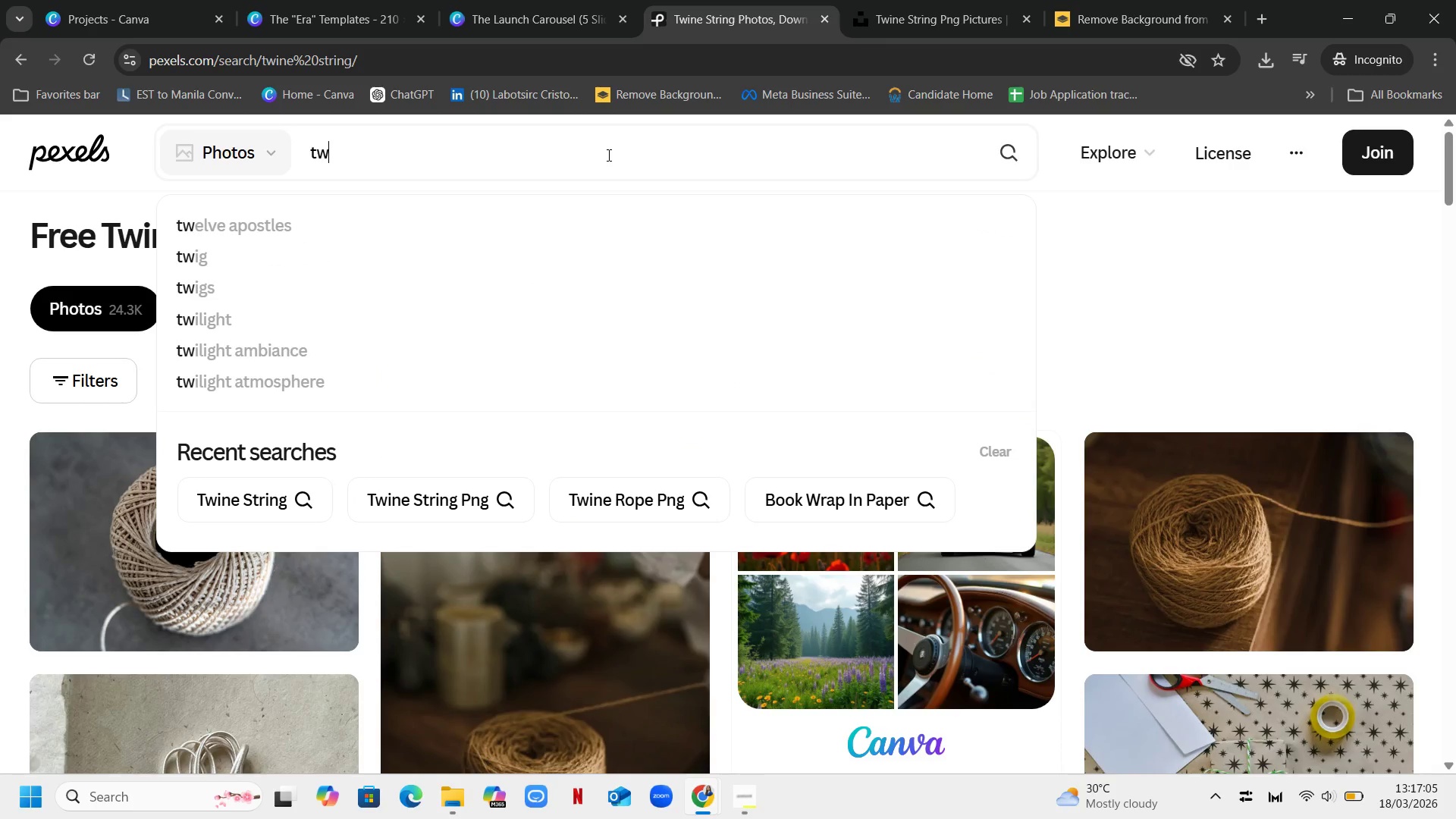 
key(Backspace)
 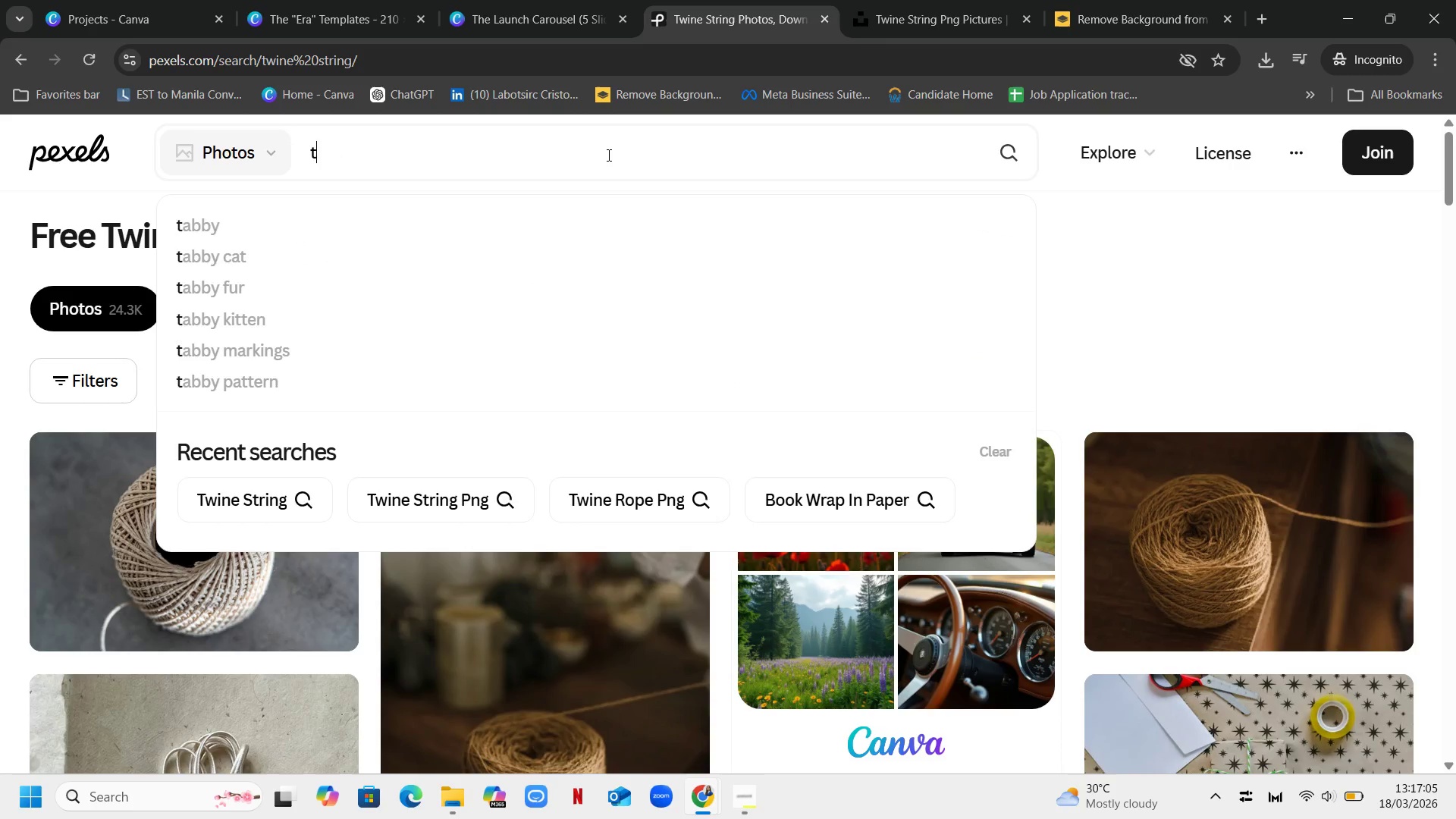 
key(Backspace)
 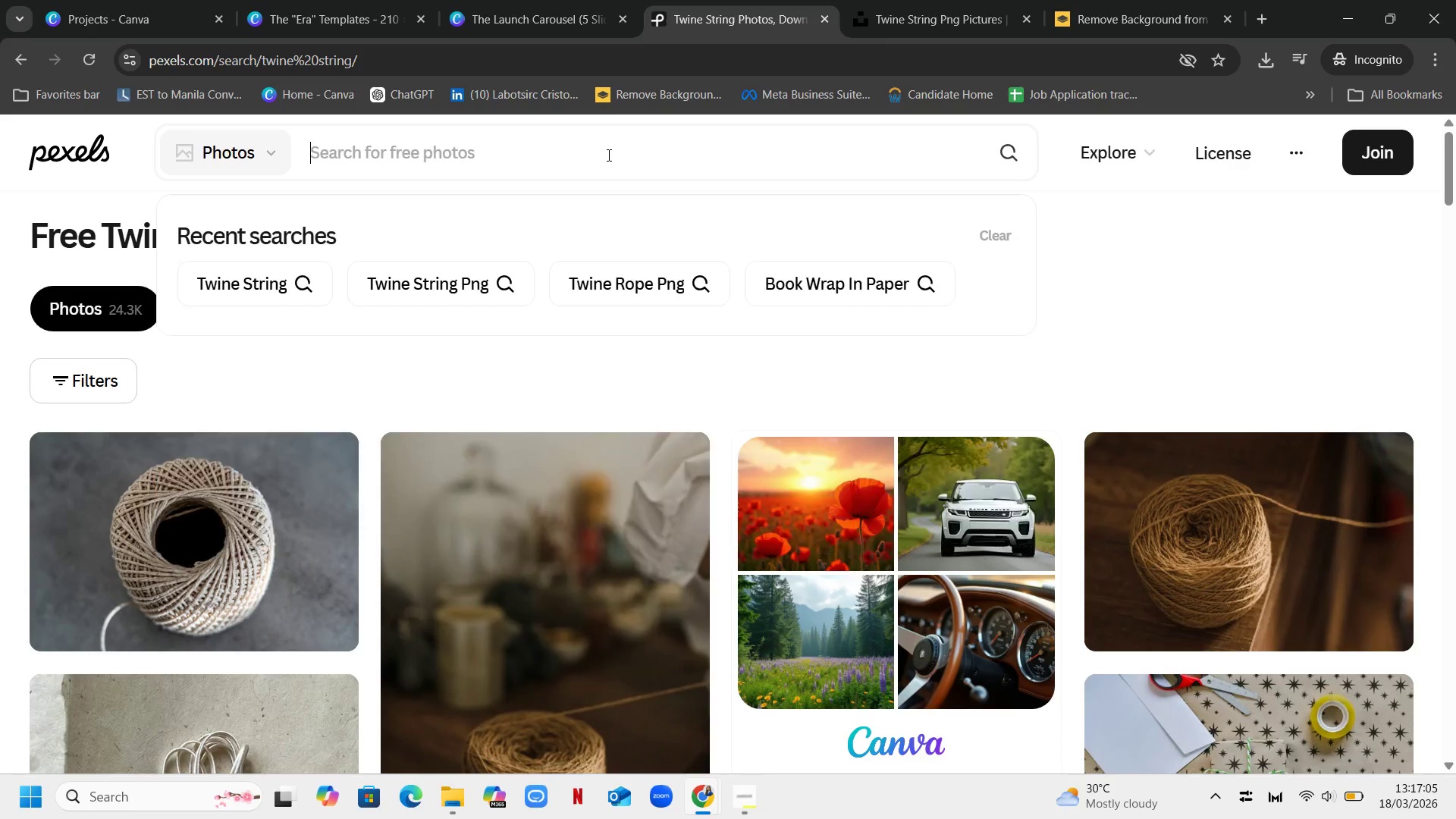 
key(Backspace)
 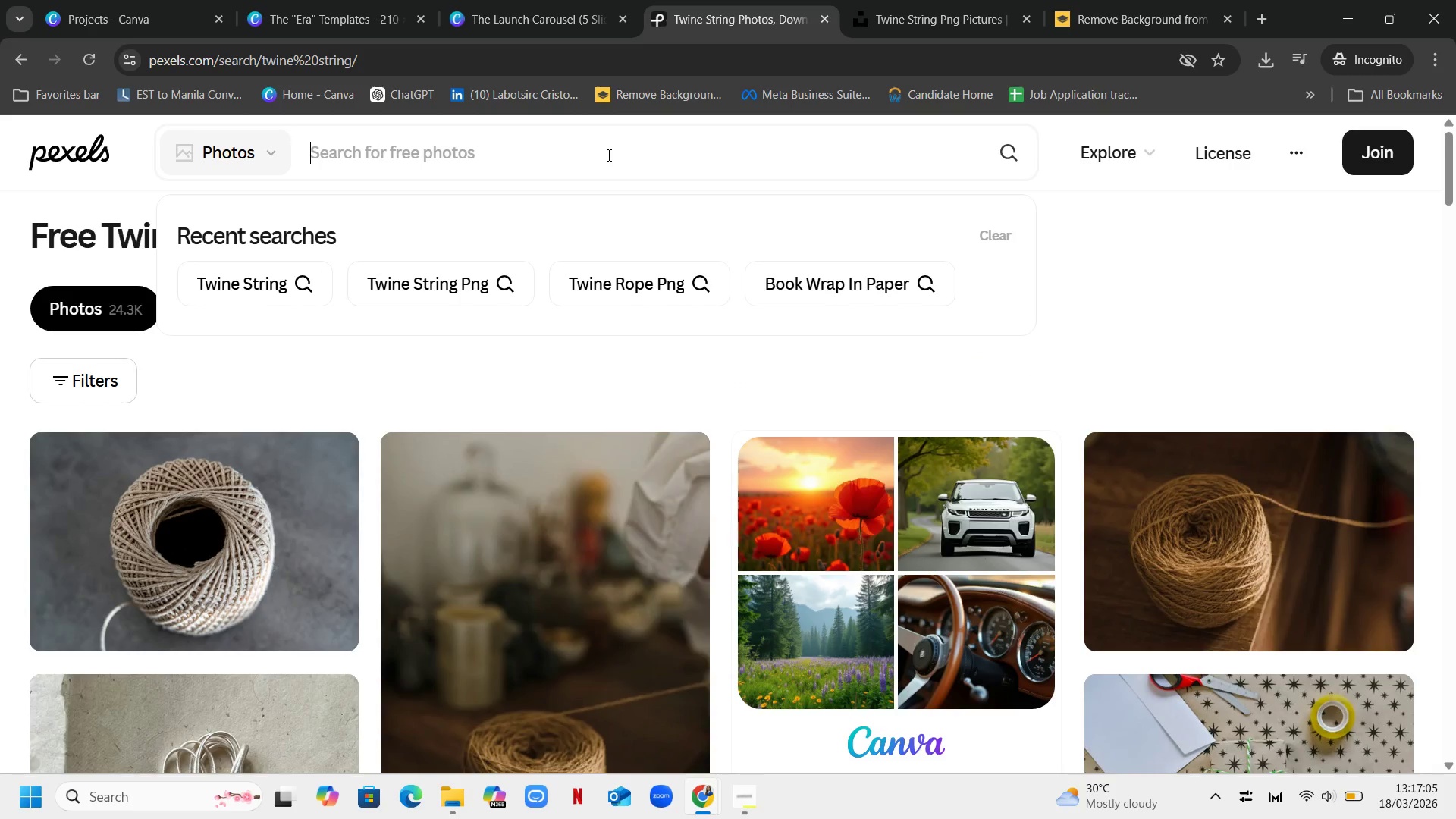 
key(Backspace)
 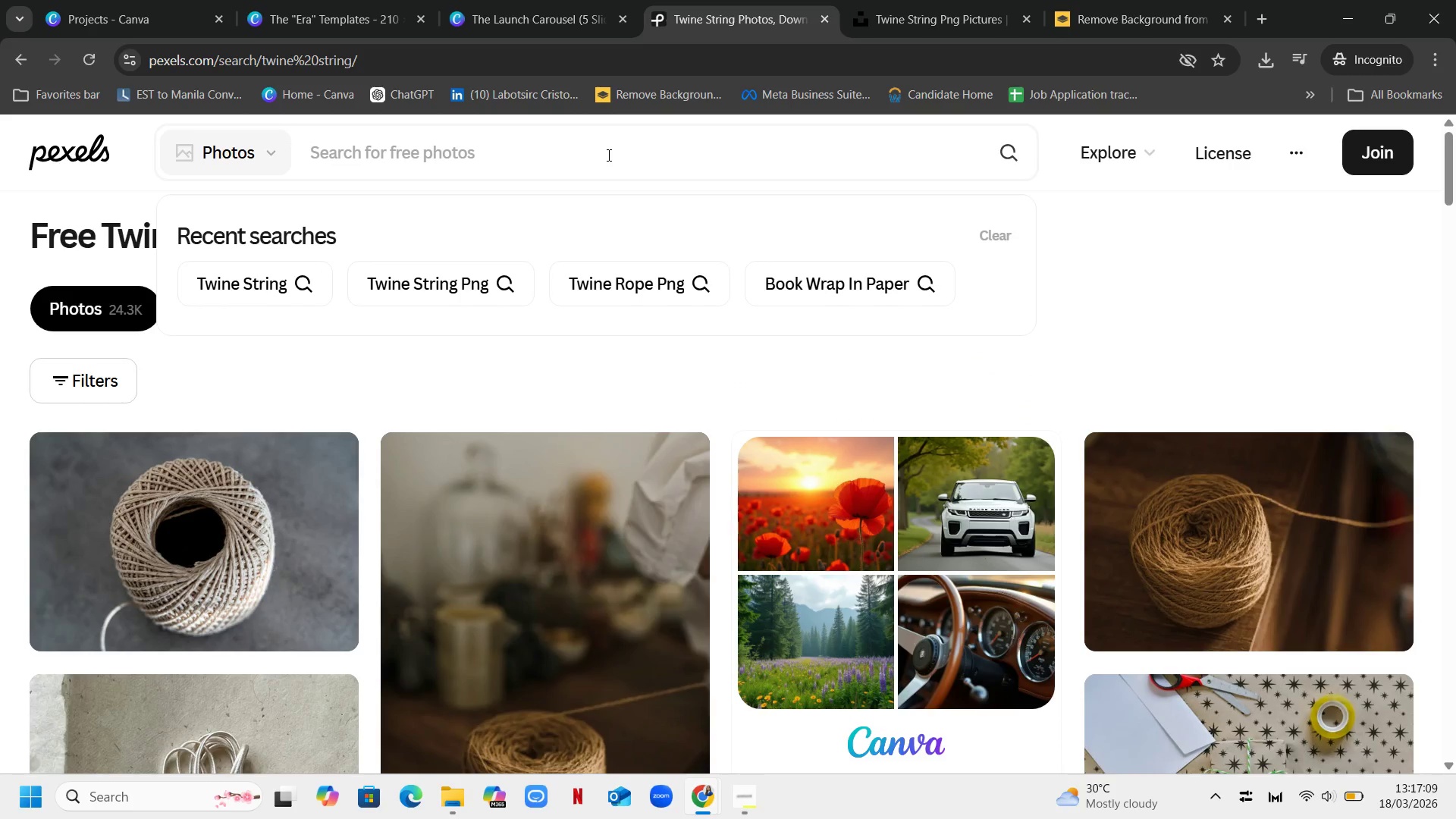 
type( acozy)
key(Backspace)
key(Backspace)
key(Backspace)
key(Backspace)
type( cozy place)
 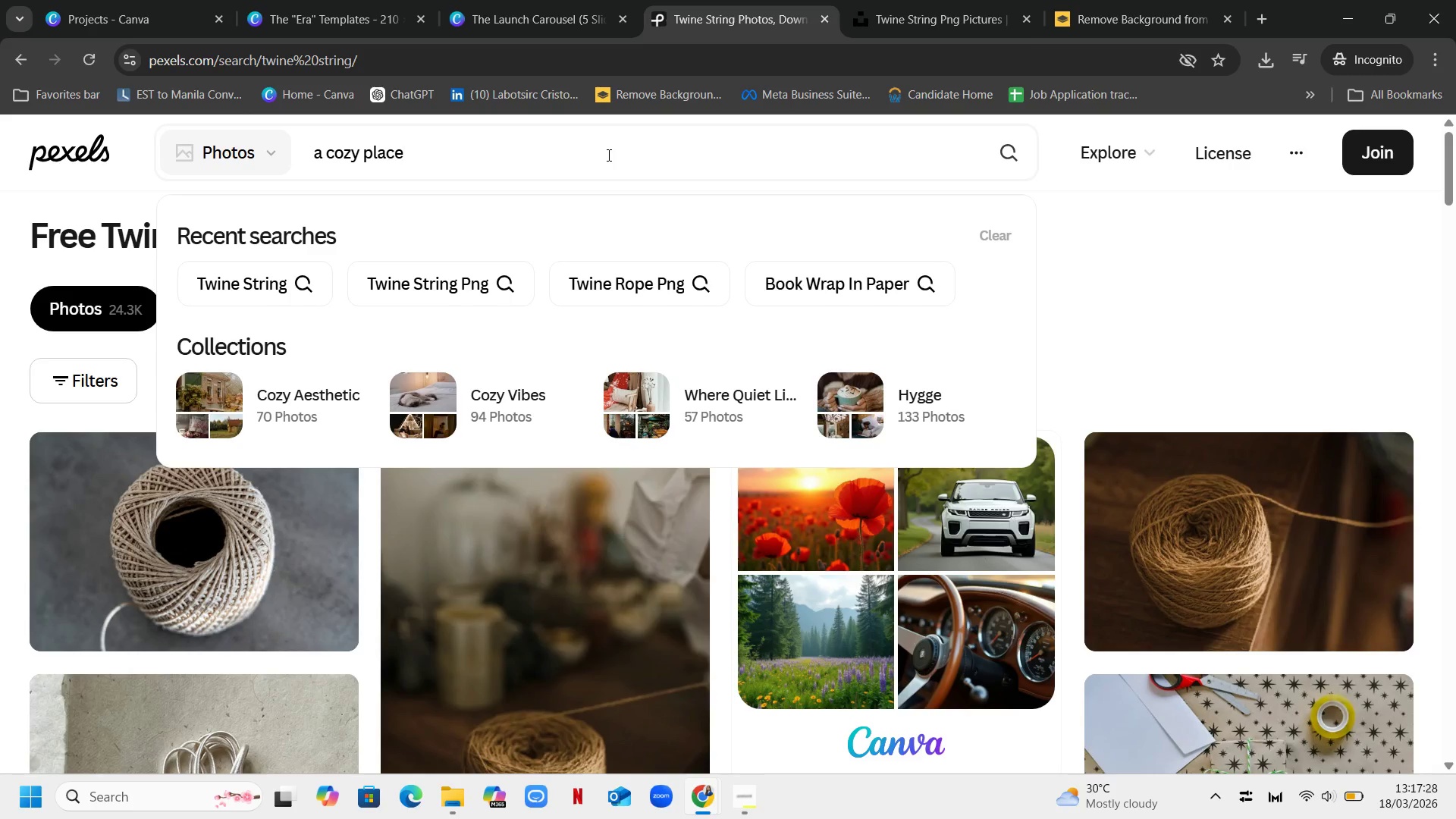 
wait(16.02)
 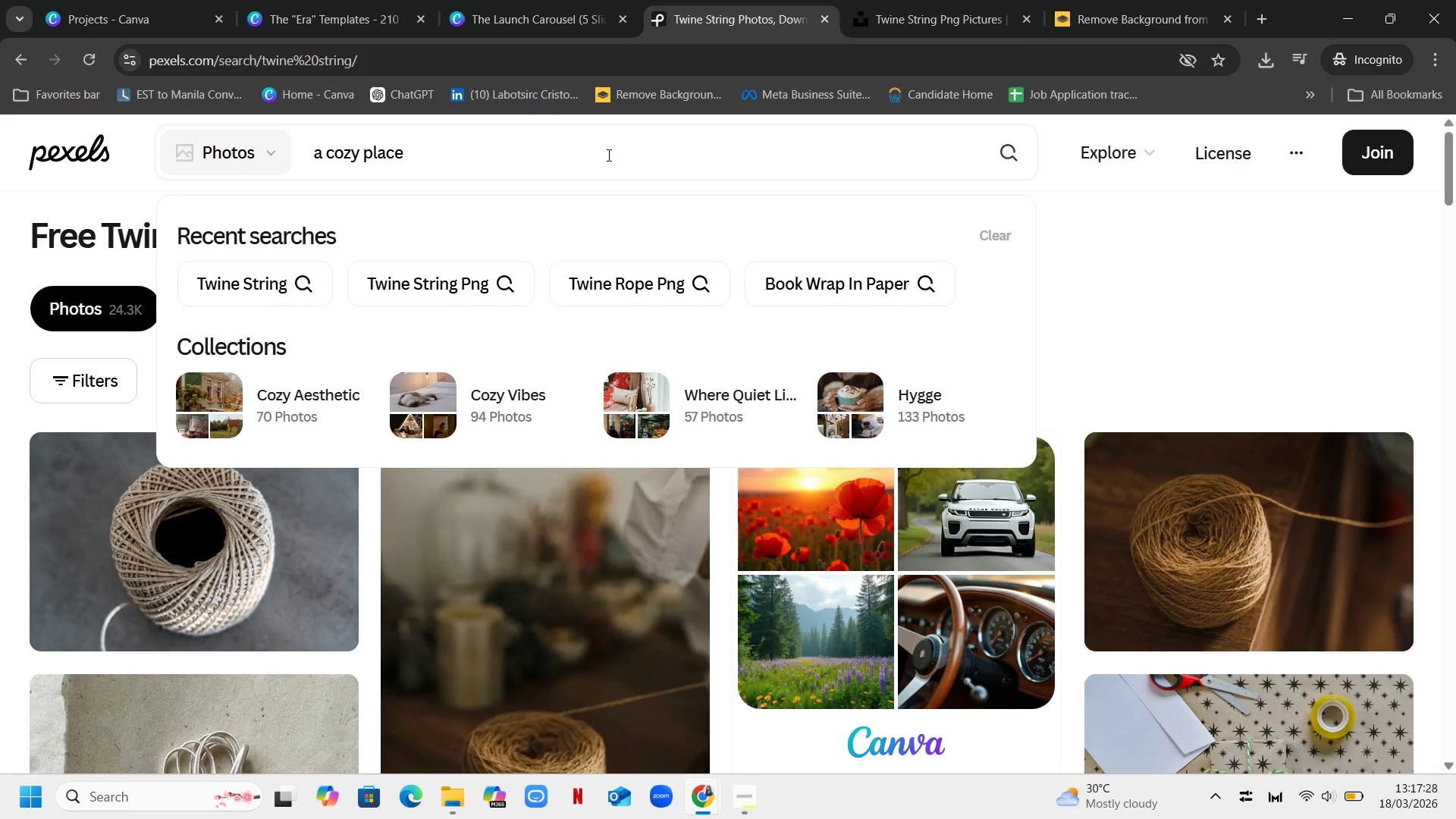 
type( with a book and ta)
key(Backspace)
key(Backspace)
key(Backspace)
type(cup of ta)
 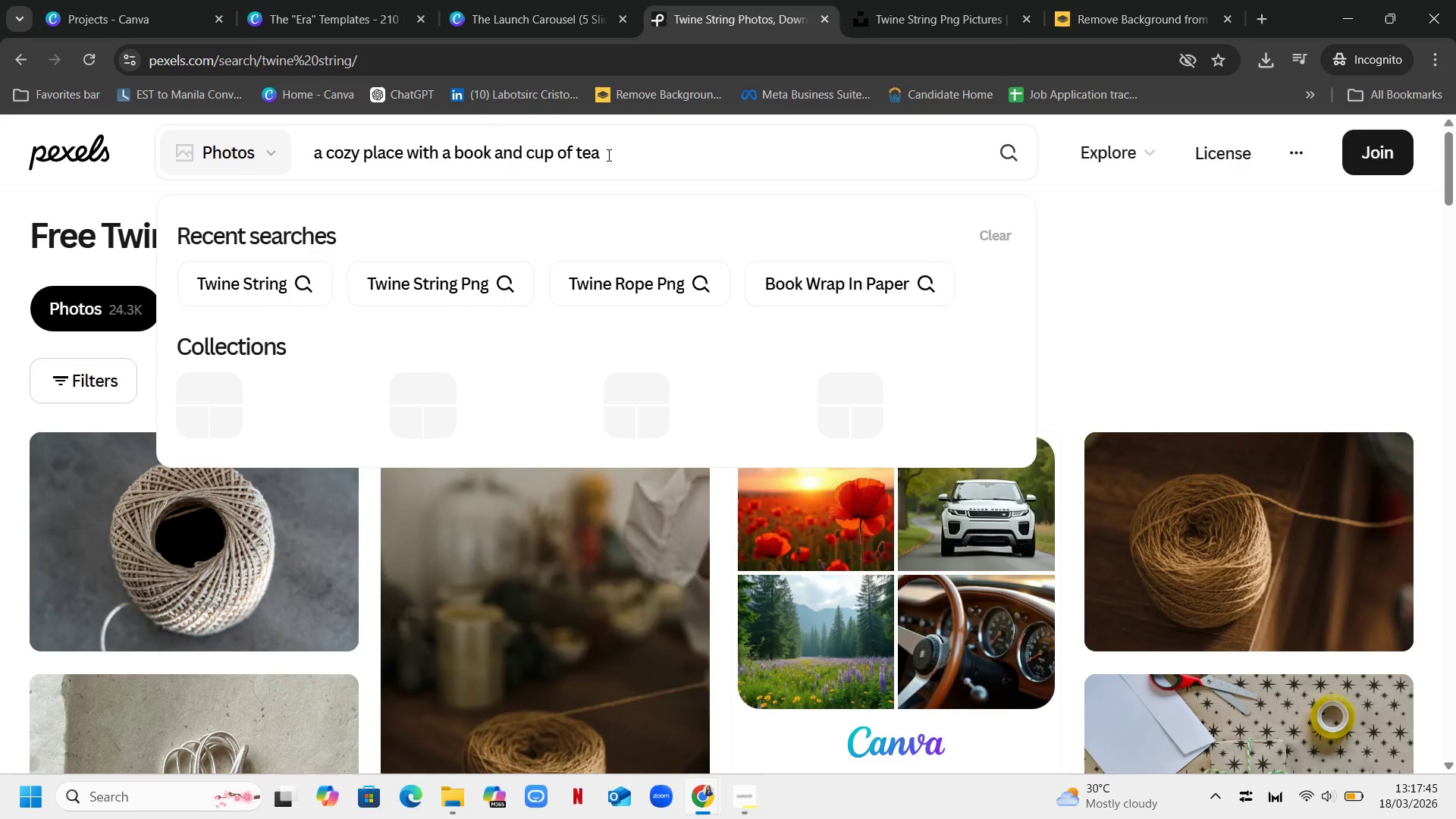 
hold_key(key=E, duration=0.33)
 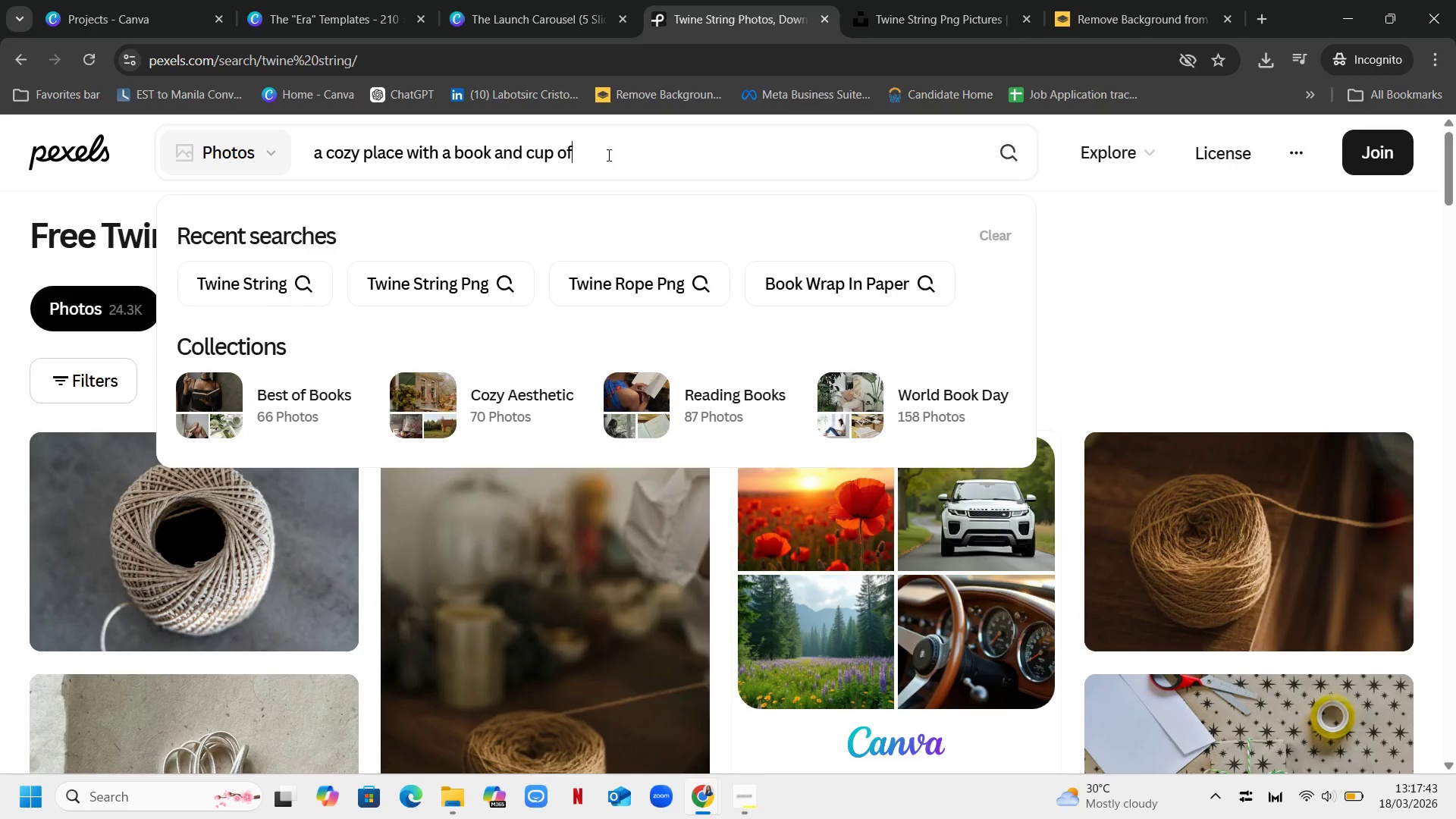 
hold_key(key=E, duration=0.31)
 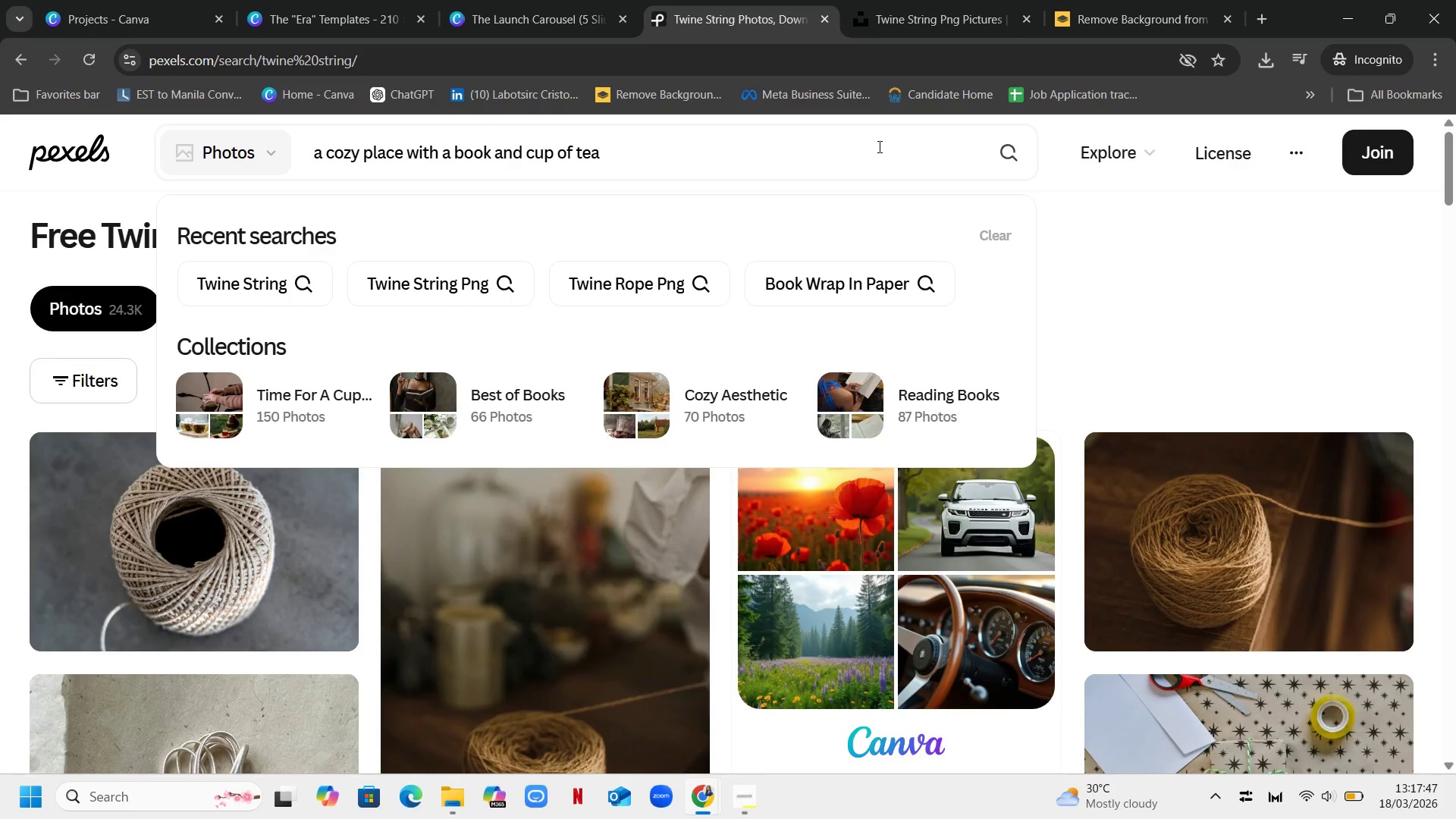 
left_click([1006, 153])
 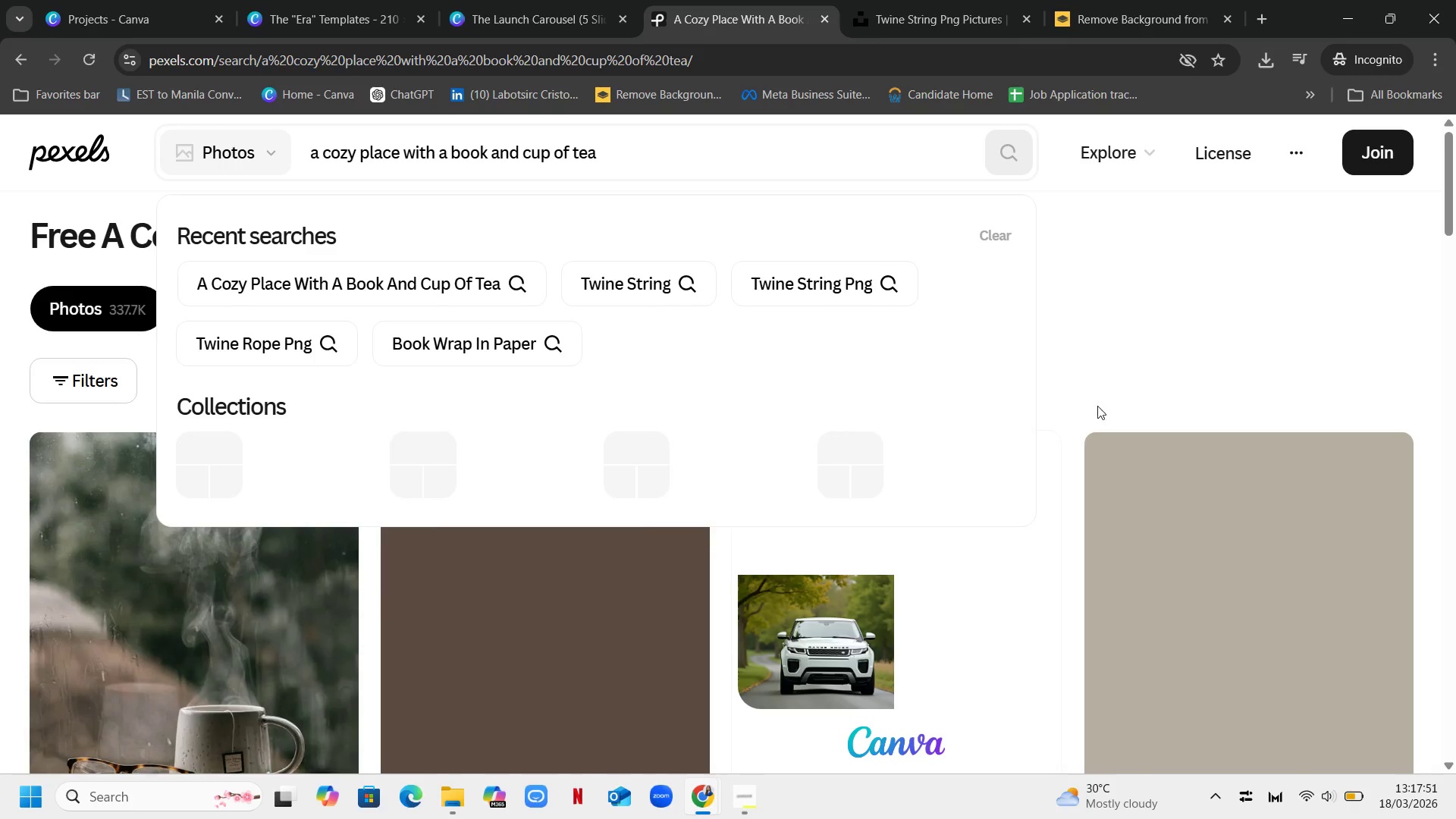 
scroll: coordinate [1153, 439], scroll_direction: down, amount: 2.0
 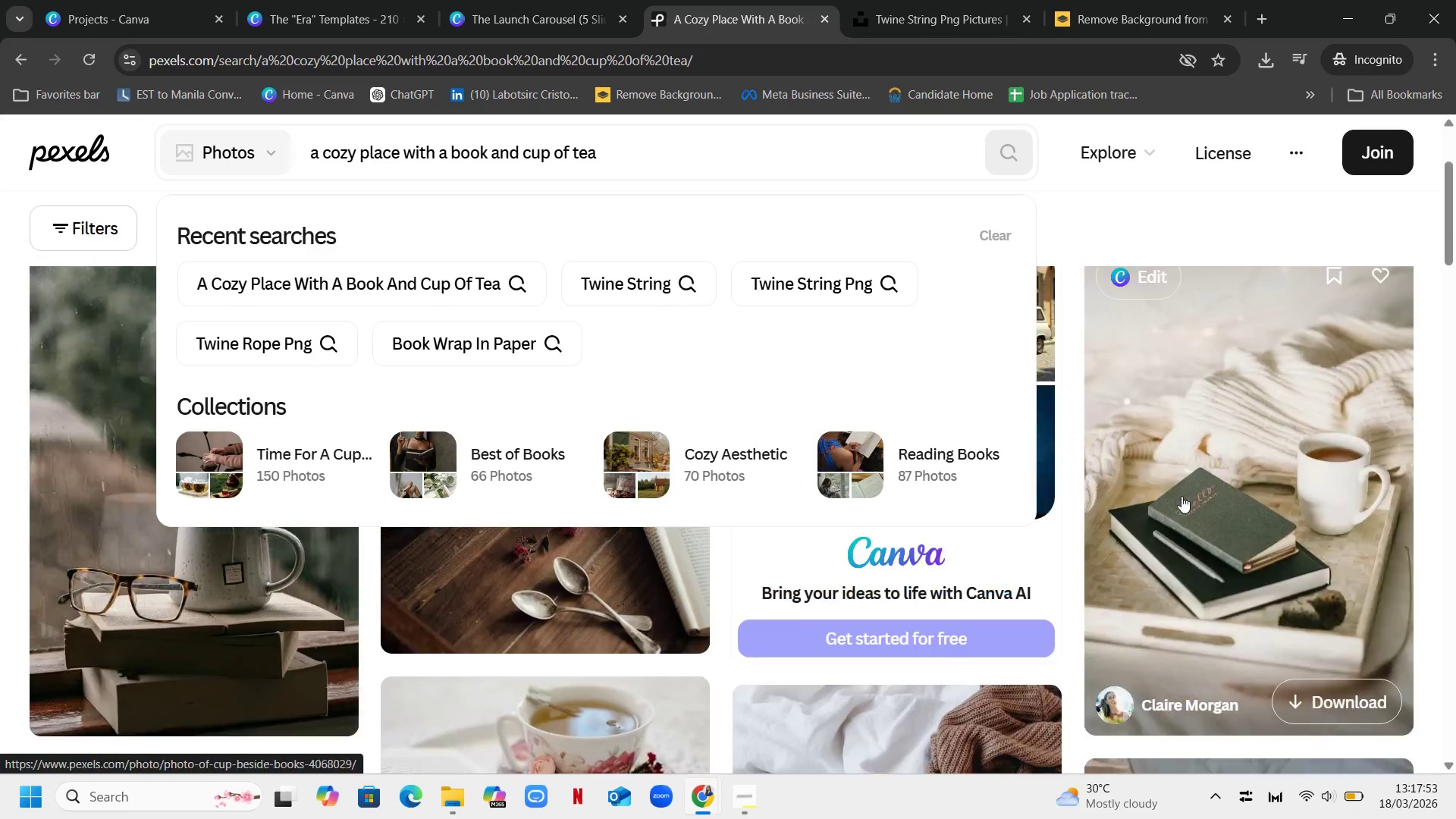 
scroll: coordinate [1185, 484], scroll_direction: up, amount: 5.0
 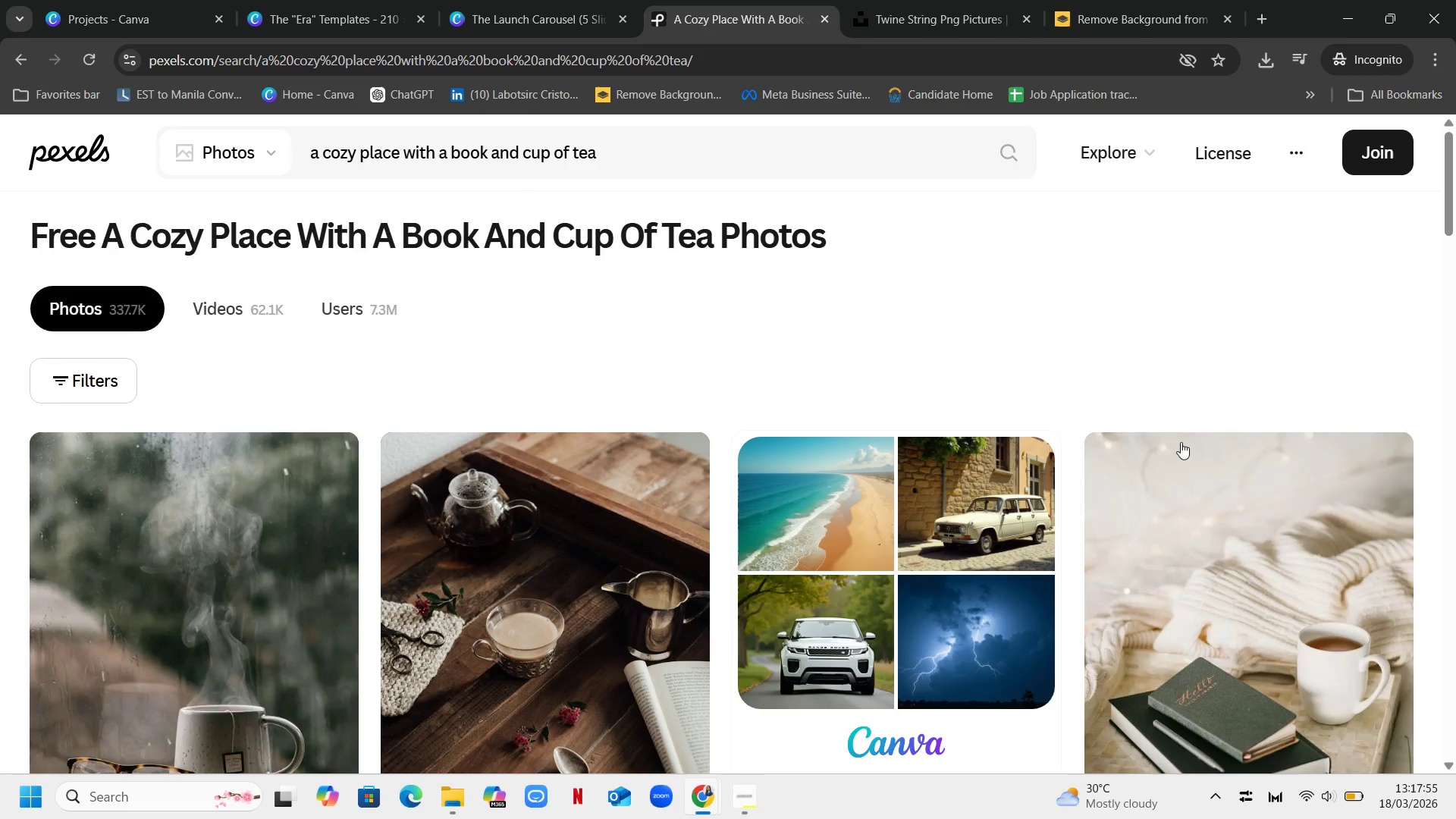 
scroll: coordinate [1188, 450], scroll_direction: down, amount: 10.0
 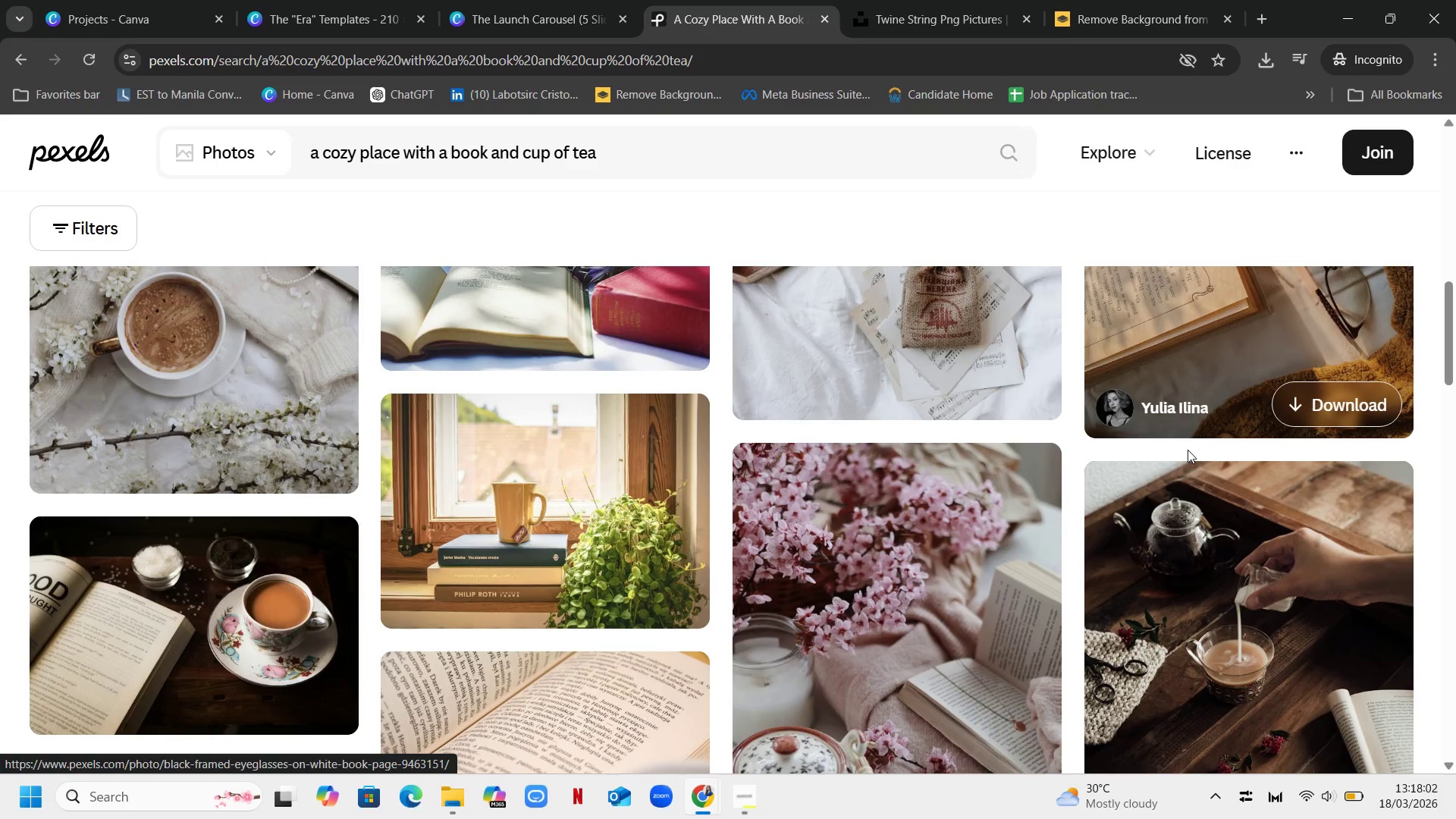 
scroll: coordinate [930, 346], scroll_direction: up, amount: 4.0
 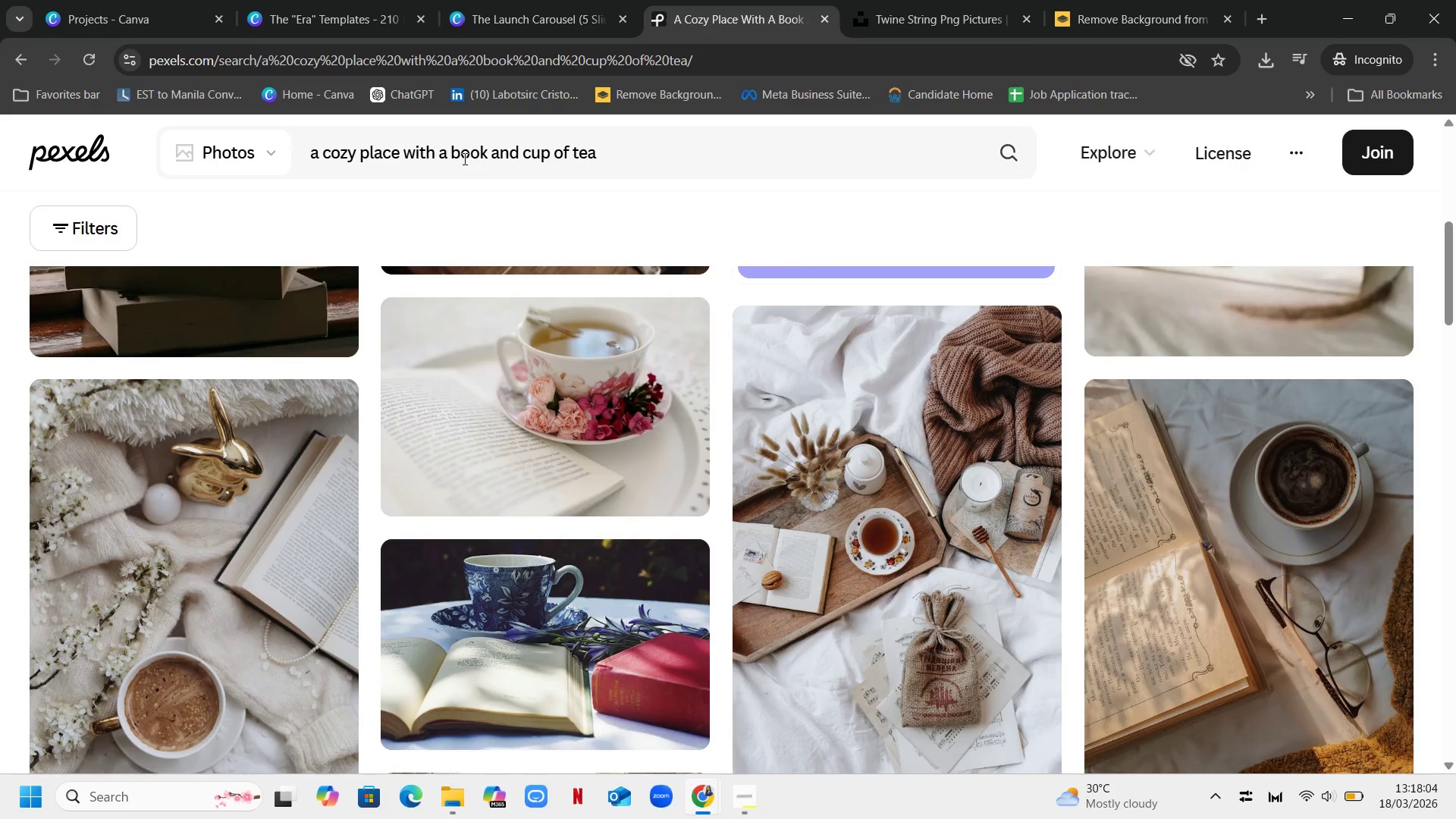 
left_click([450, 155])
 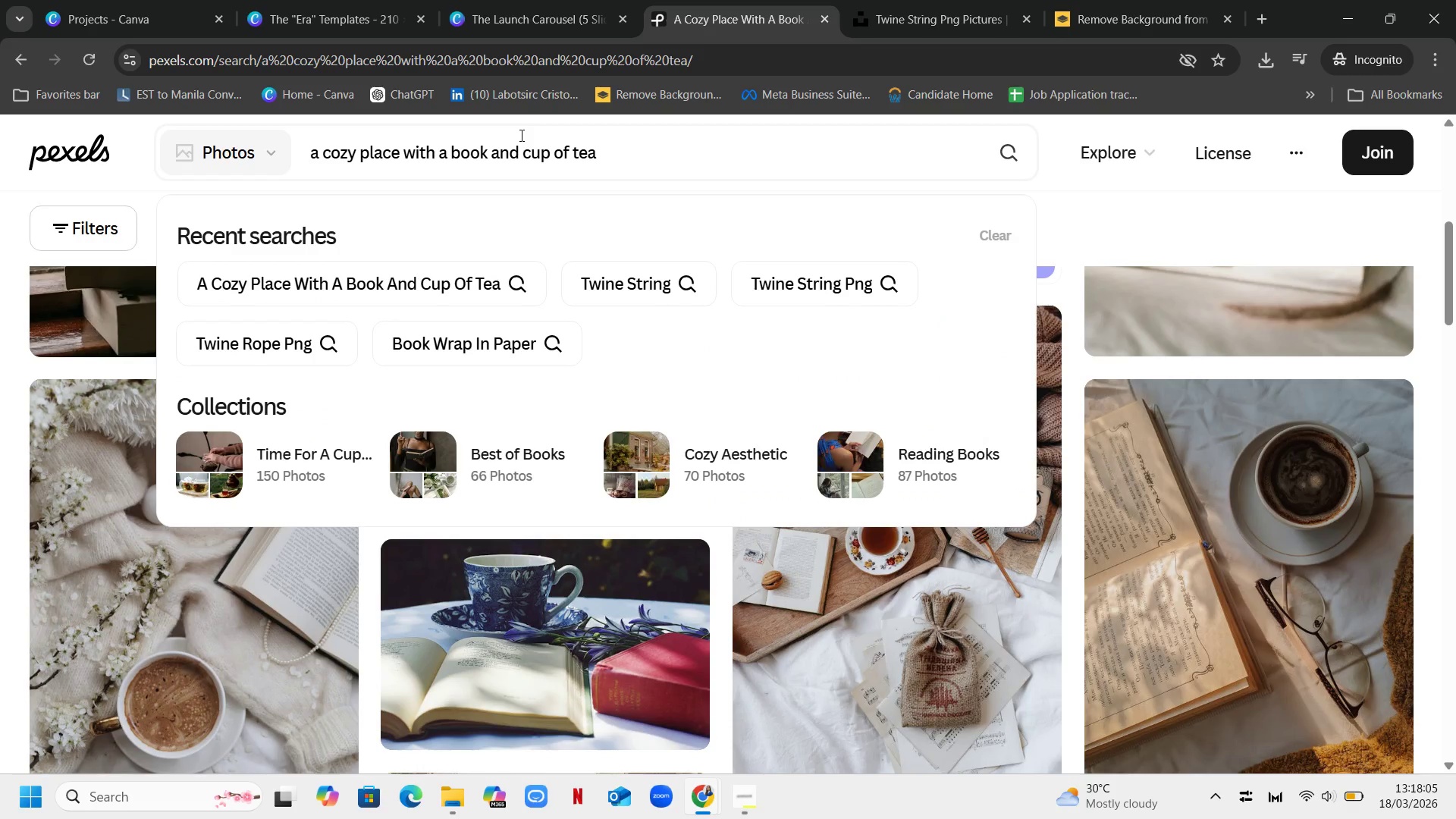 
type(vintage )
 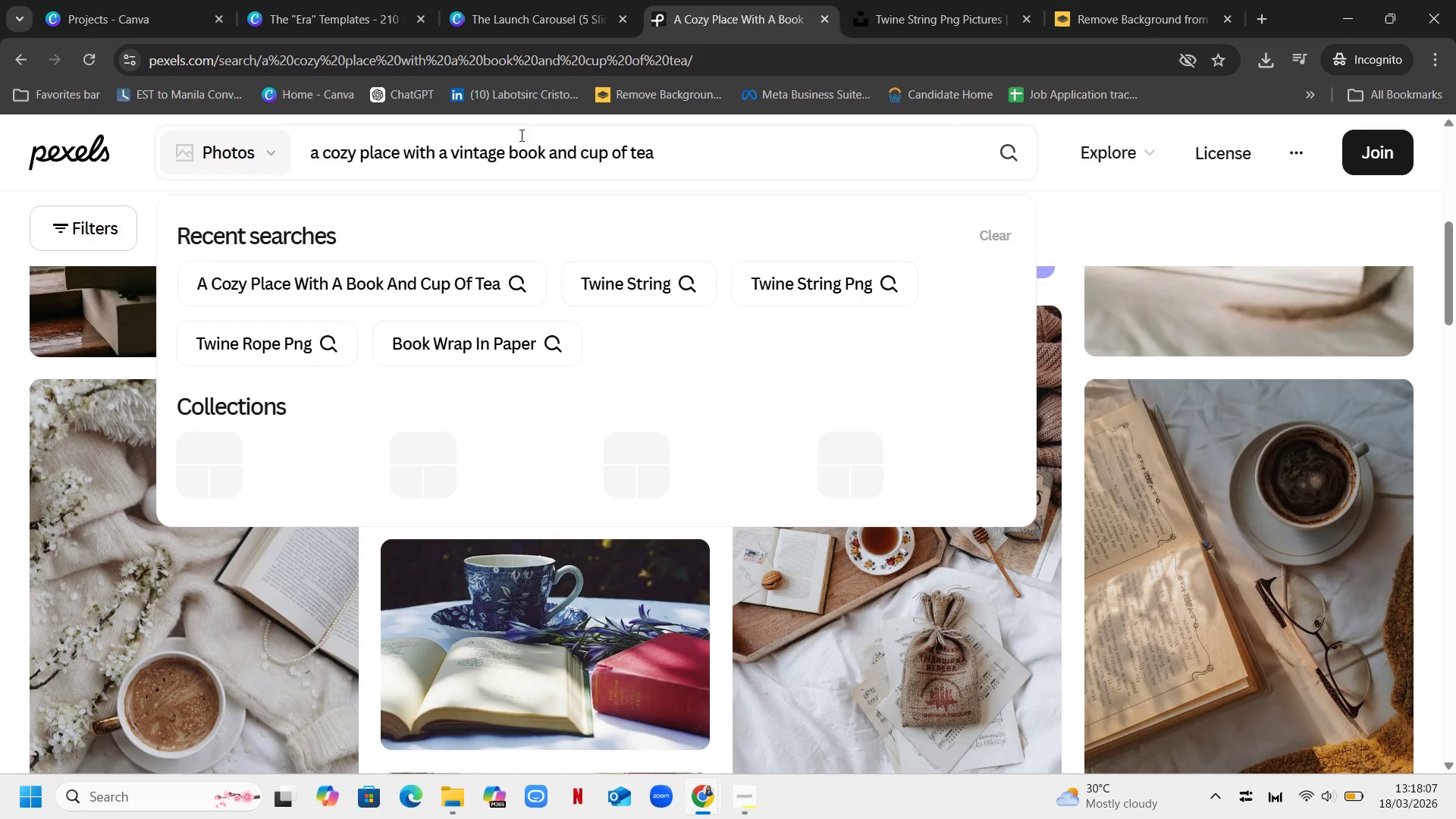 
key(Enter)
 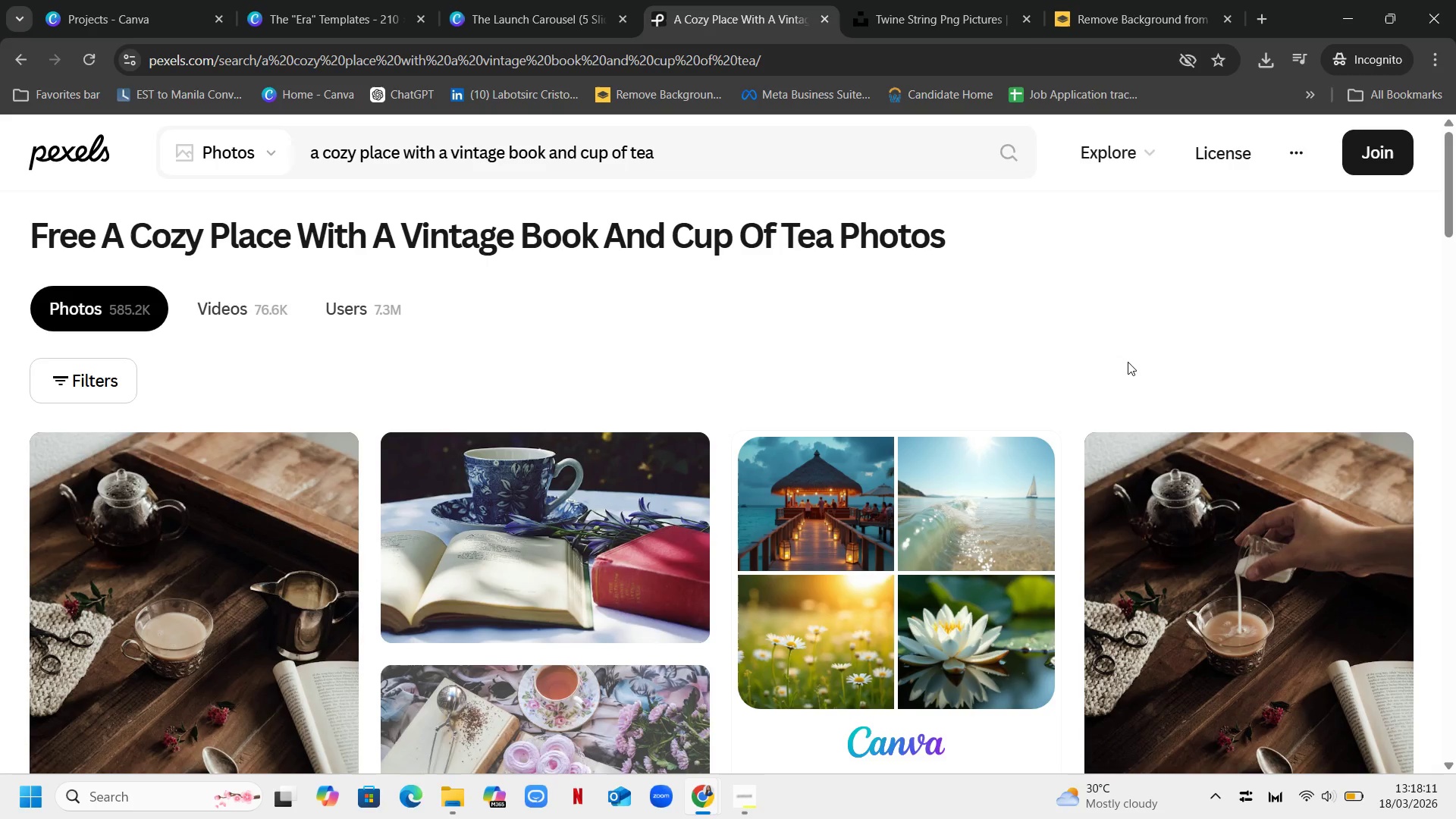 
wait(5.06)
 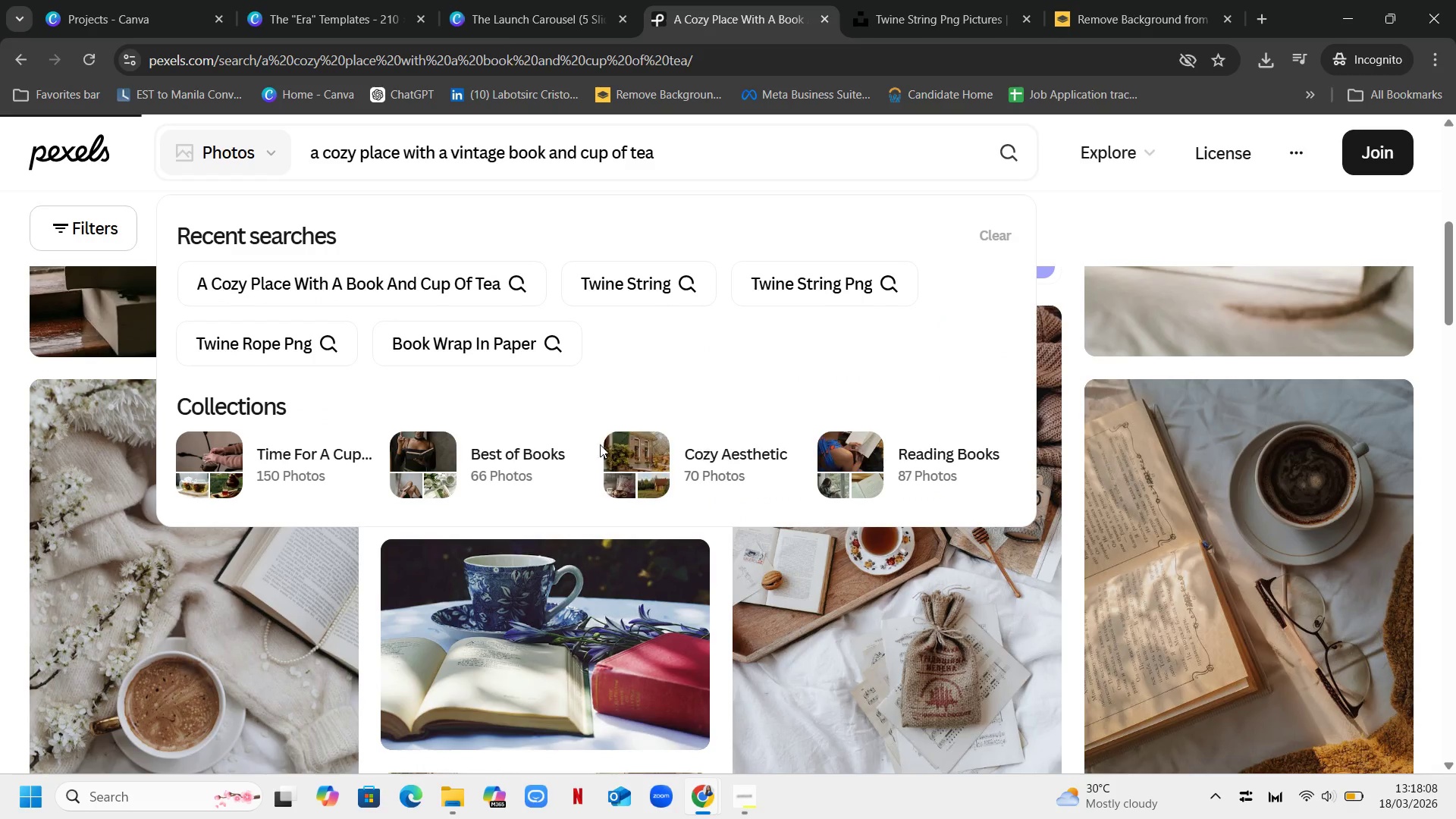 
scroll: coordinate [1164, 350], scroll_direction: down, amount: 8.0
 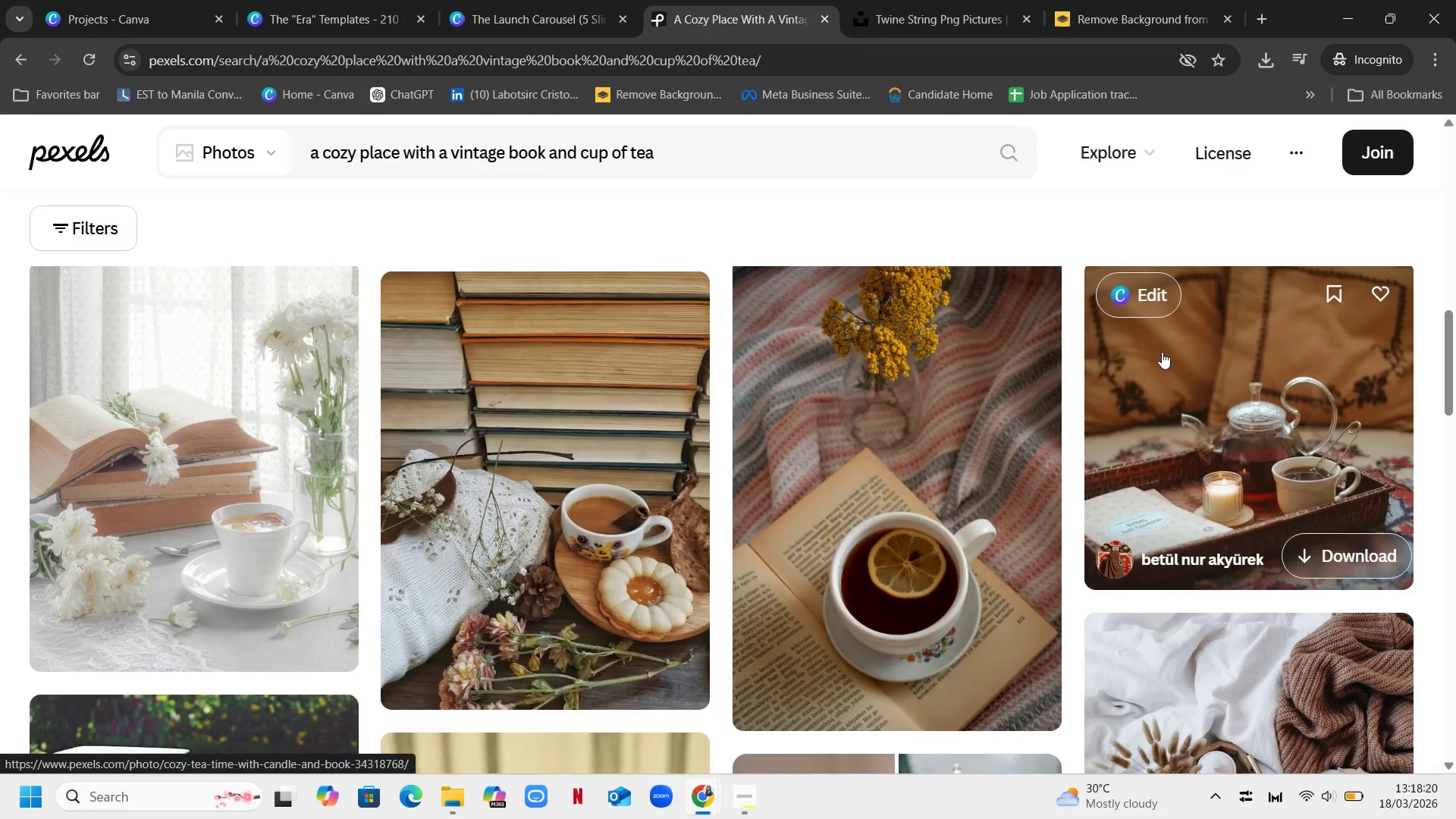 
scroll: coordinate [1162, 353], scroll_direction: up, amount: 7.0
 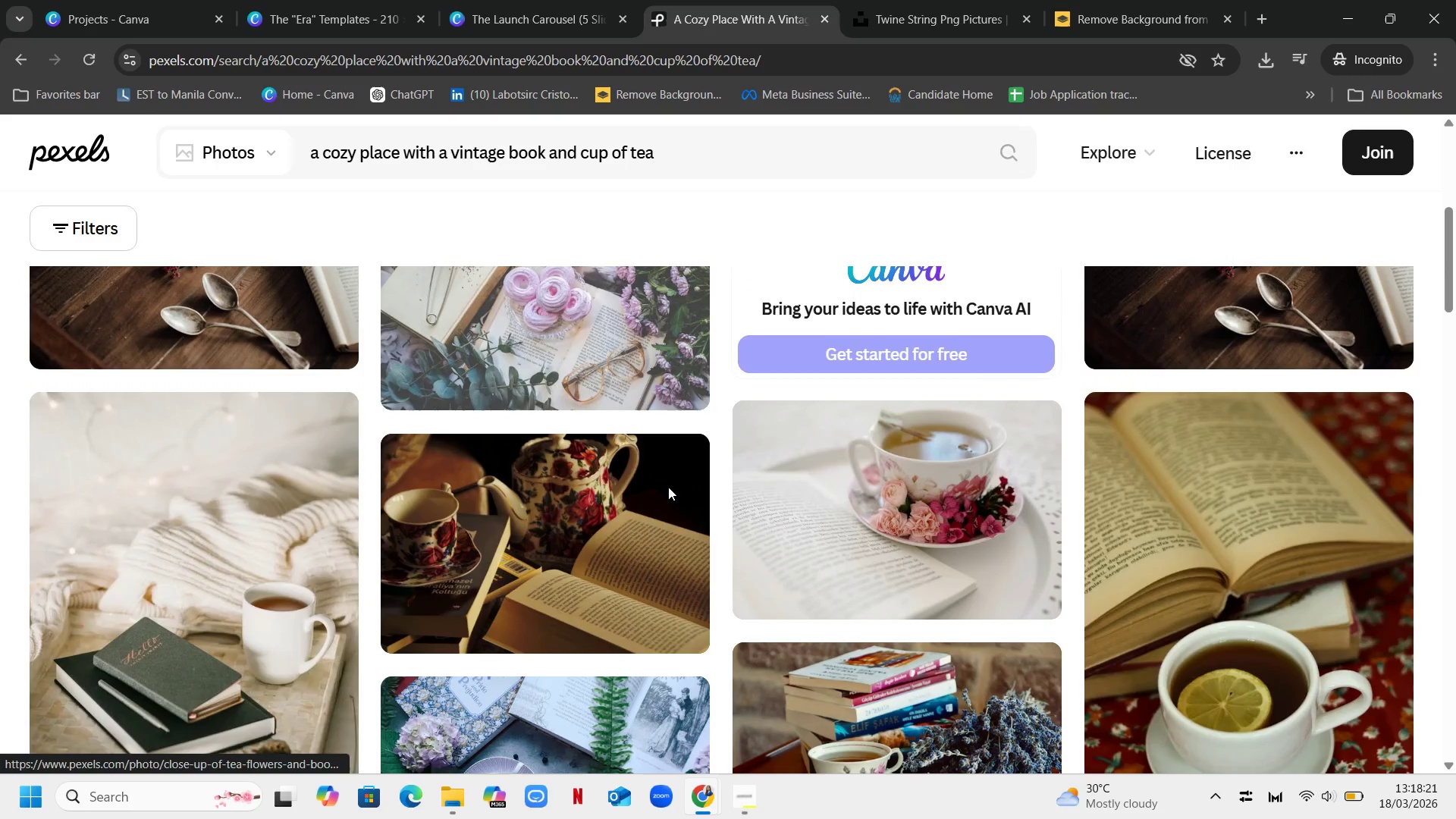 
mouse_move([595, 530])
 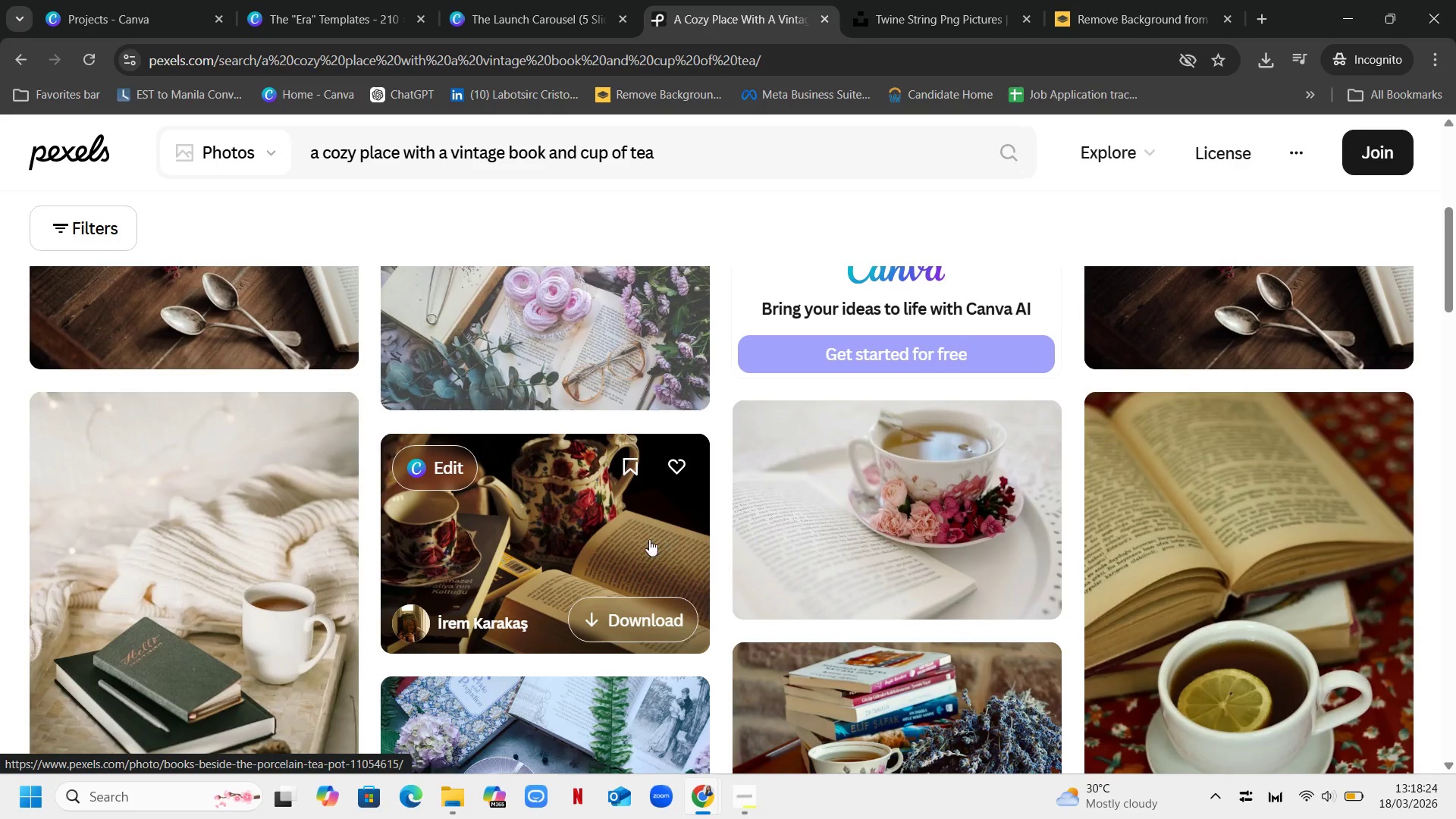 
left_click([569, 538])
 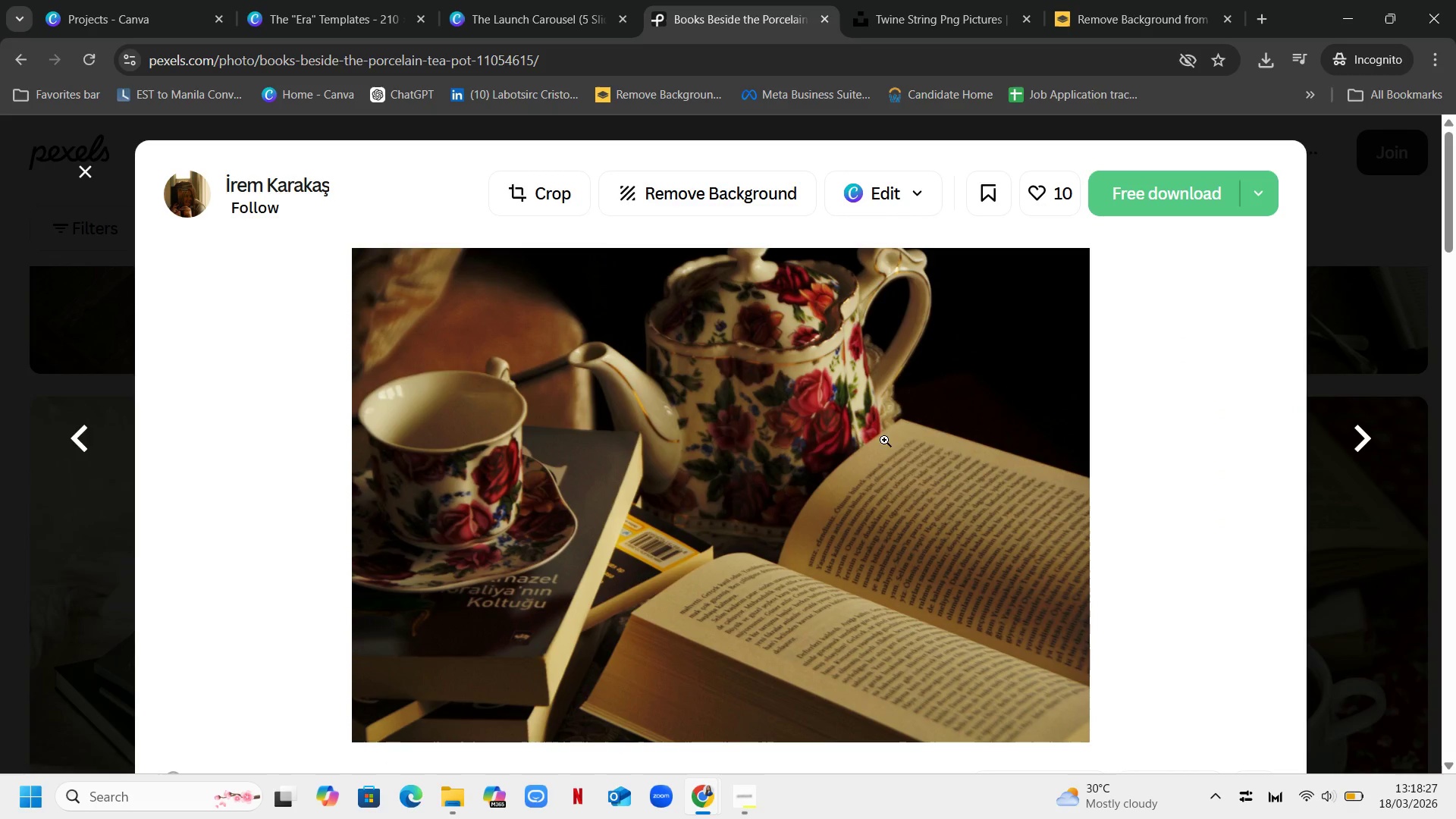 
left_click([889, 424])
 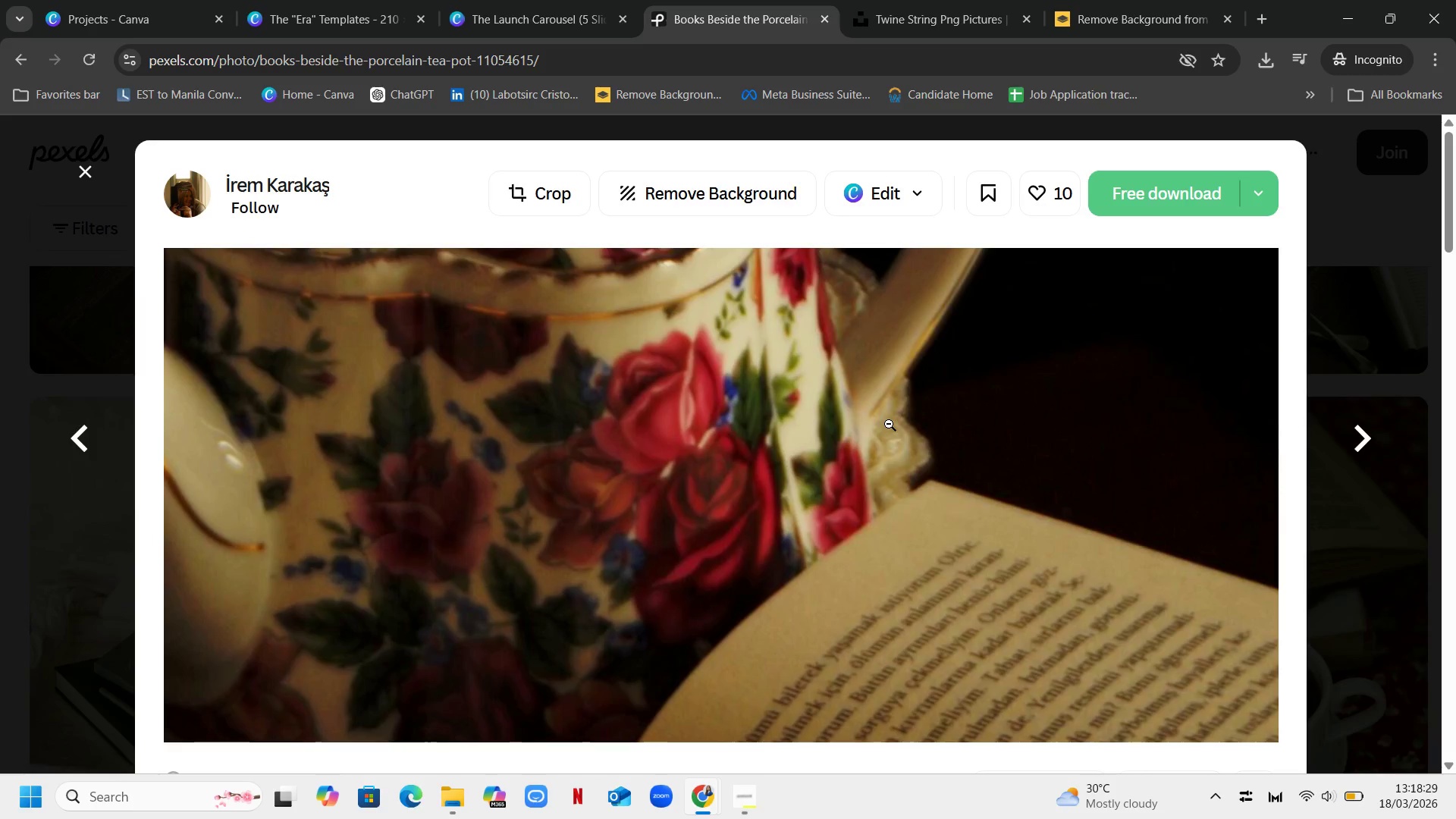 
right_click([889, 424])
 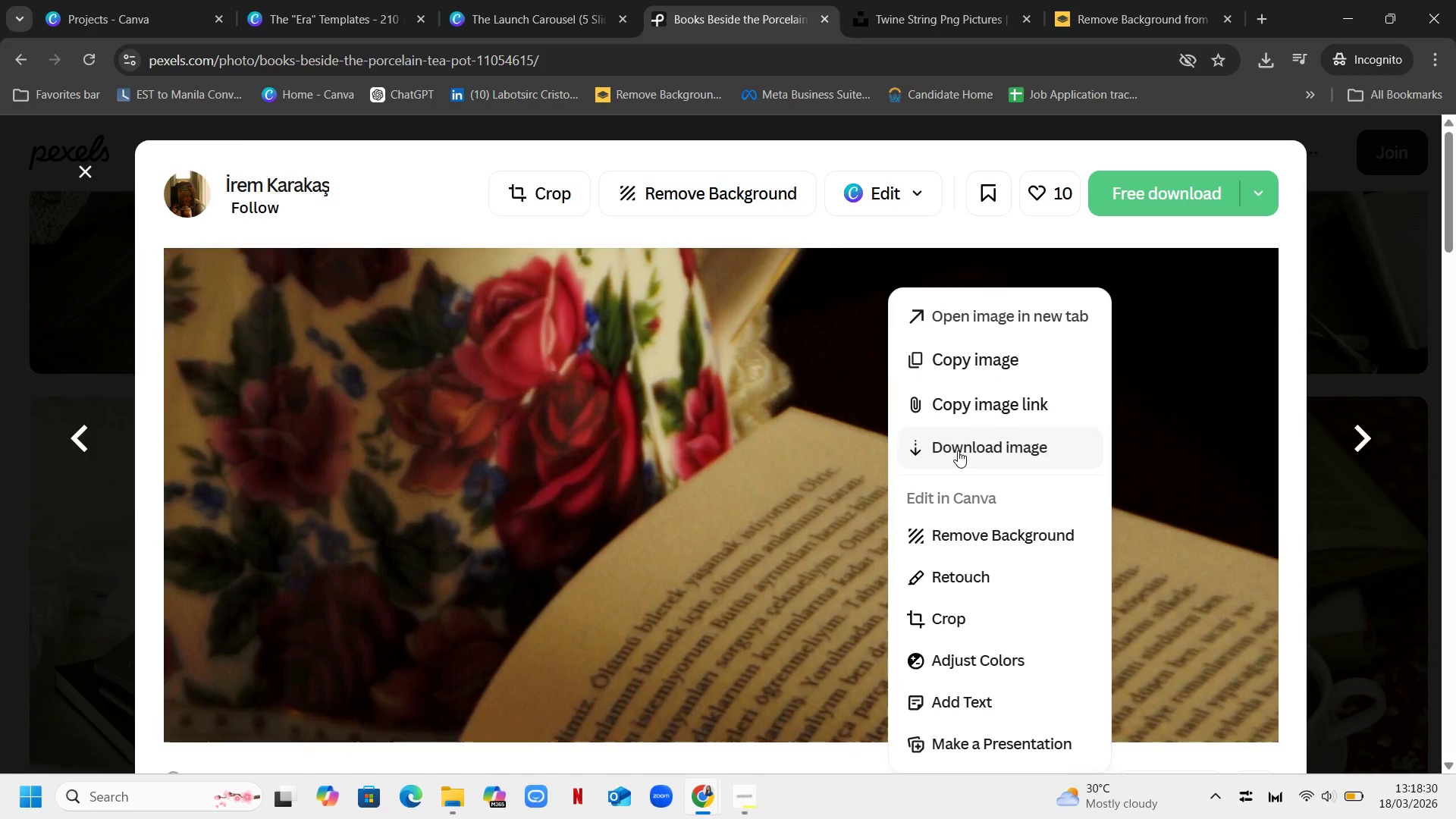 
left_click([958, 450])
 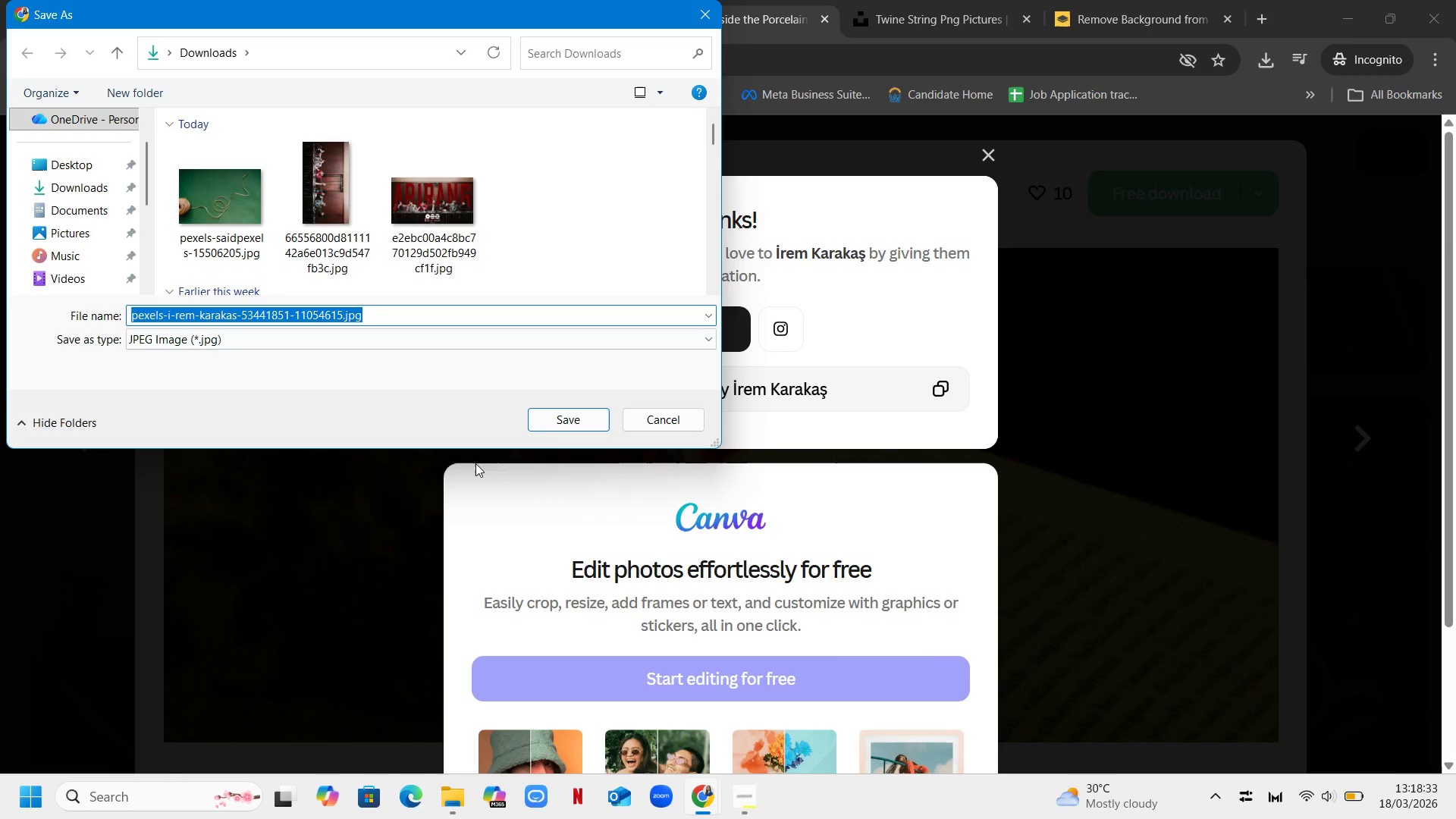 
left_click([97, 188])
 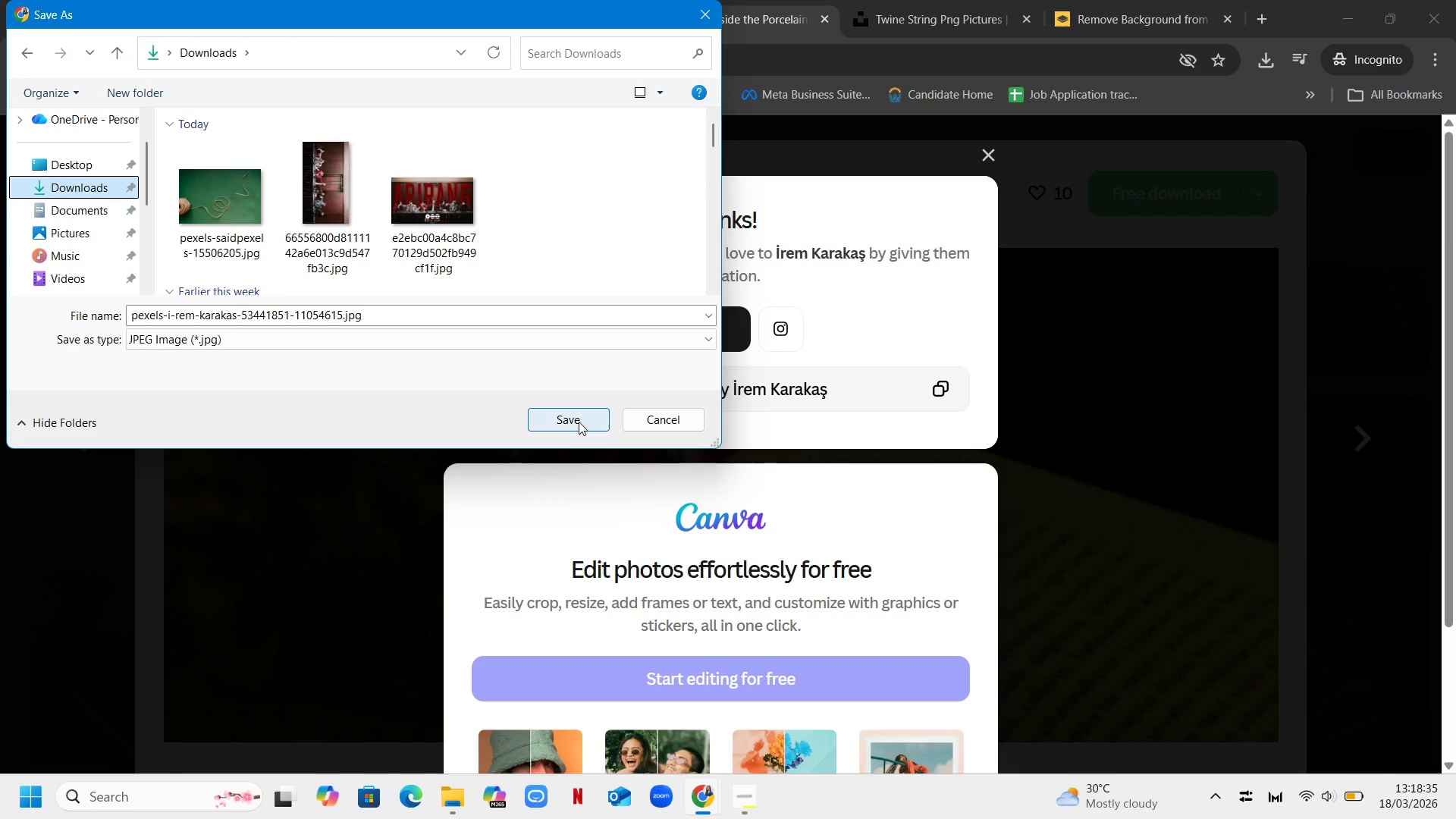 
left_click([579, 422])
 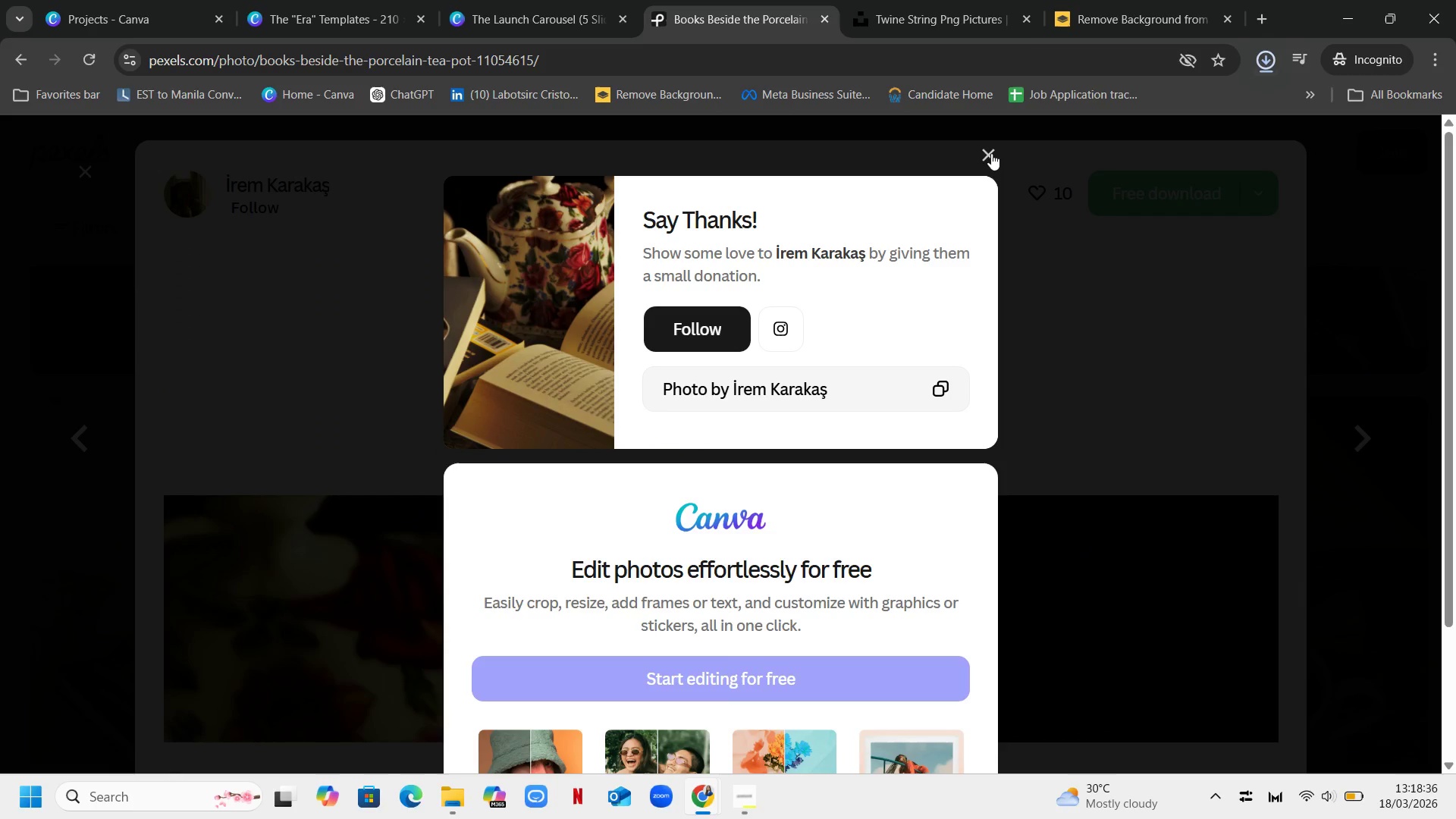 
left_click([991, 153])
 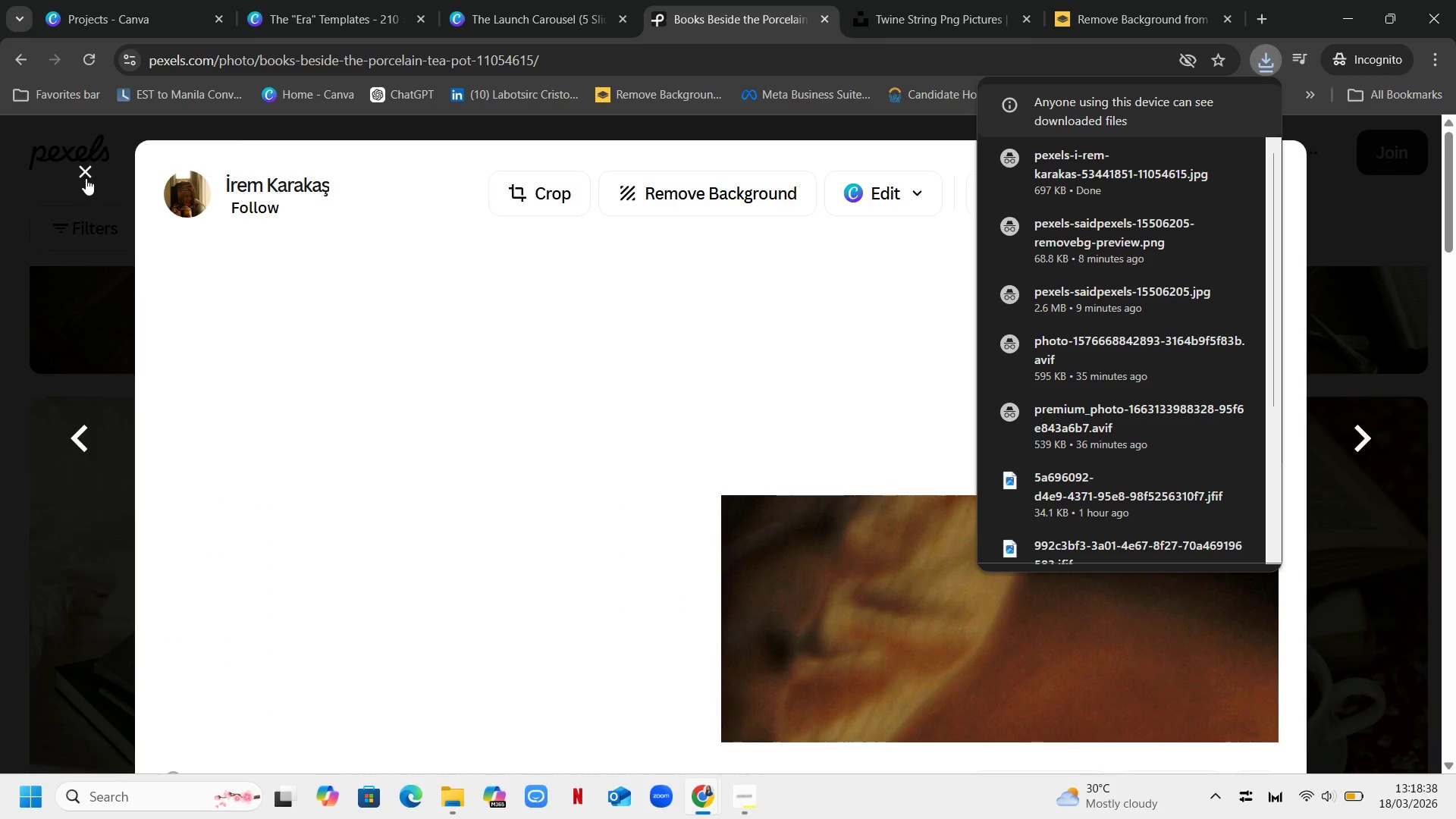 
left_click([88, 173])
 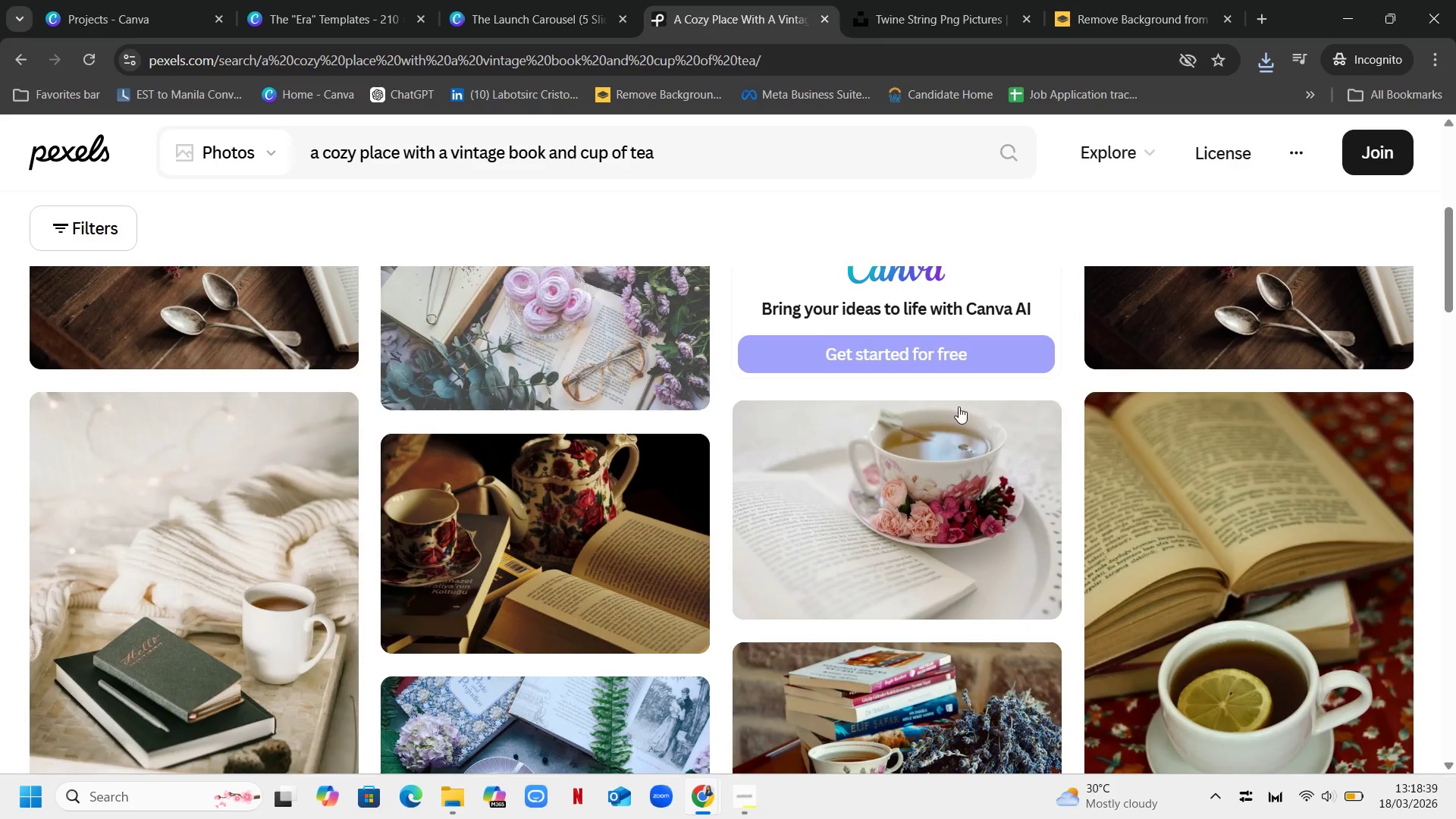 
scroll: coordinate [974, 376], scroll_direction: down, amount: 15.0
 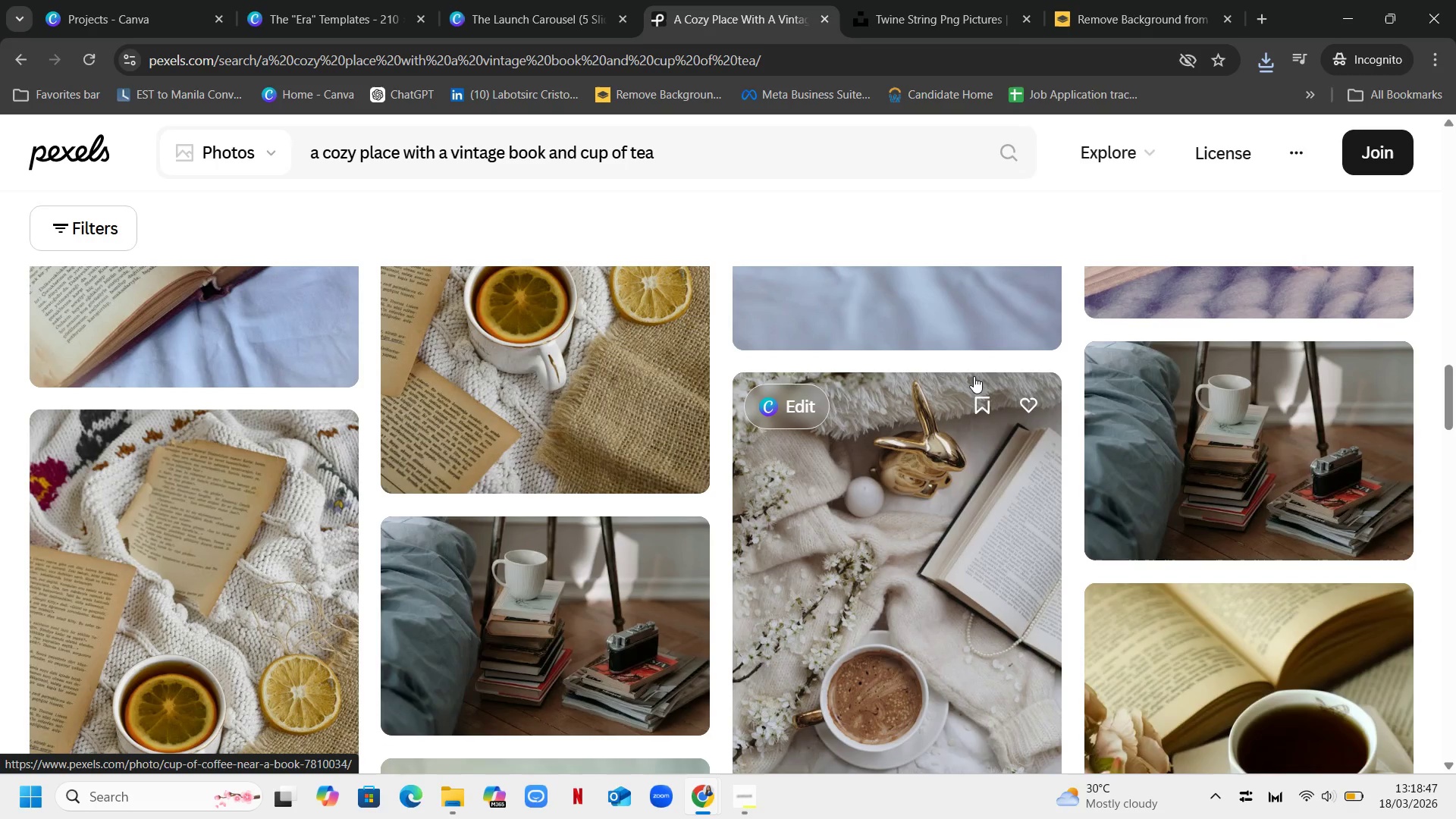 
scroll: coordinate [974, 380], scroll_direction: down, amount: 8.0
 